 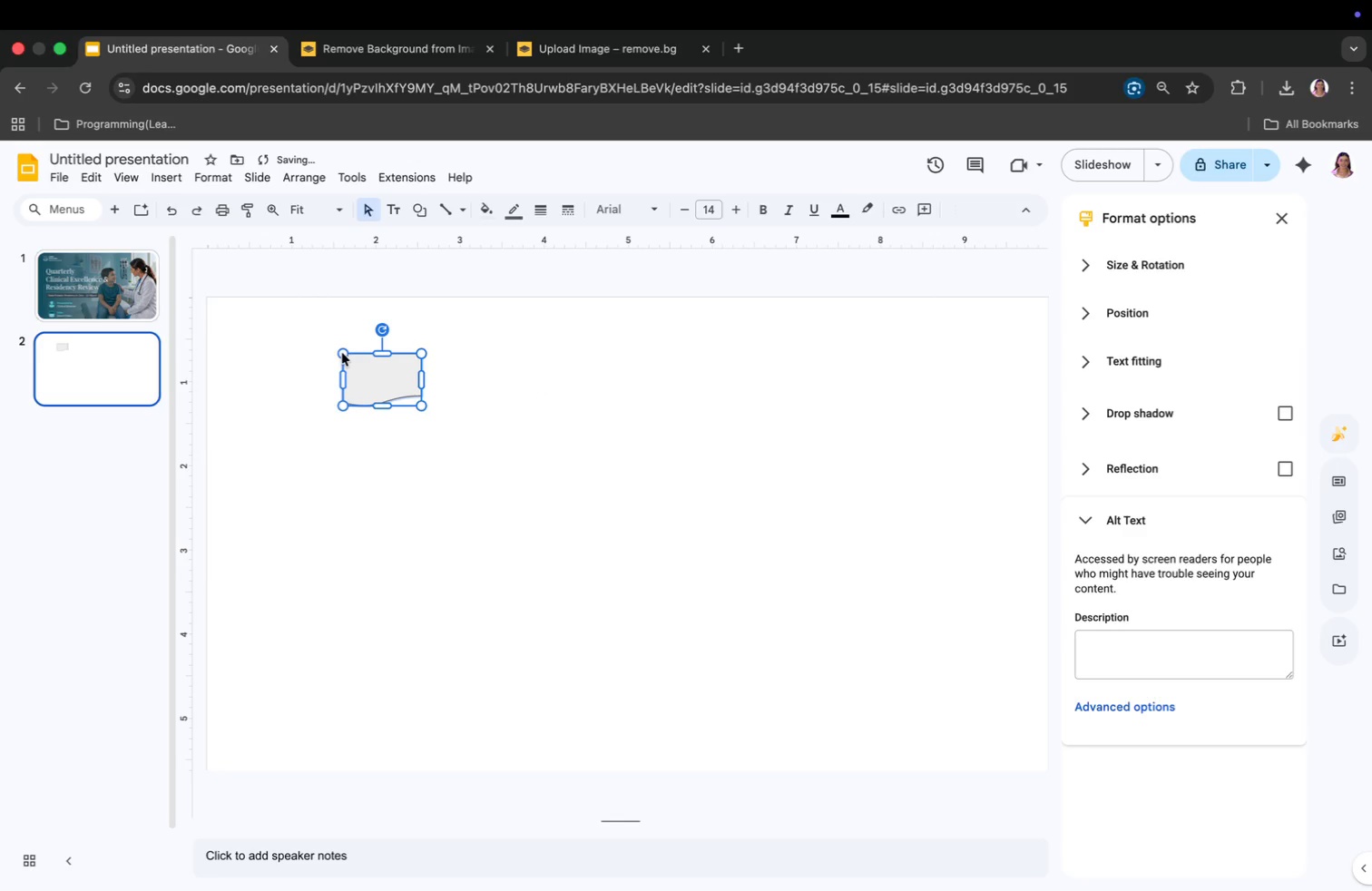 
left_click_drag(start_coordinate=[374, 359], to_coordinate=[240, 297])
 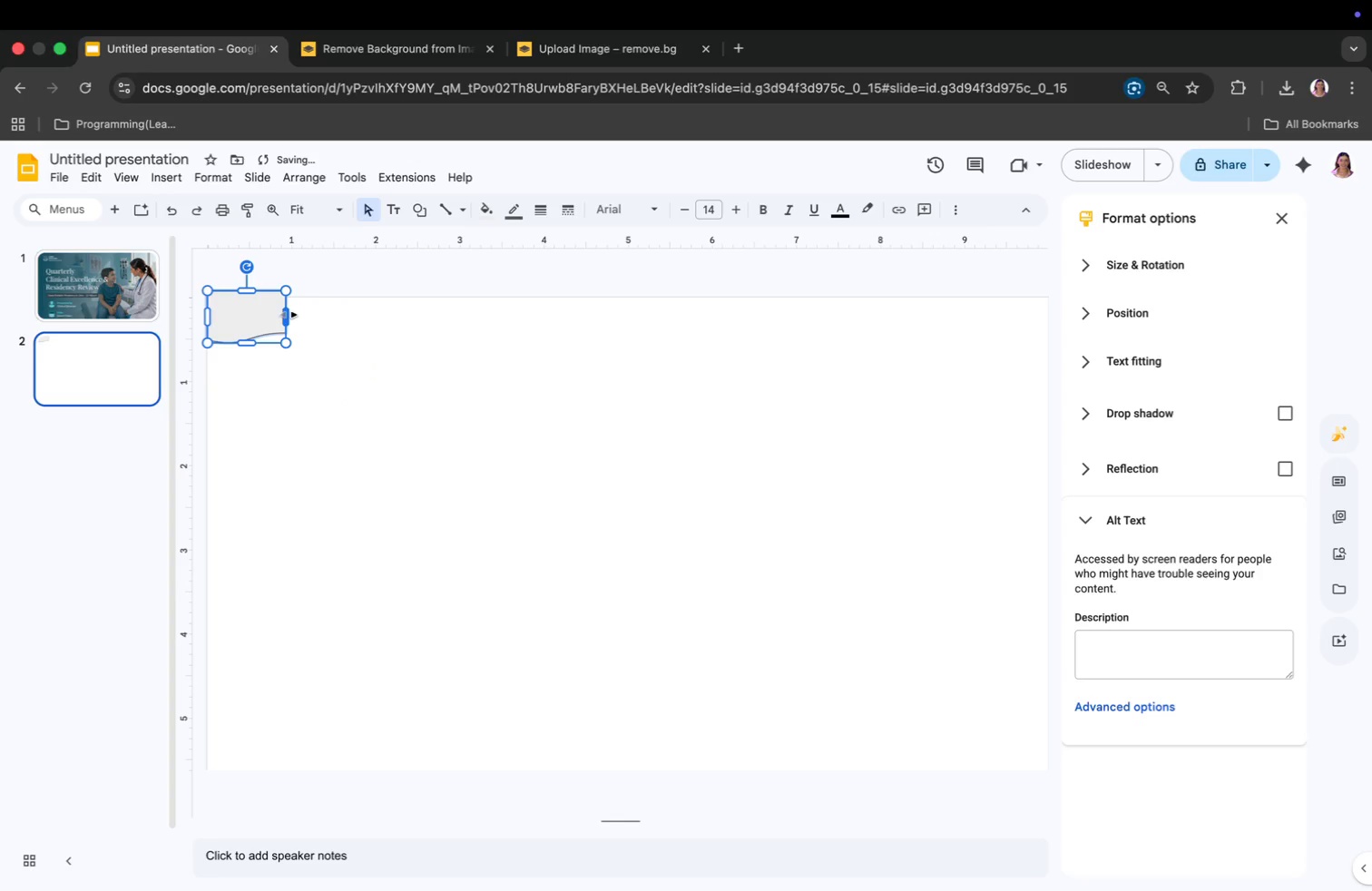 
left_click_drag(start_coordinate=[289, 315], to_coordinate=[411, 305])
 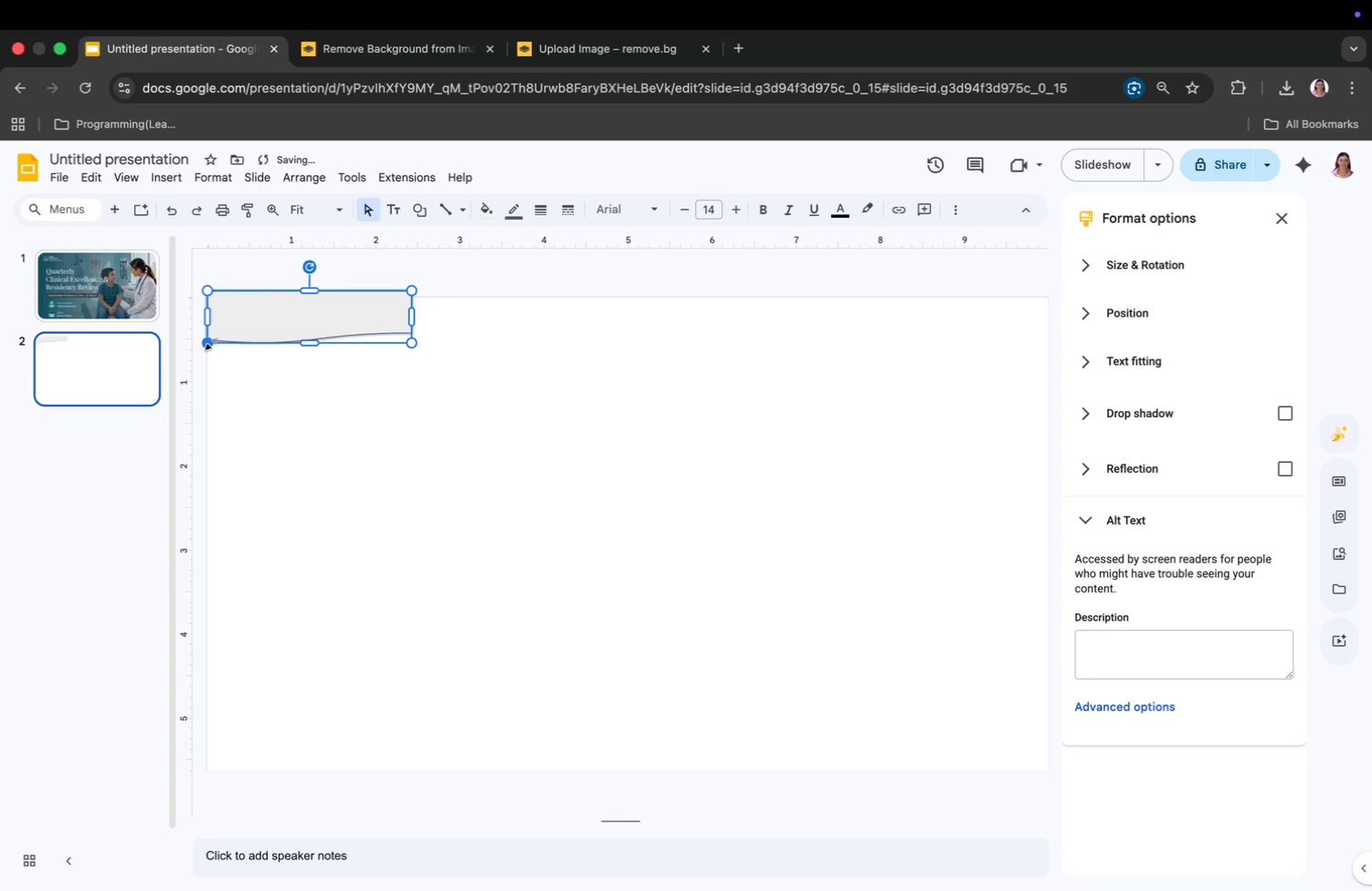 
left_click_drag(start_coordinate=[211, 343], to_coordinate=[210, 407])
 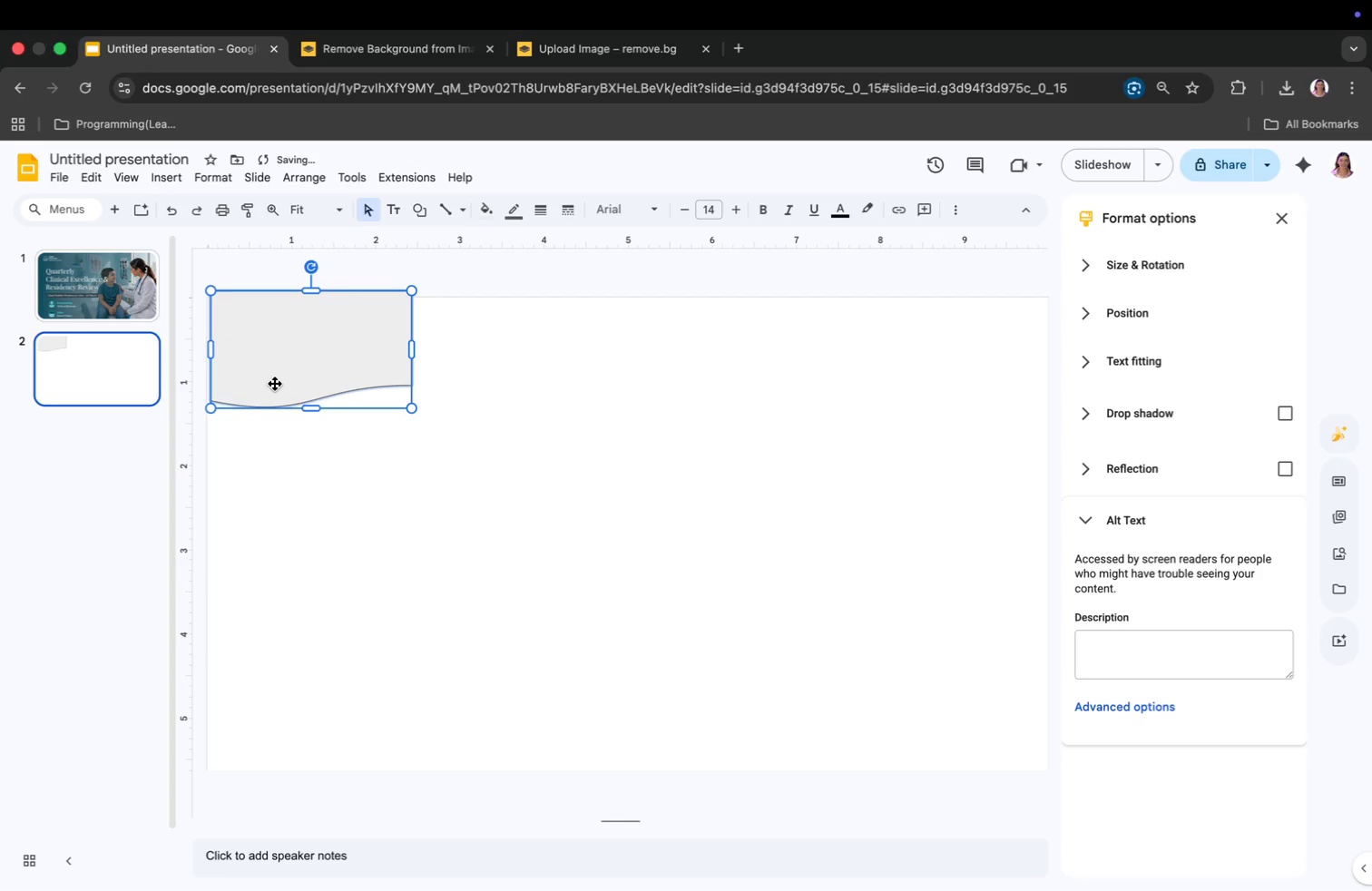 
left_click_drag(start_coordinate=[293, 373], to_coordinate=[290, 306])
 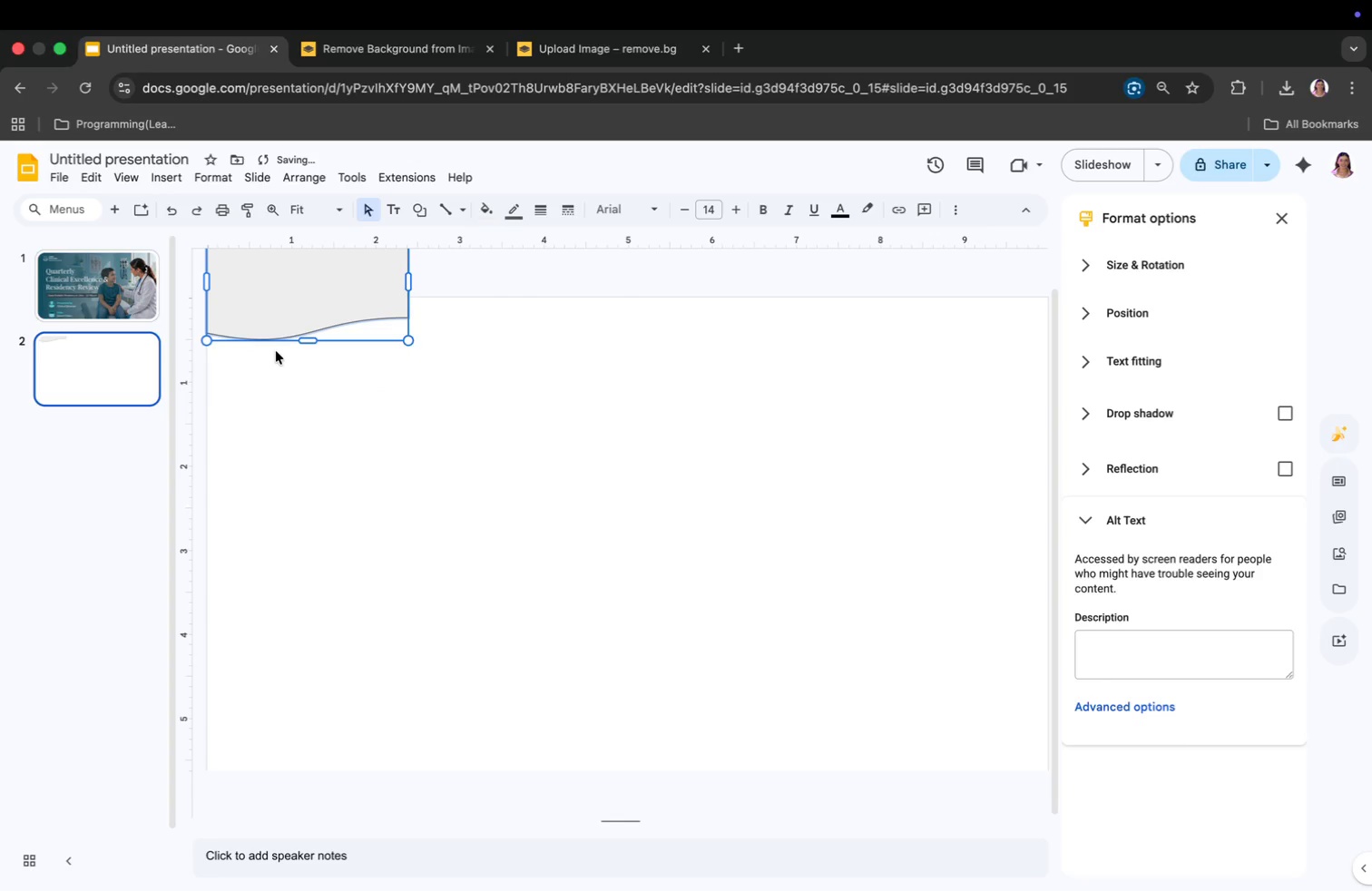 
key(Backspace)
 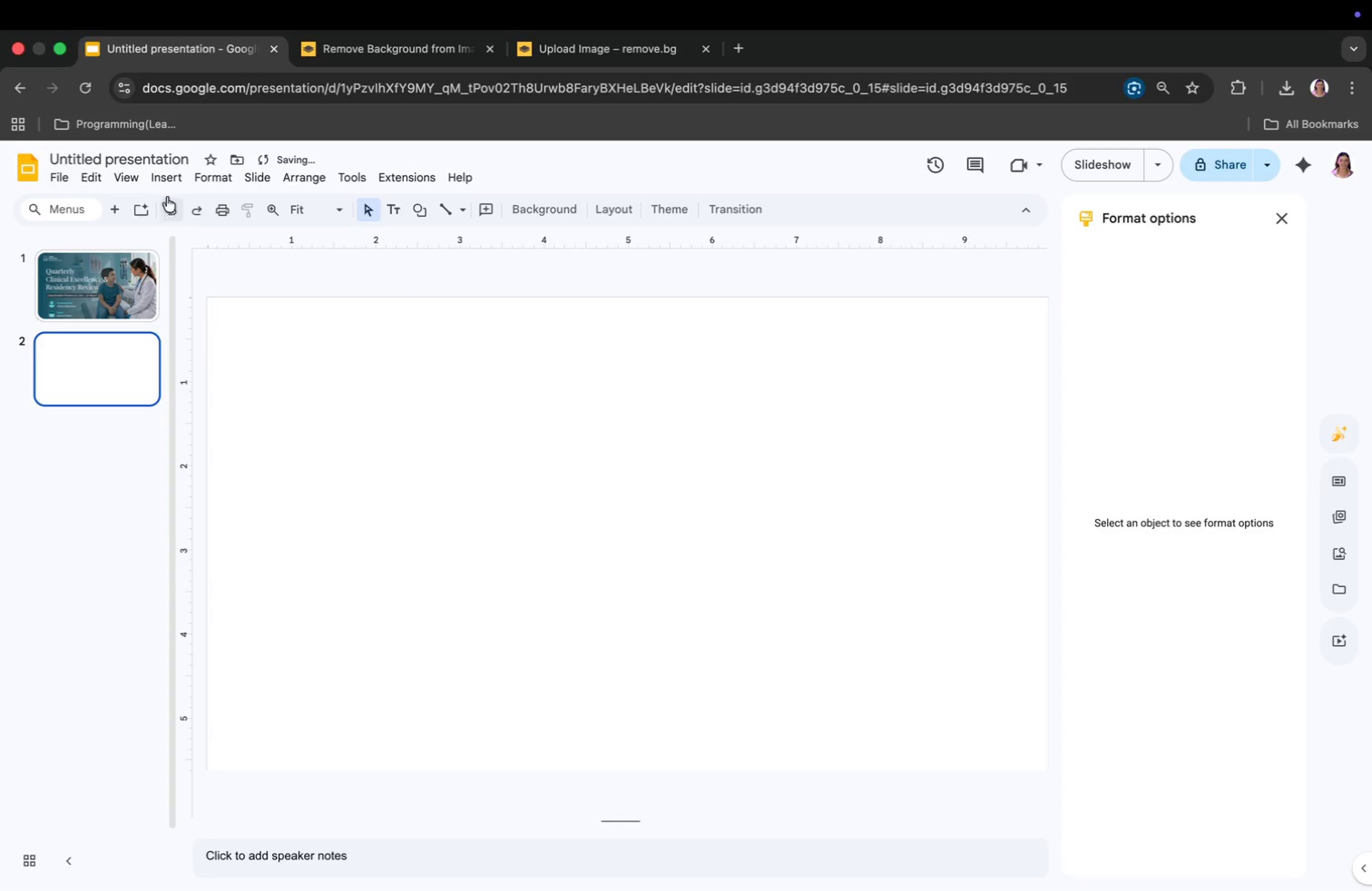 
left_click([165, 177])
 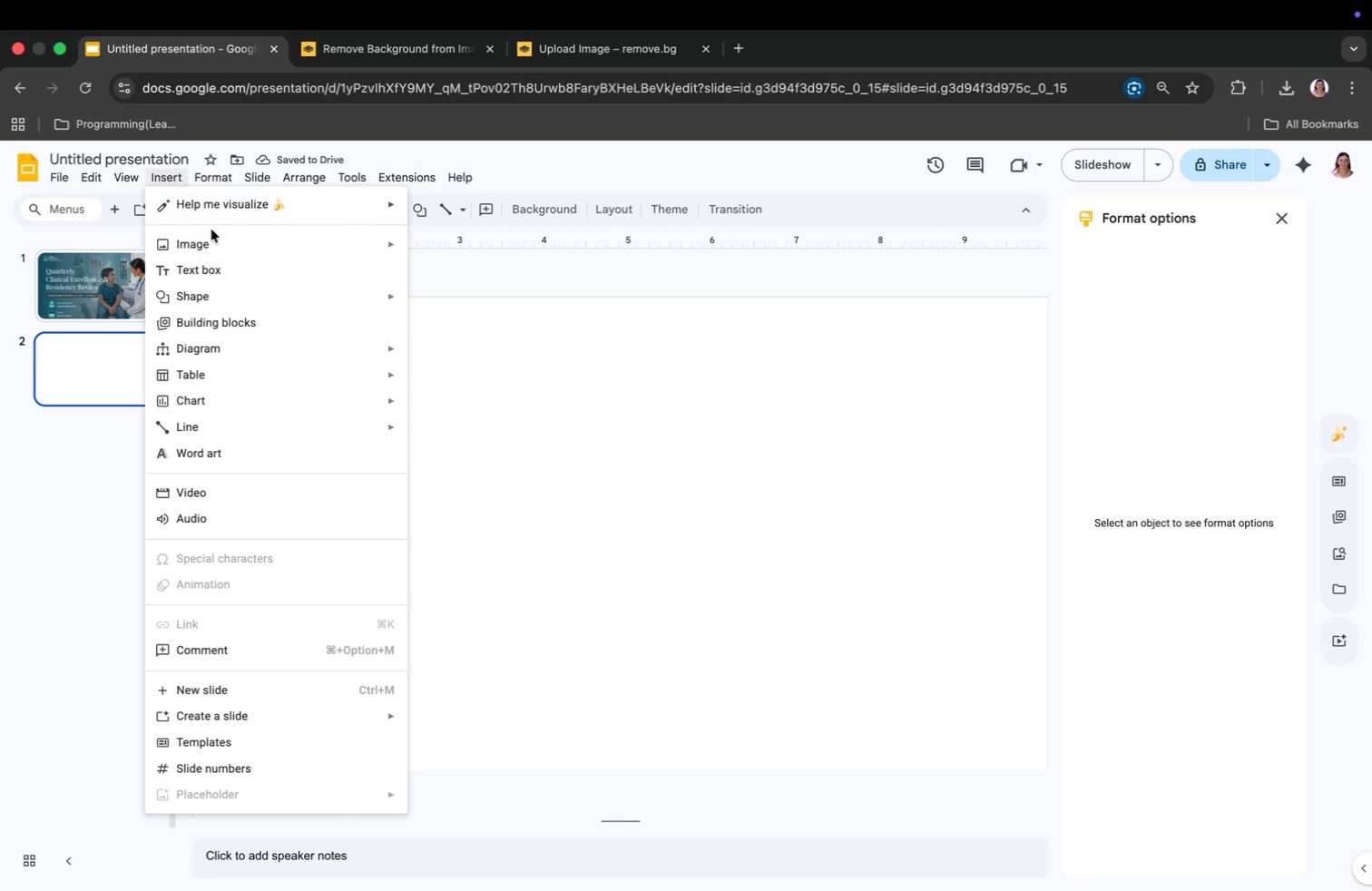 
mouse_move([221, 277])
 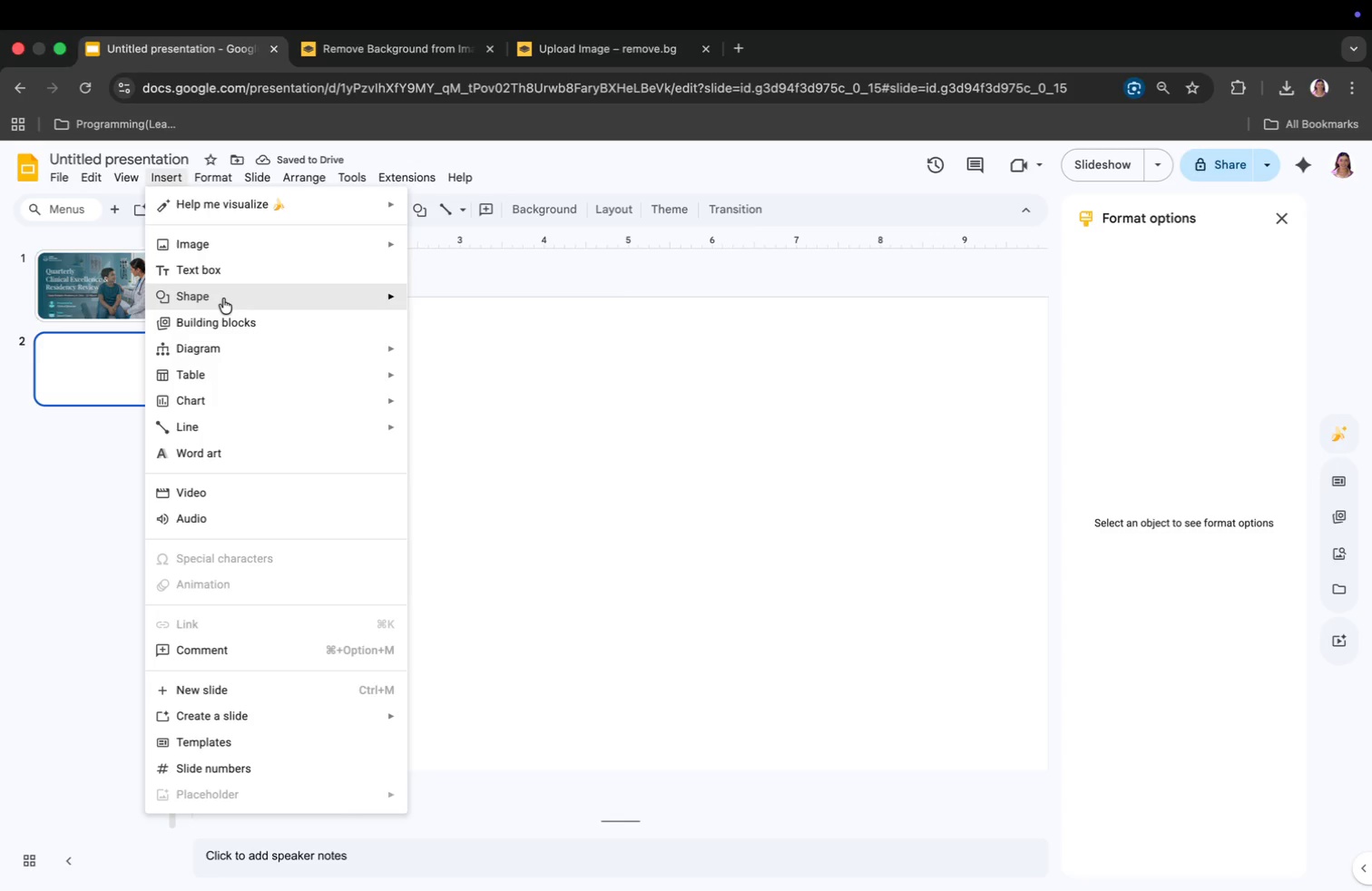 
left_click([223, 298])
 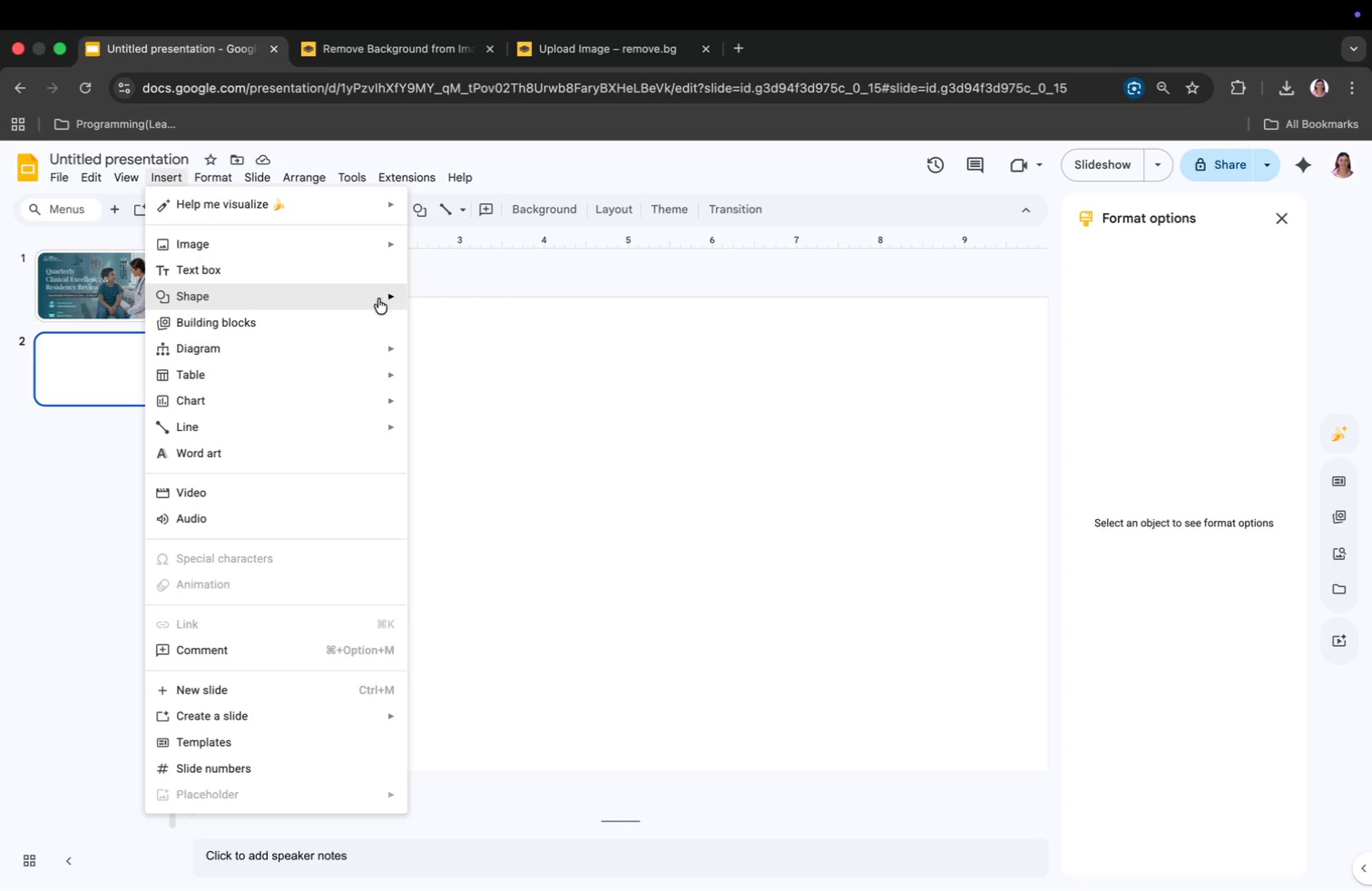 
left_click([436, 302])
 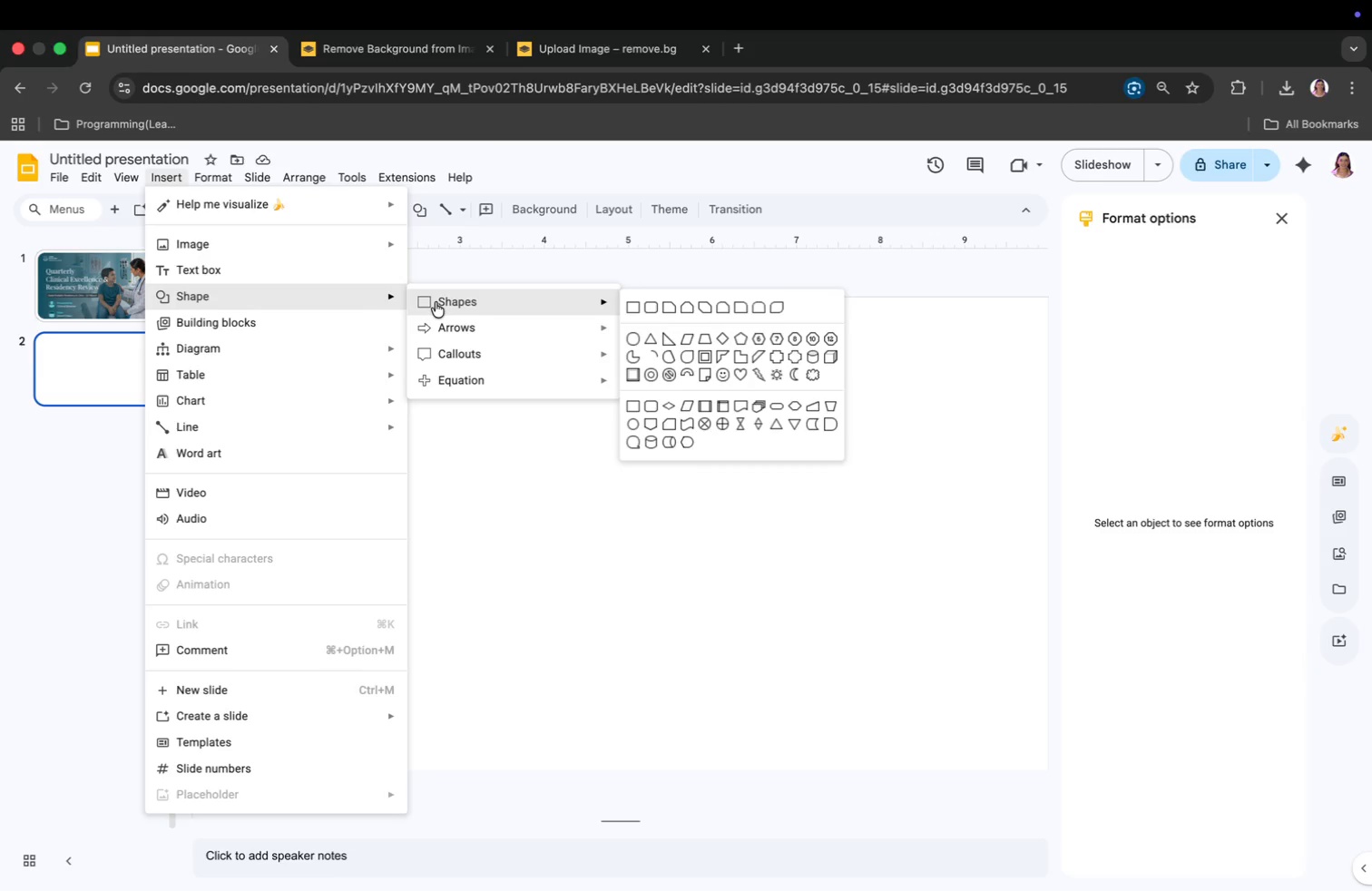 
left_click([632, 305])
 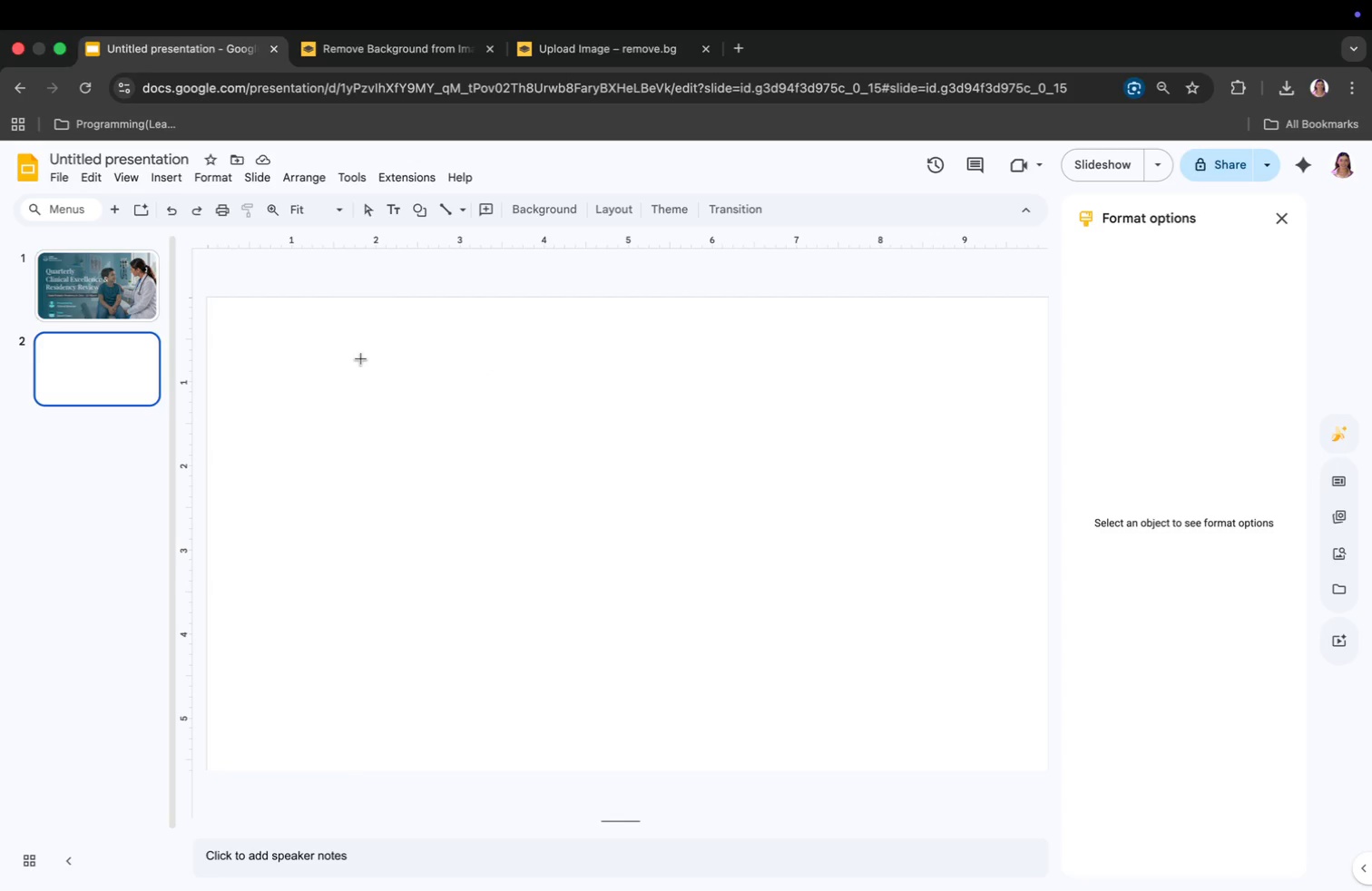 
left_click([338, 348])
 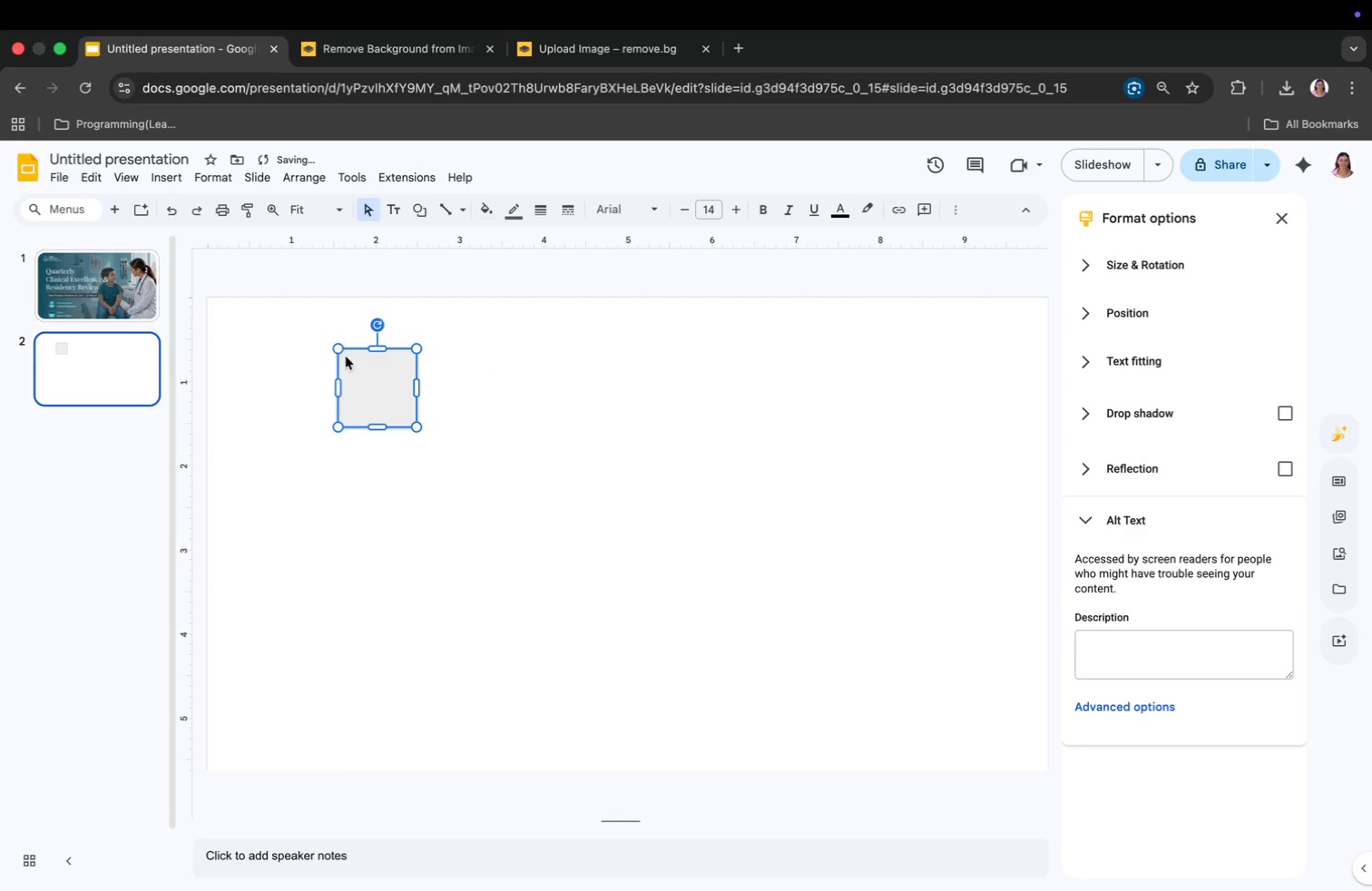 
left_click_drag(start_coordinate=[349, 359], to_coordinate=[217, 305])
 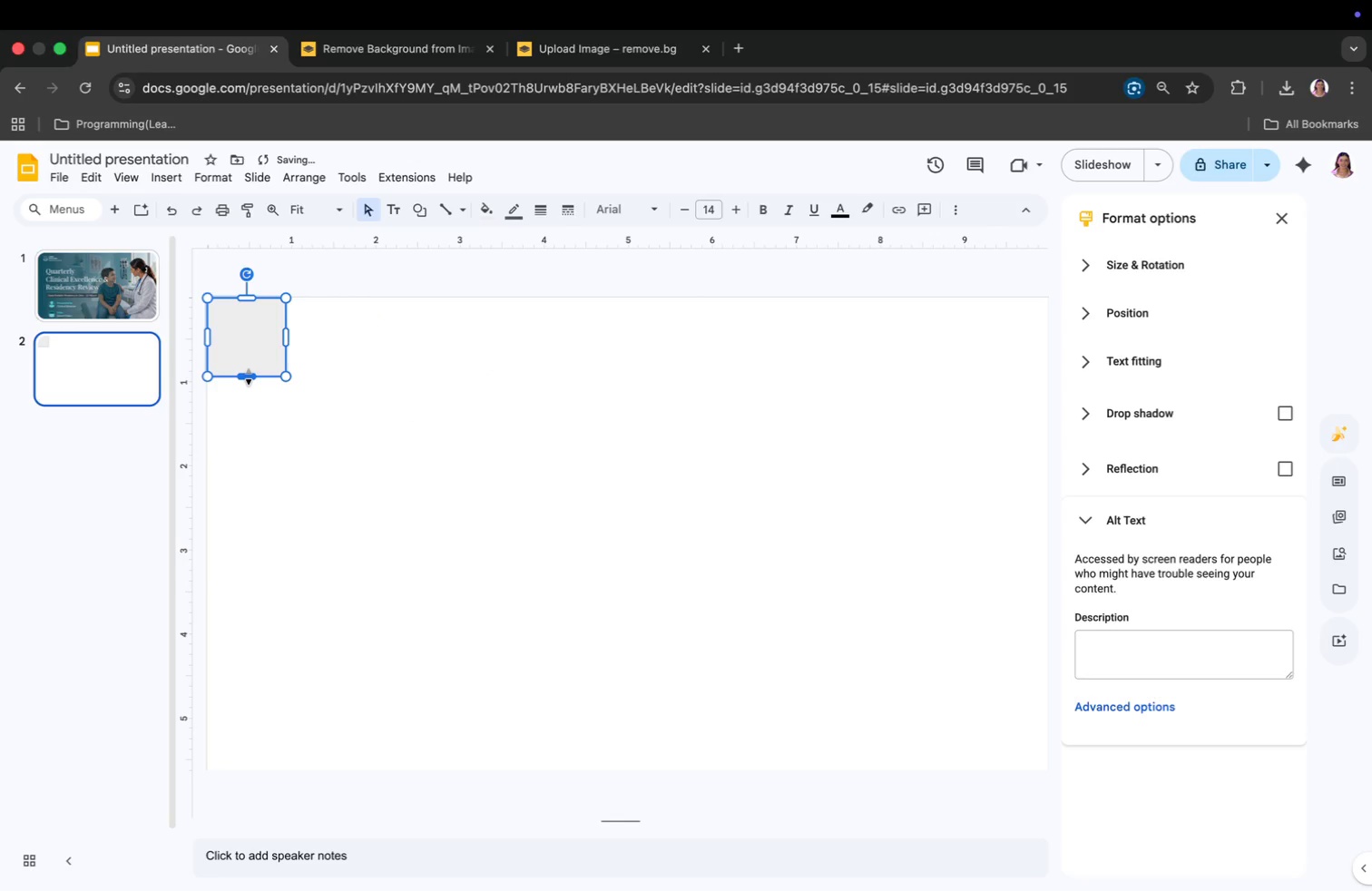 
left_click_drag(start_coordinate=[248, 377], to_coordinate=[248, 360])
 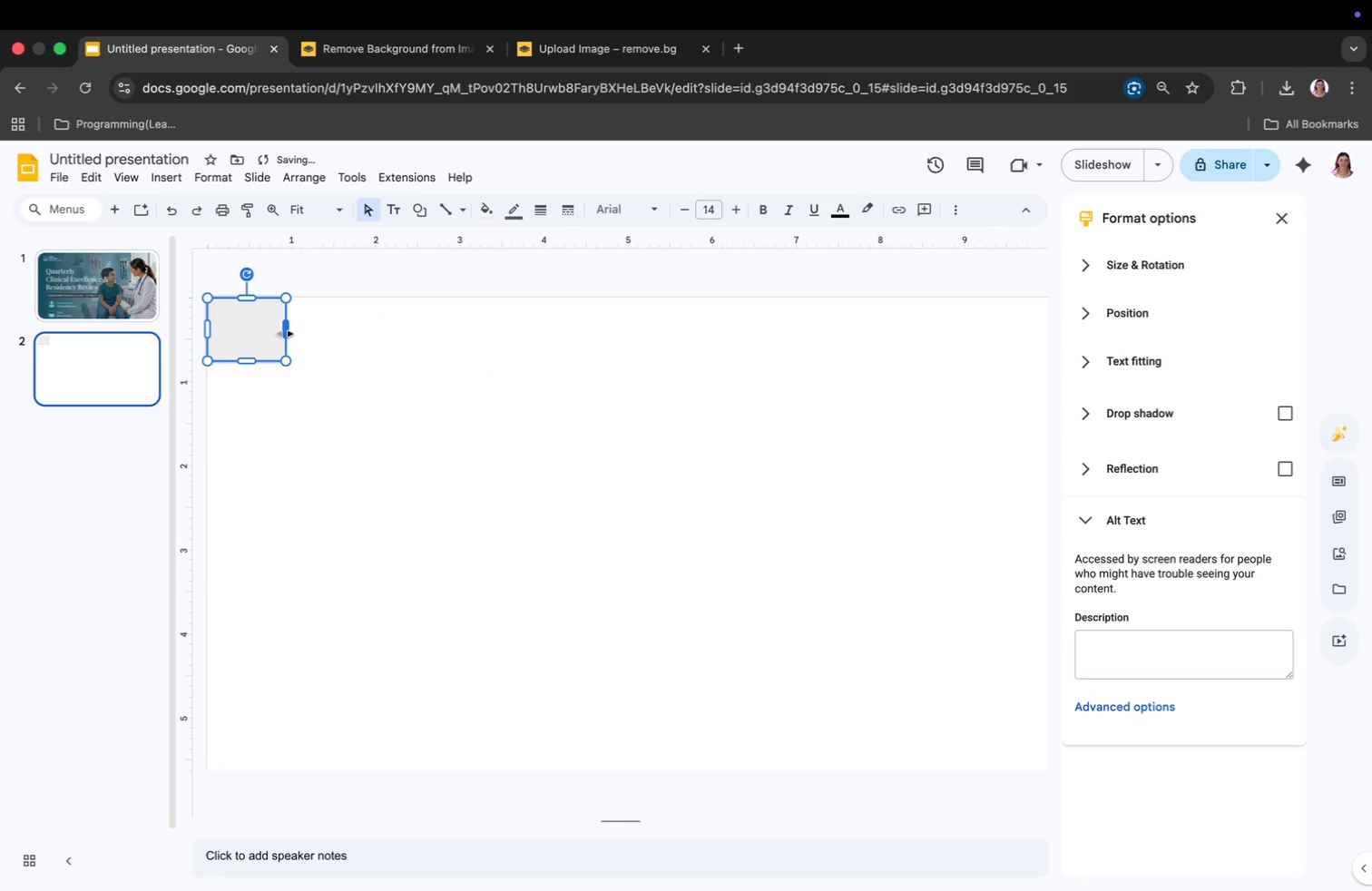 
left_click_drag(start_coordinate=[285, 334], to_coordinate=[1048, 297])
 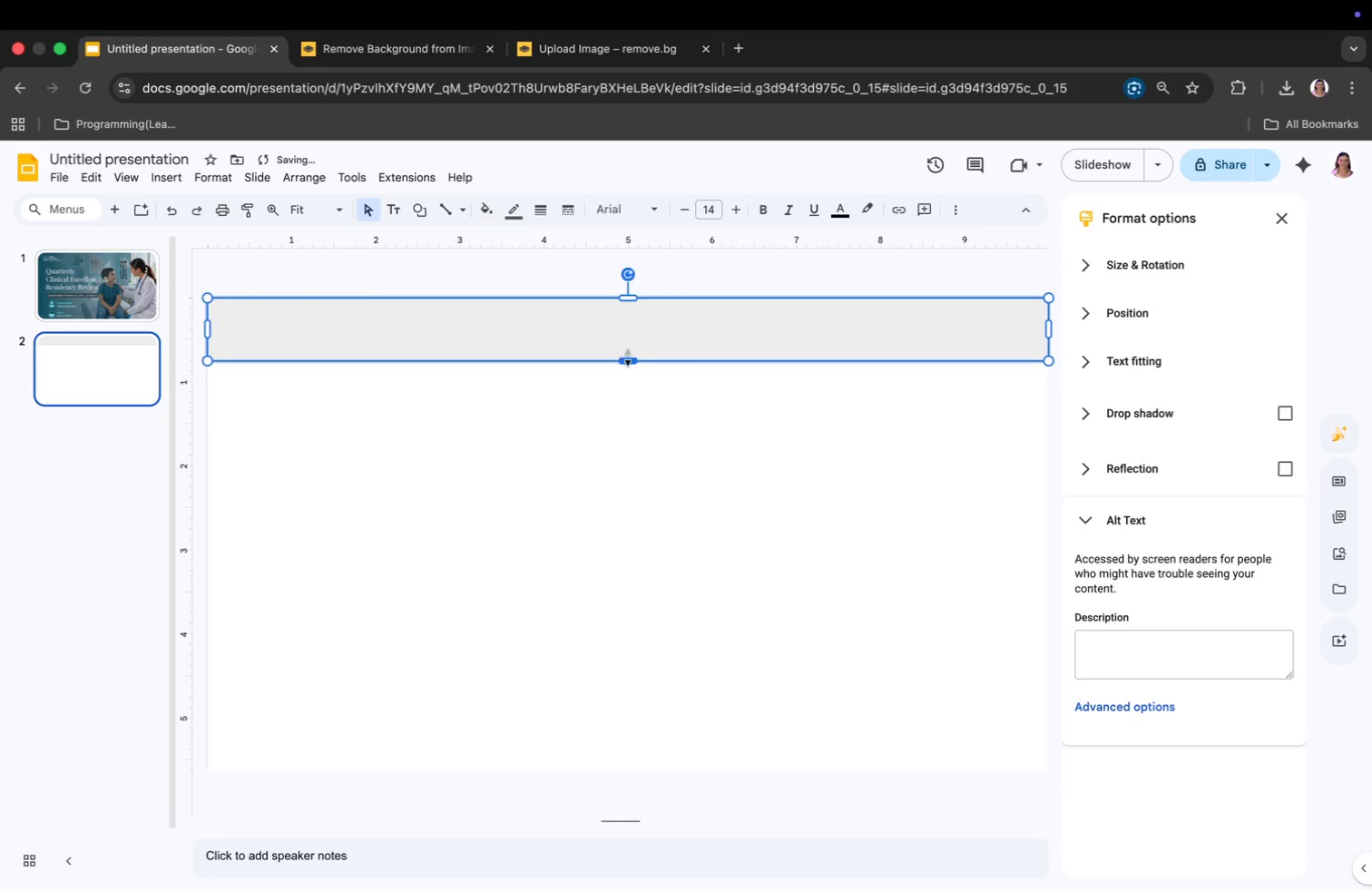 
left_click_drag(start_coordinate=[625, 358], to_coordinate=[625, 350])
 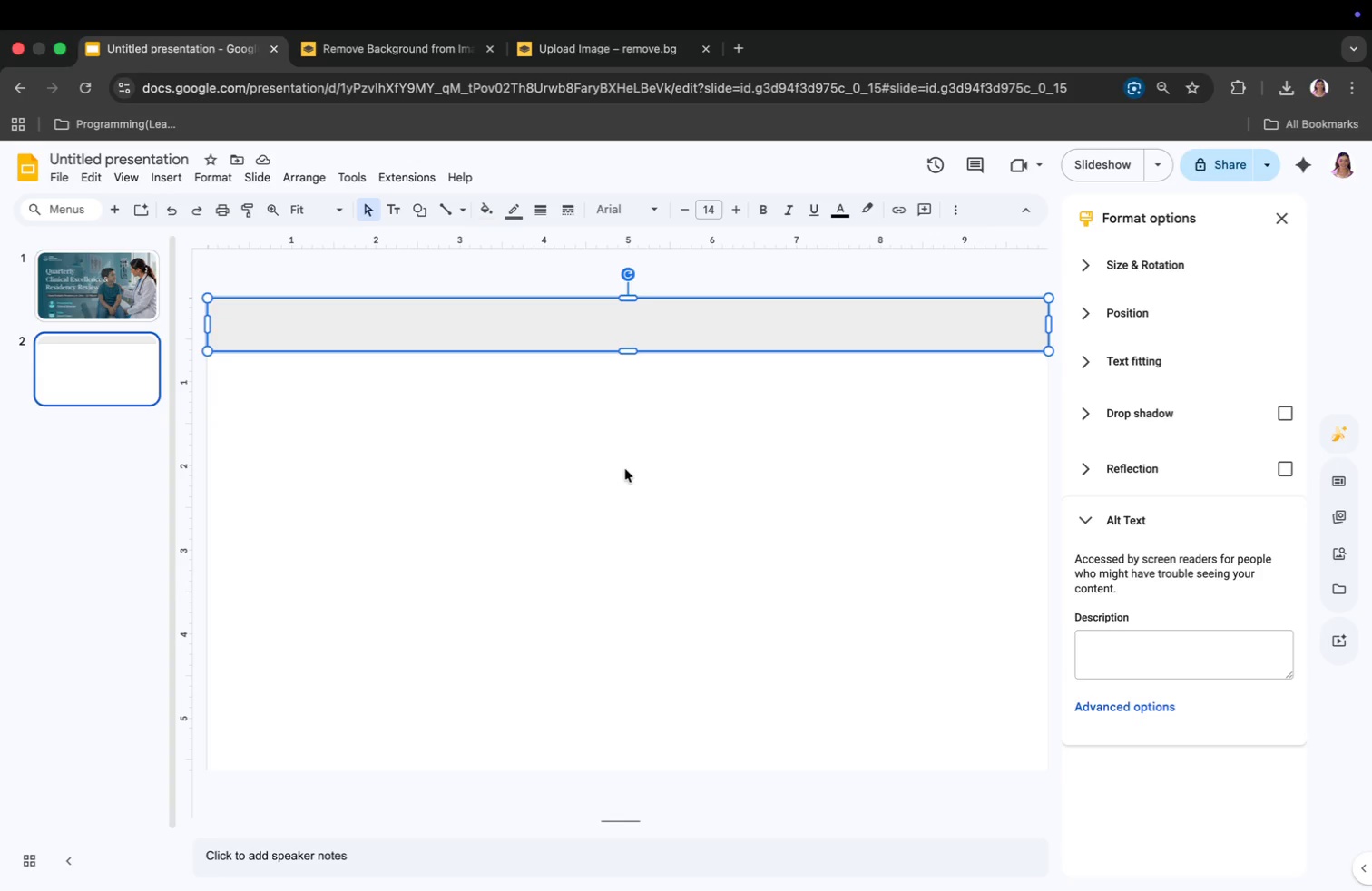 
wait(15.33)
 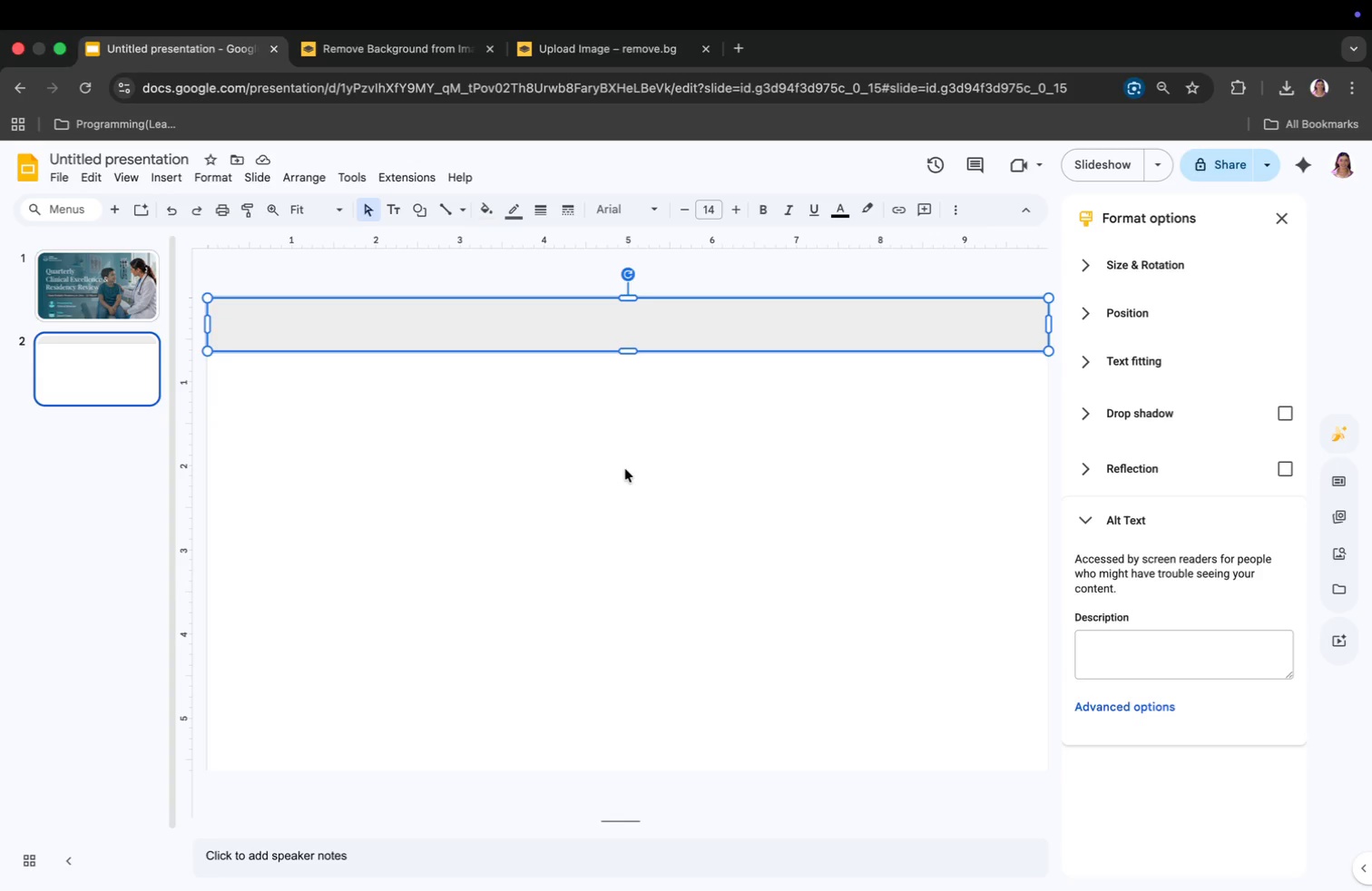 
right_click([594, 336])
 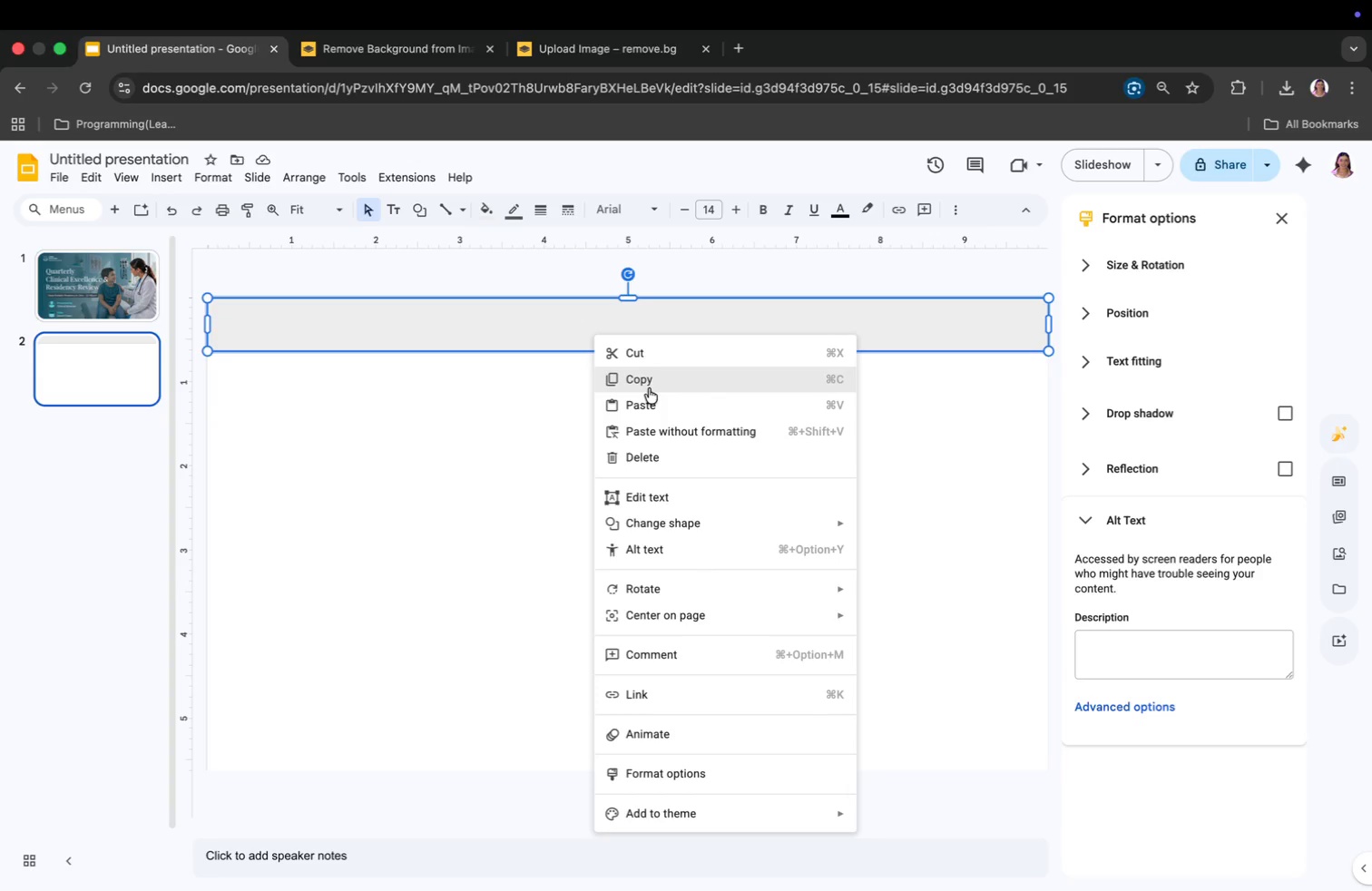 
left_click([649, 385])
 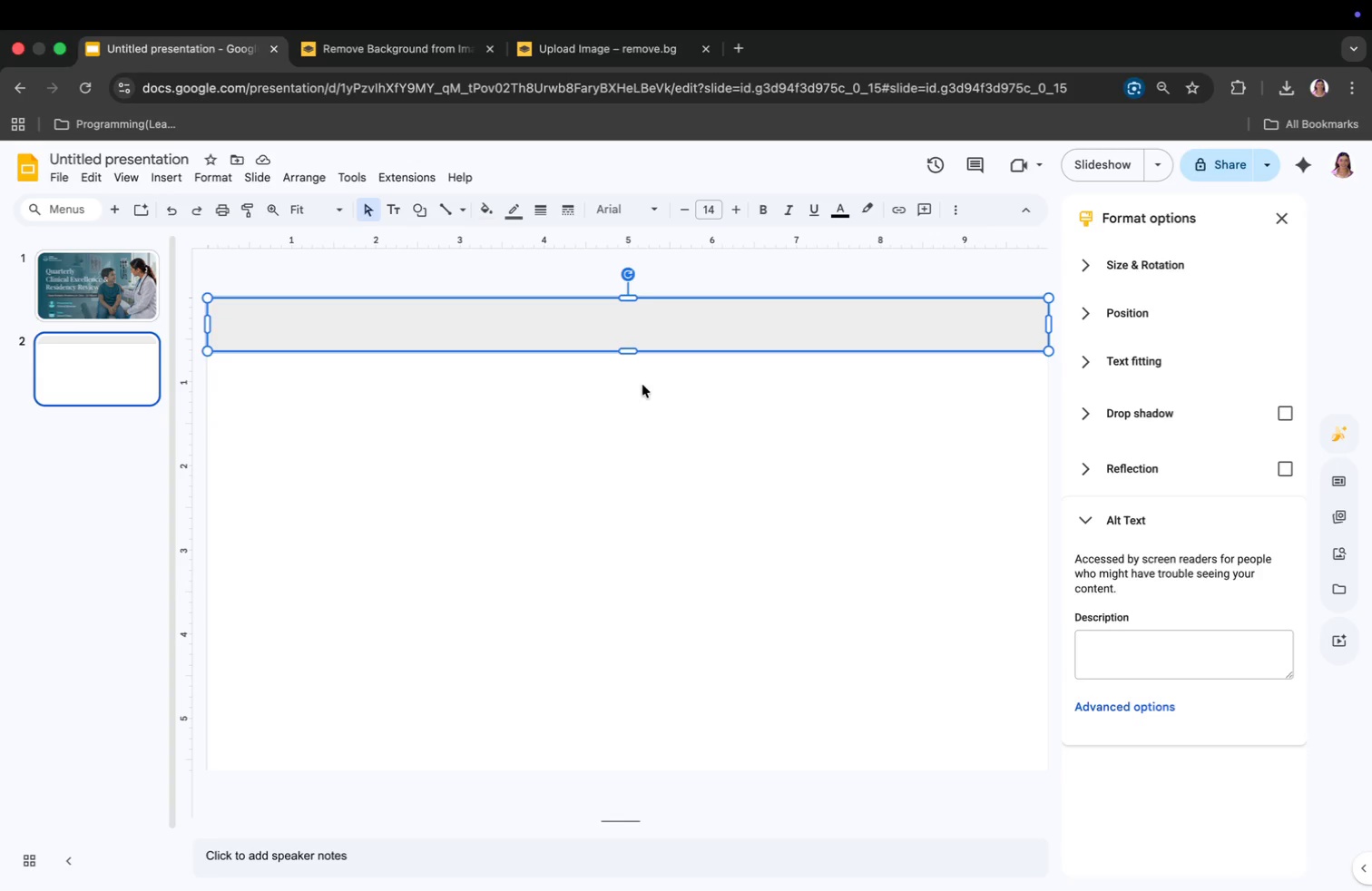 
key(Meta+CommandLeft)
 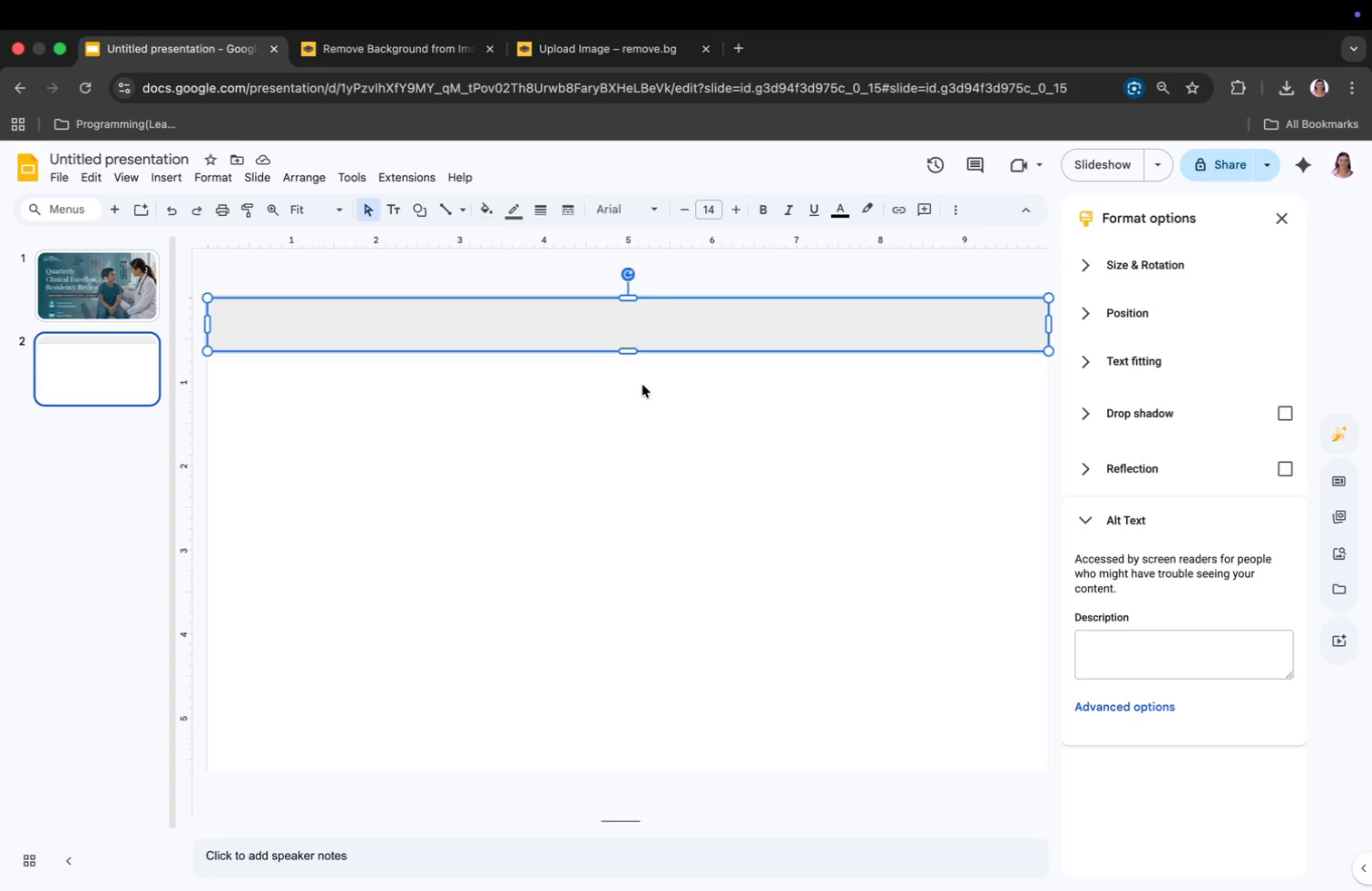 
key(Meta+V)
 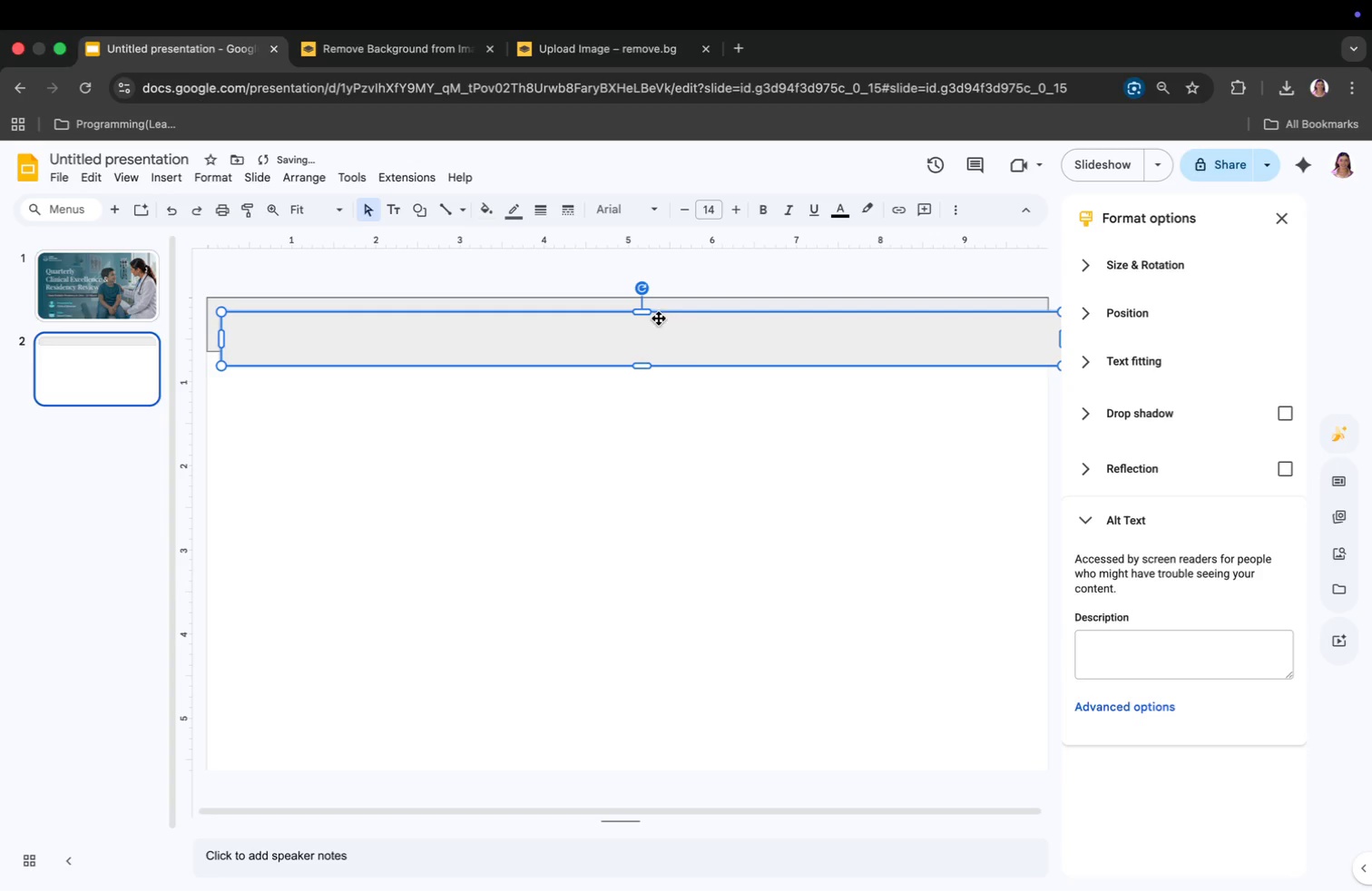 
left_click_drag(start_coordinate=[651, 346], to_coordinate=[633, 782])
 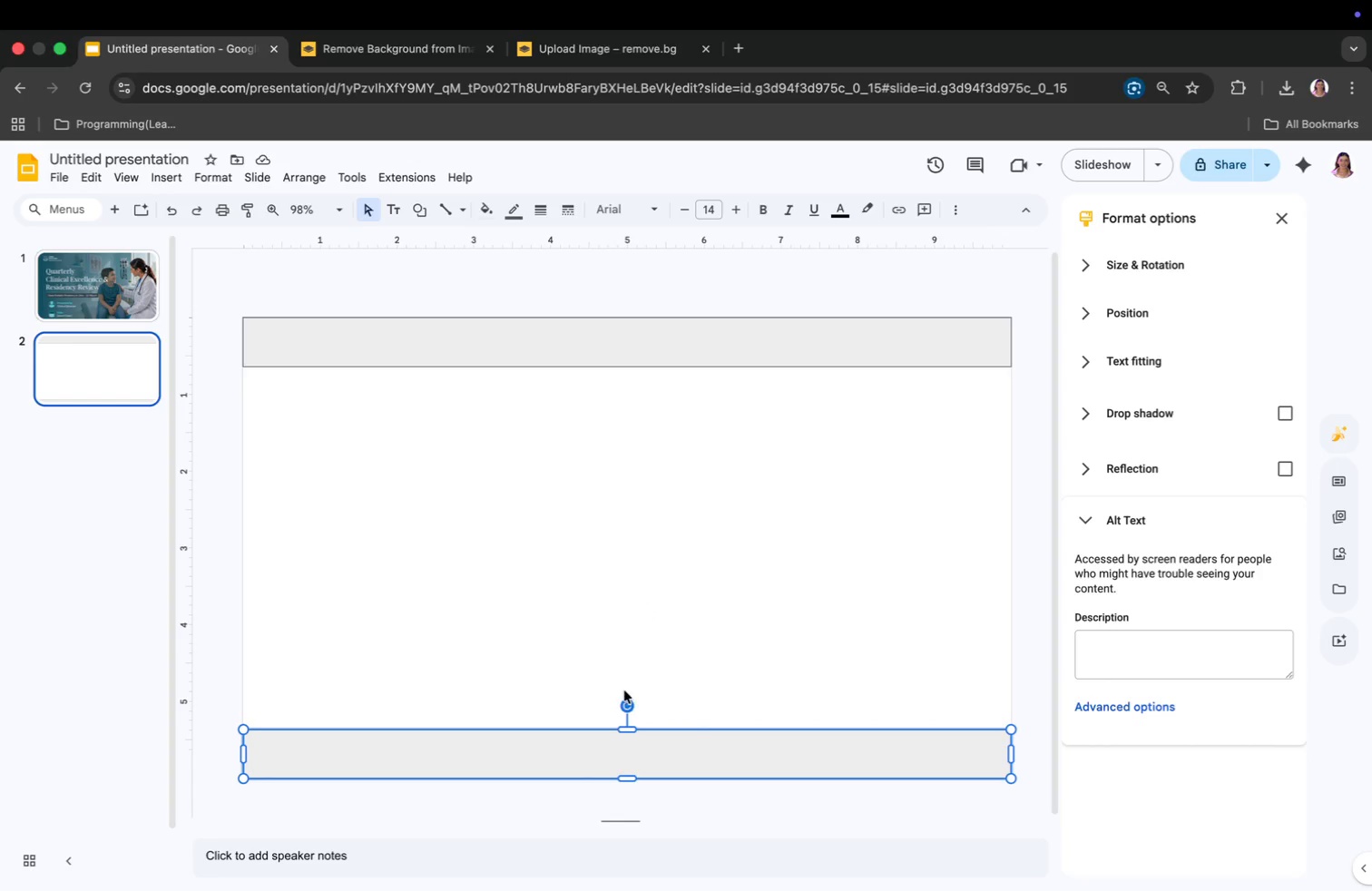 
wait(11.7)
 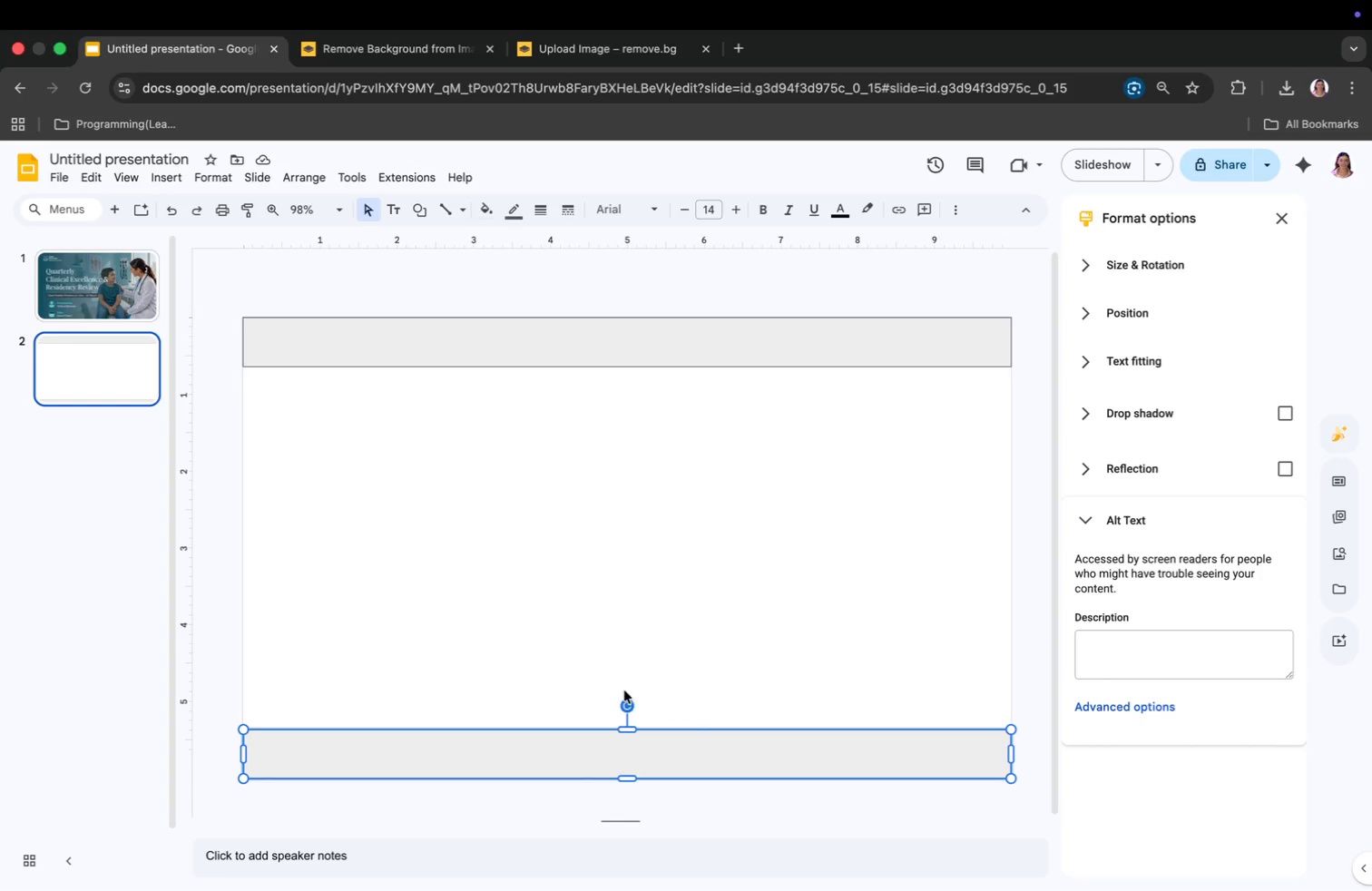 
left_click([527, 362])
 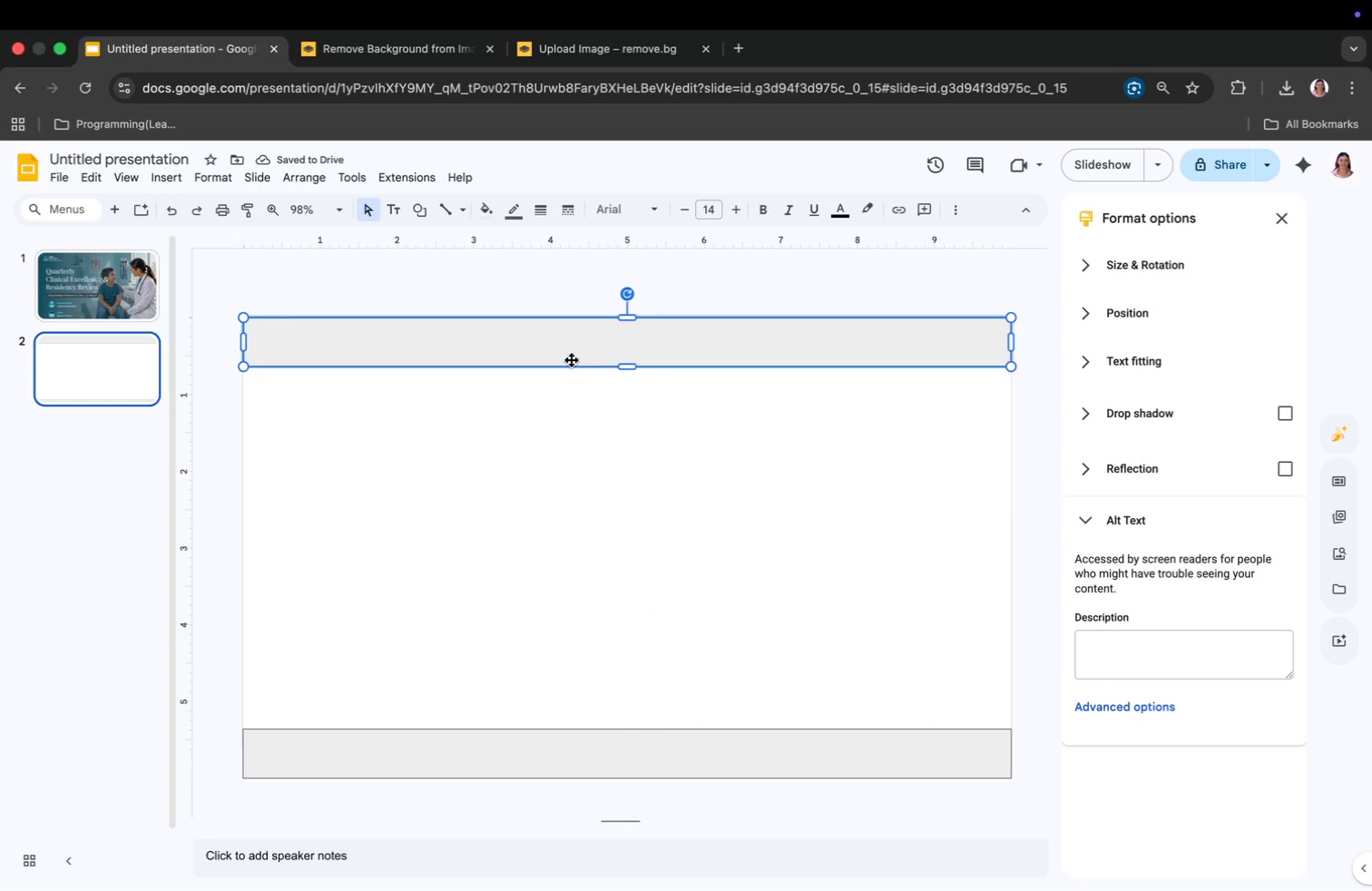 
right_click([517, 353])
 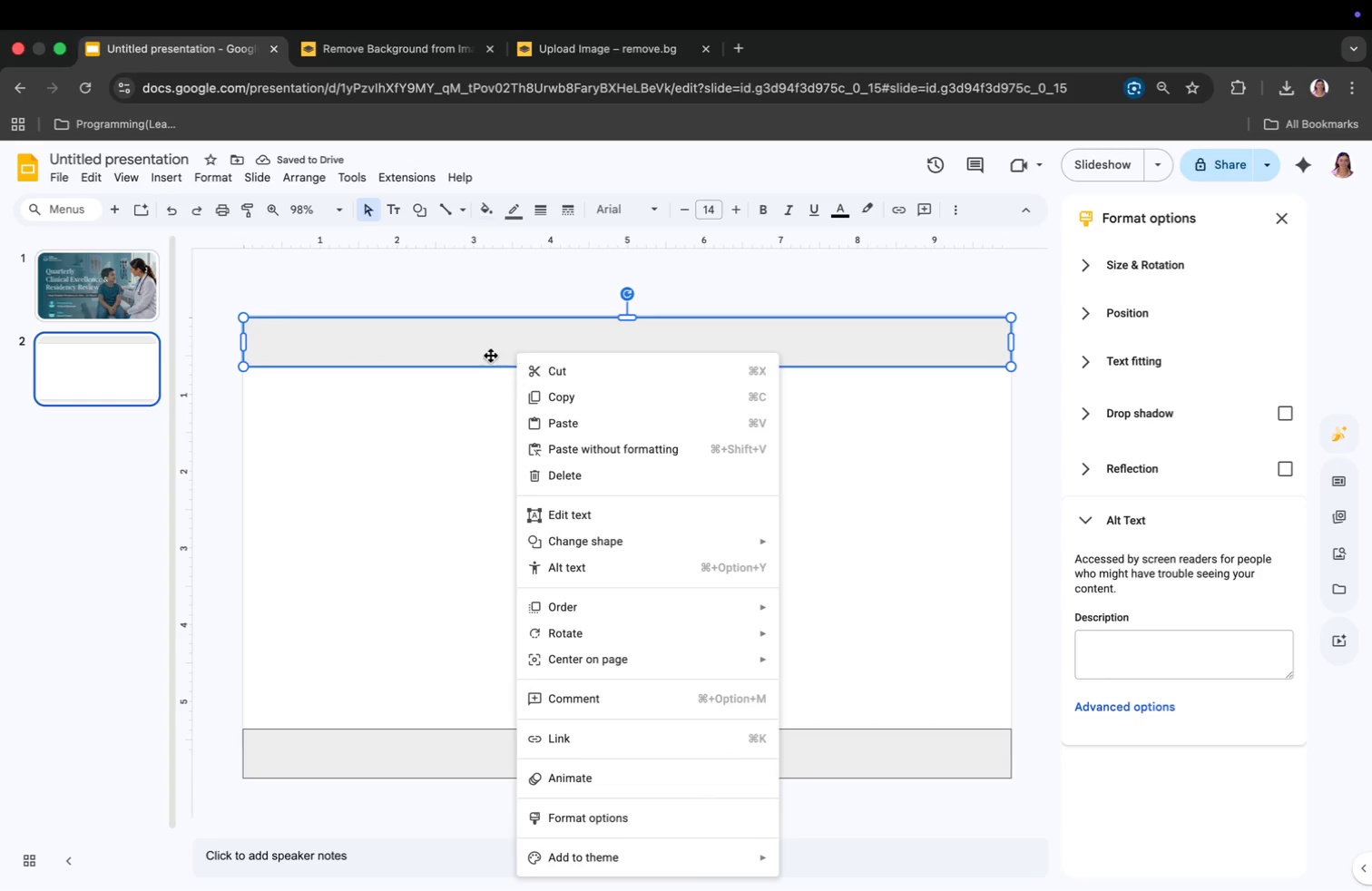 
left_click([476, 427])
 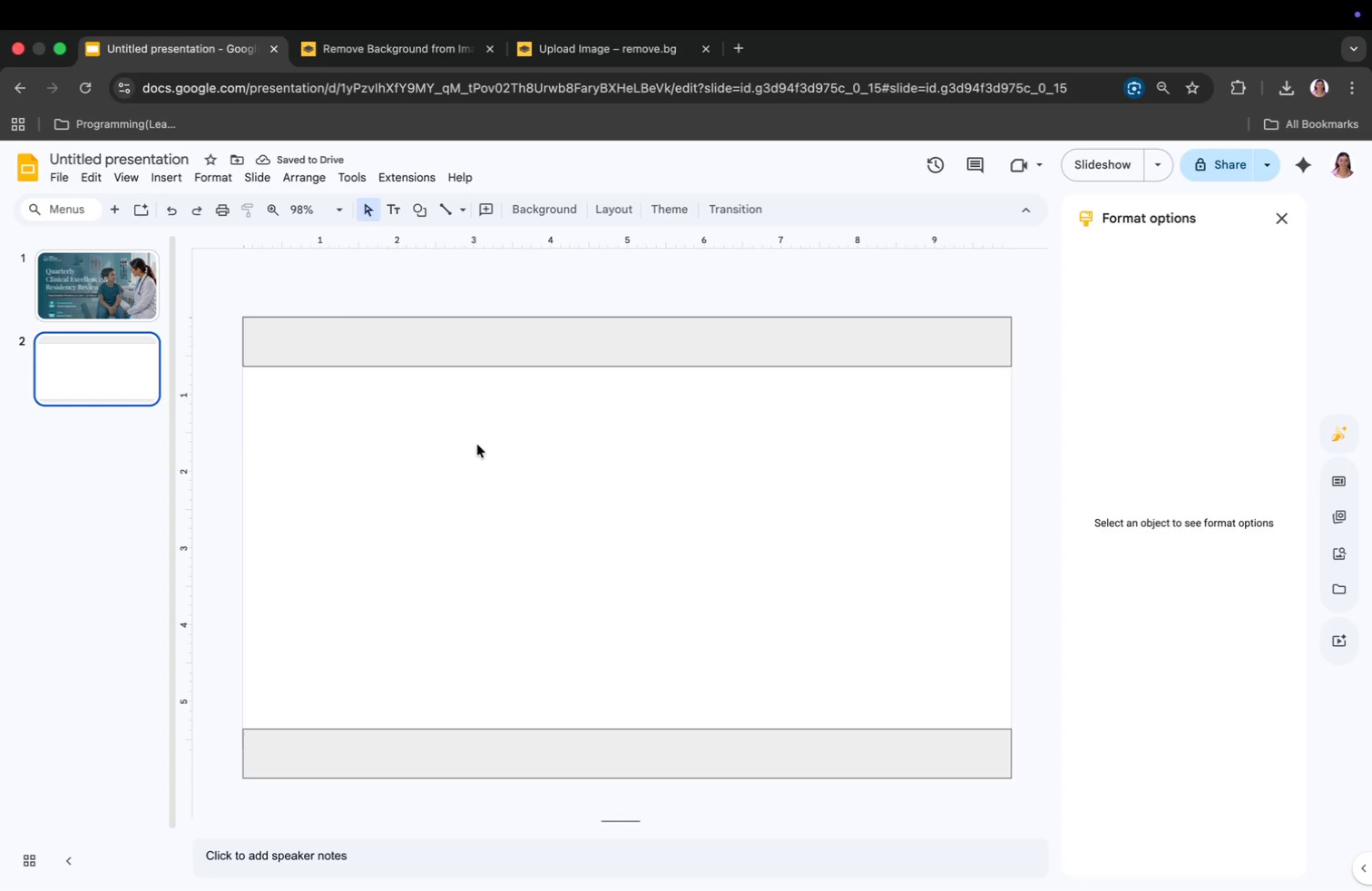 
left_click([485, 492])
 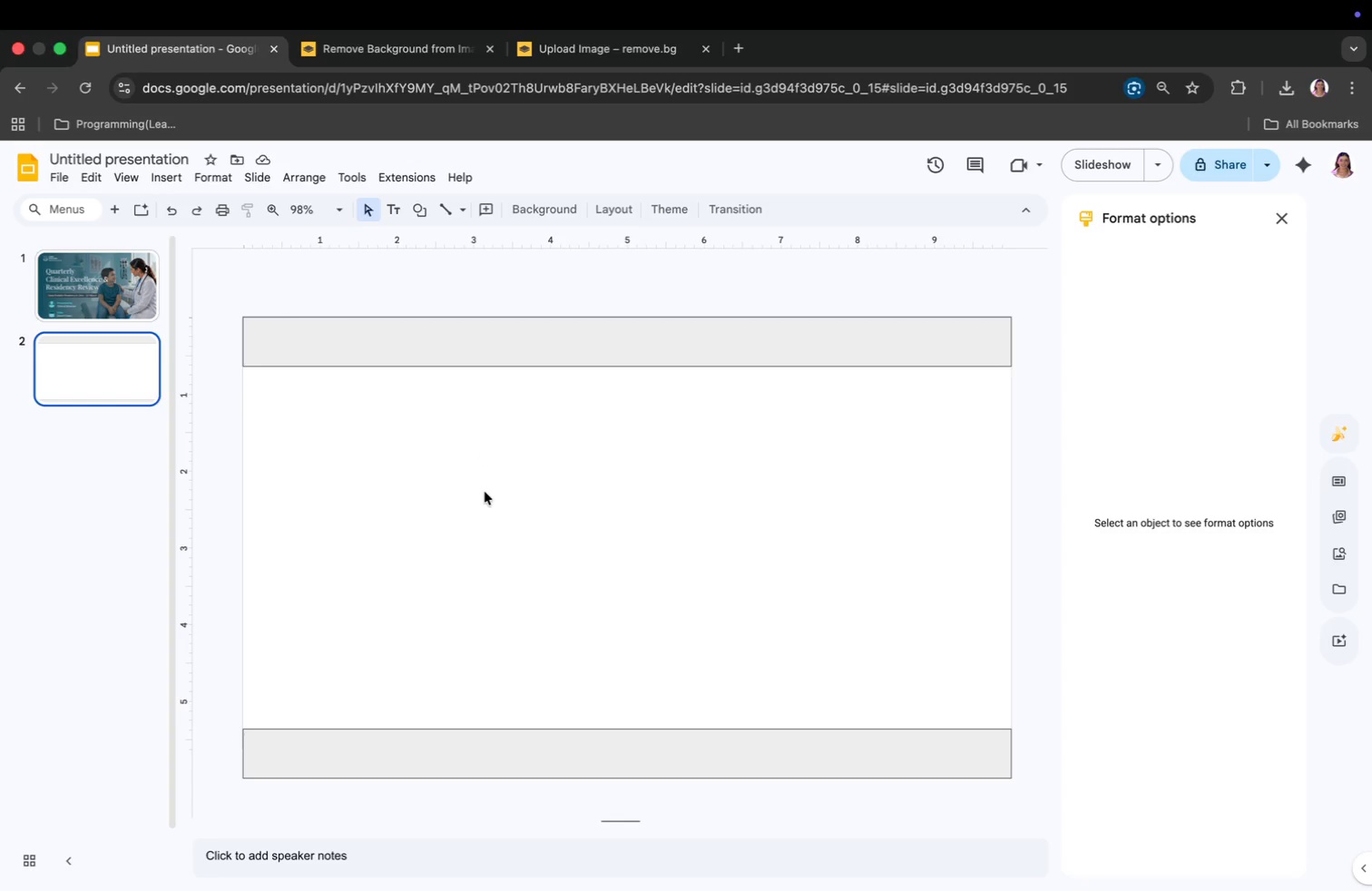 
left_click([485, 492])
 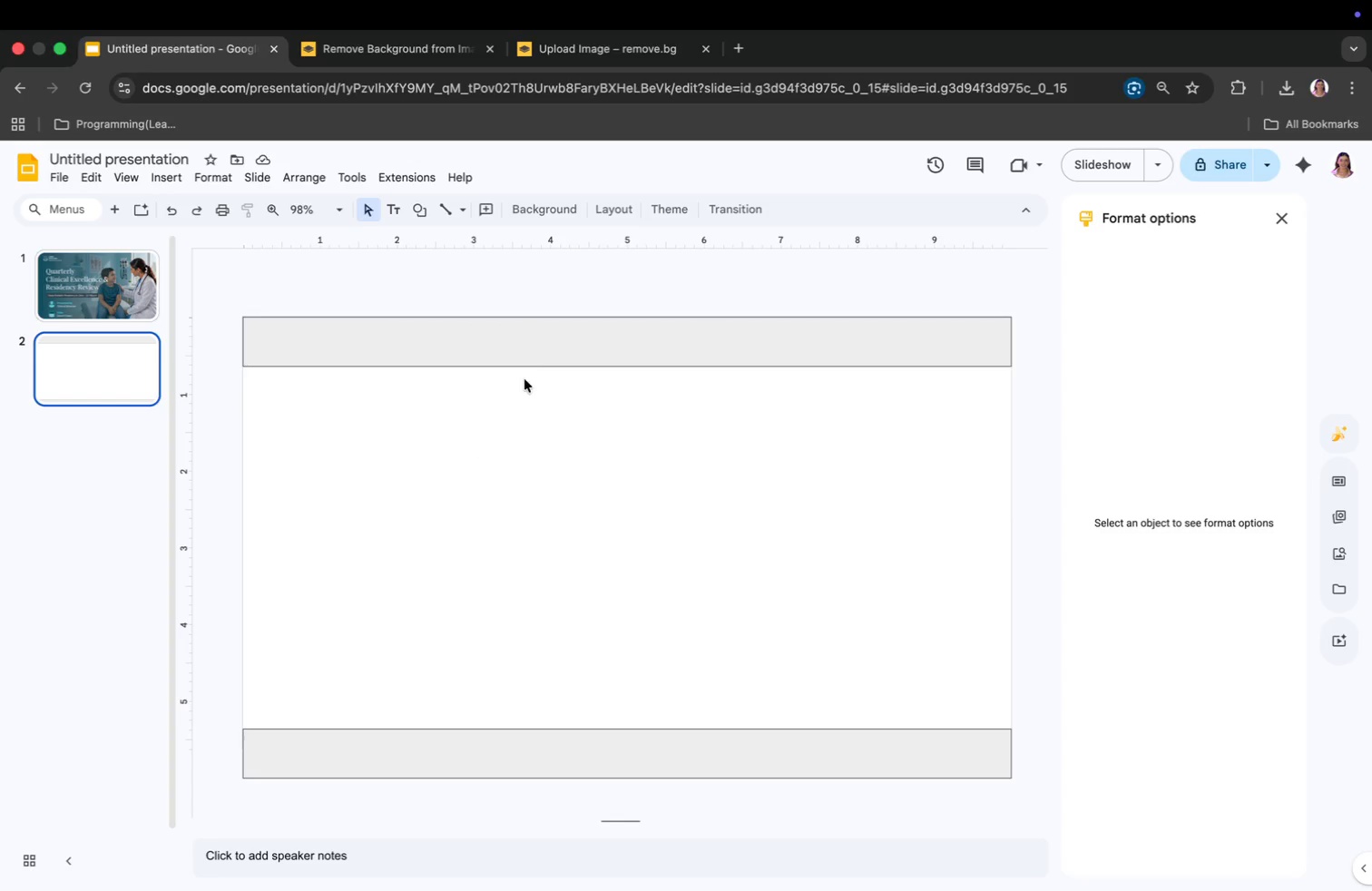 
left_click([530, 336])
 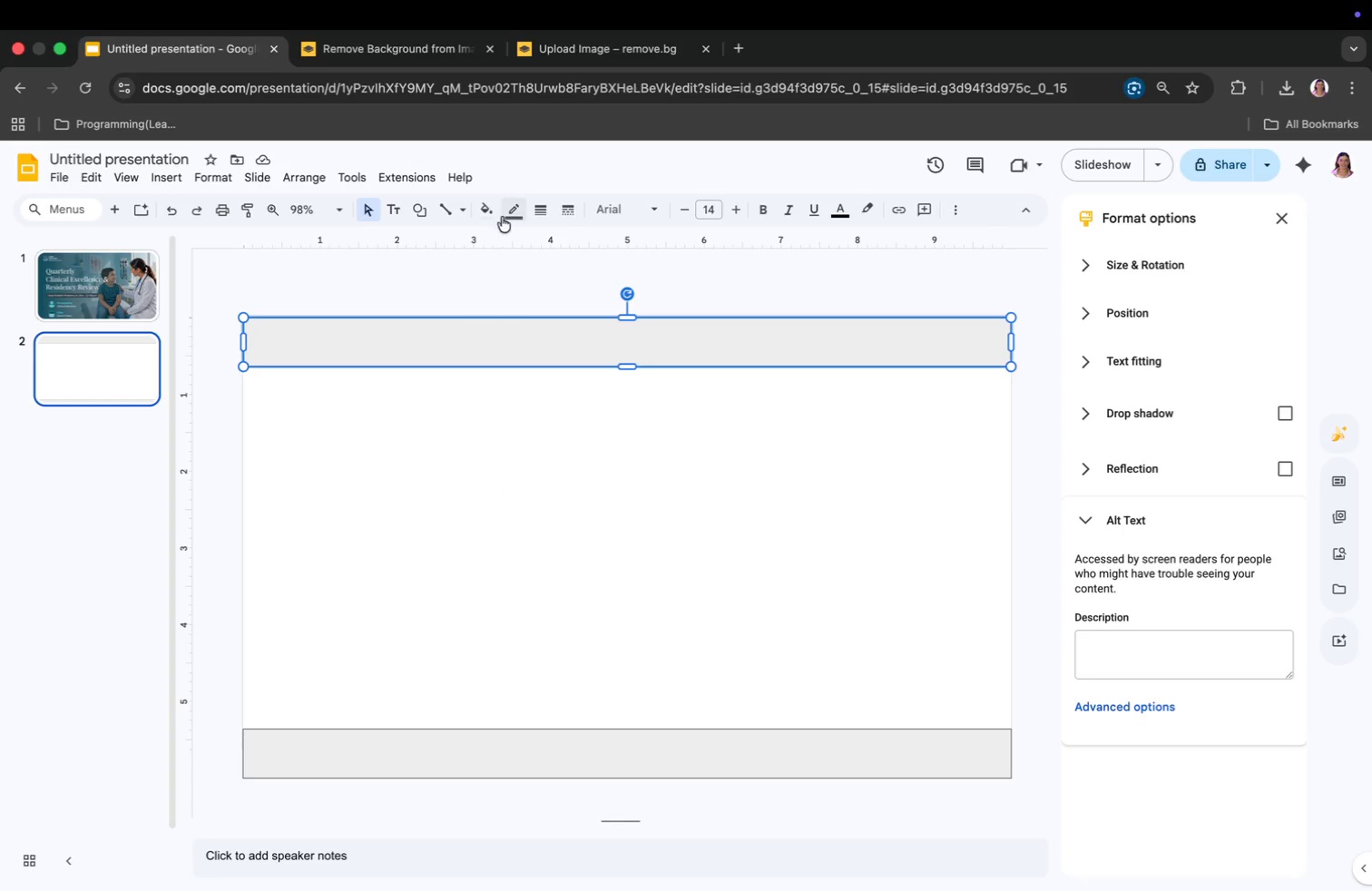 
left_click([508, 208])
 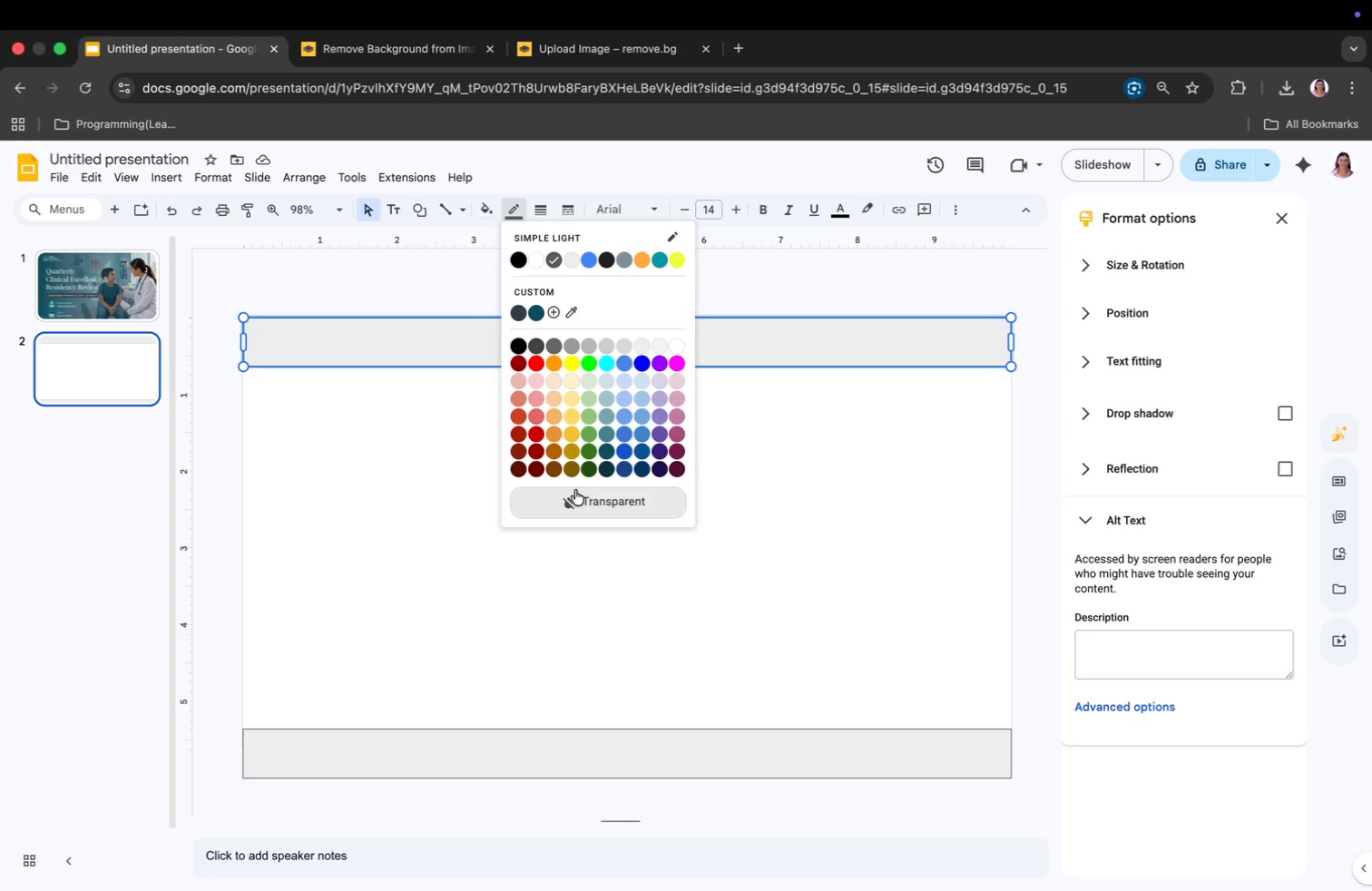 
left_click([577, 498])
 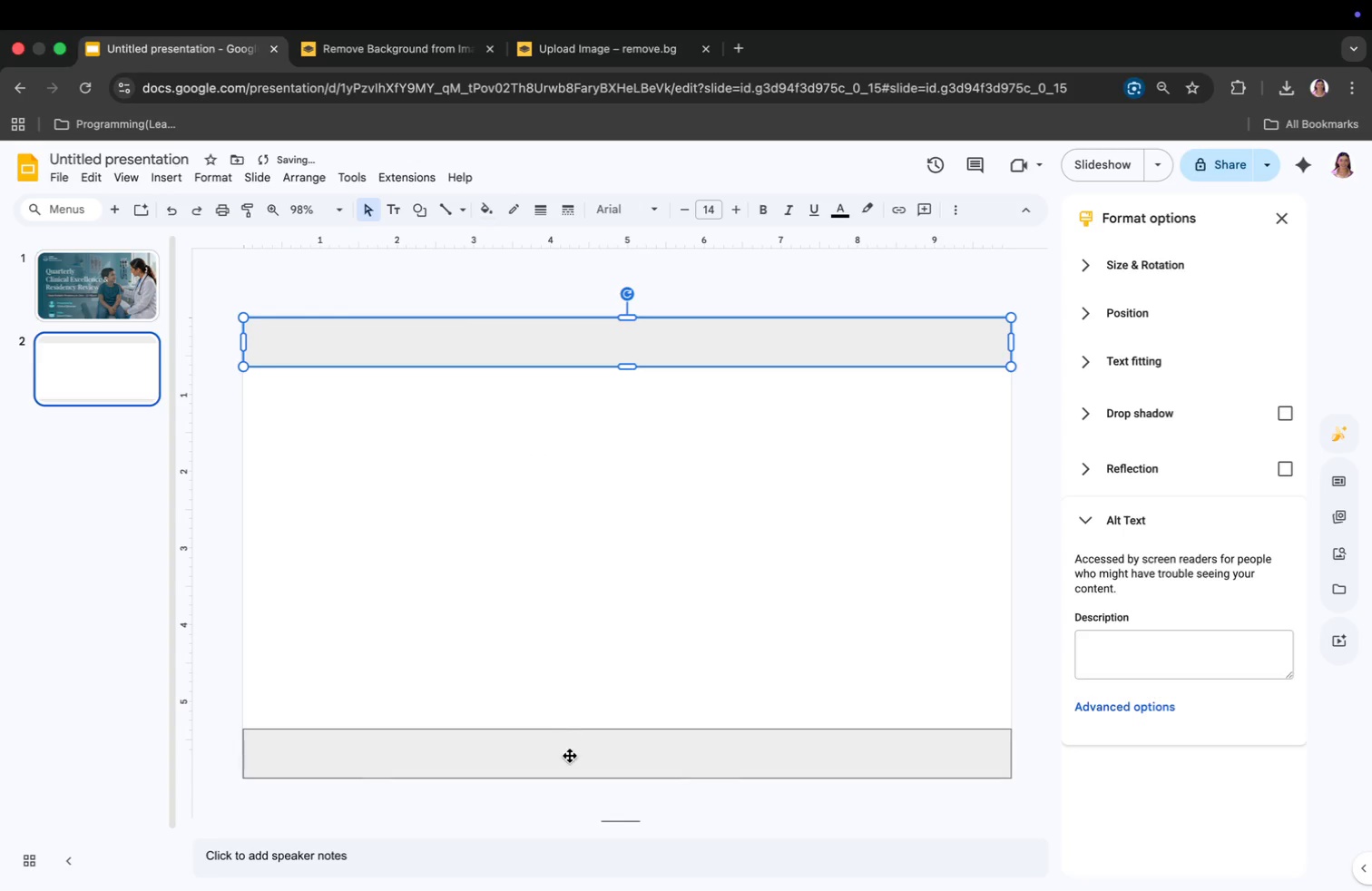 
left_click([570, 758])
 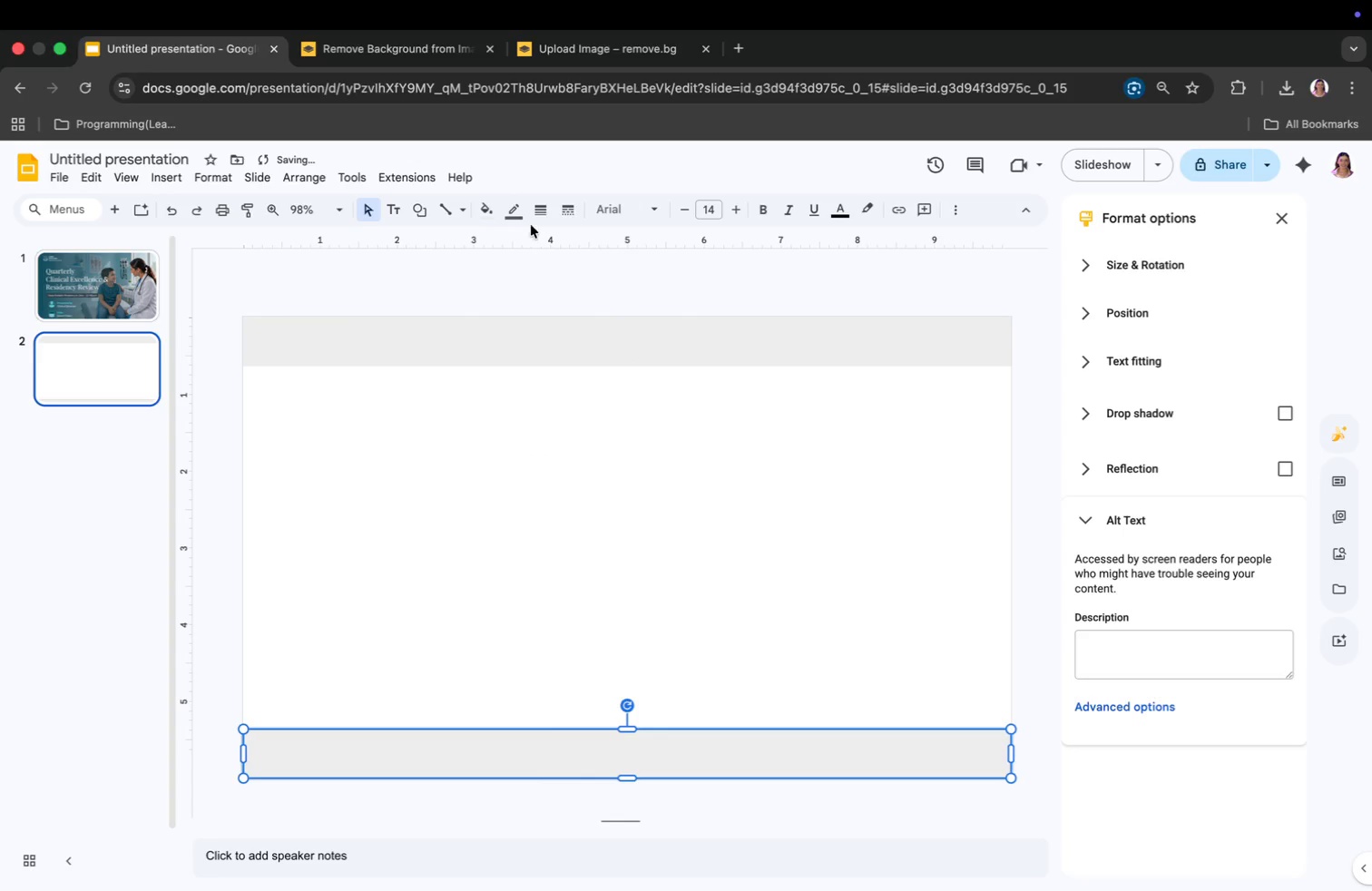 
left_click([519, 215])
 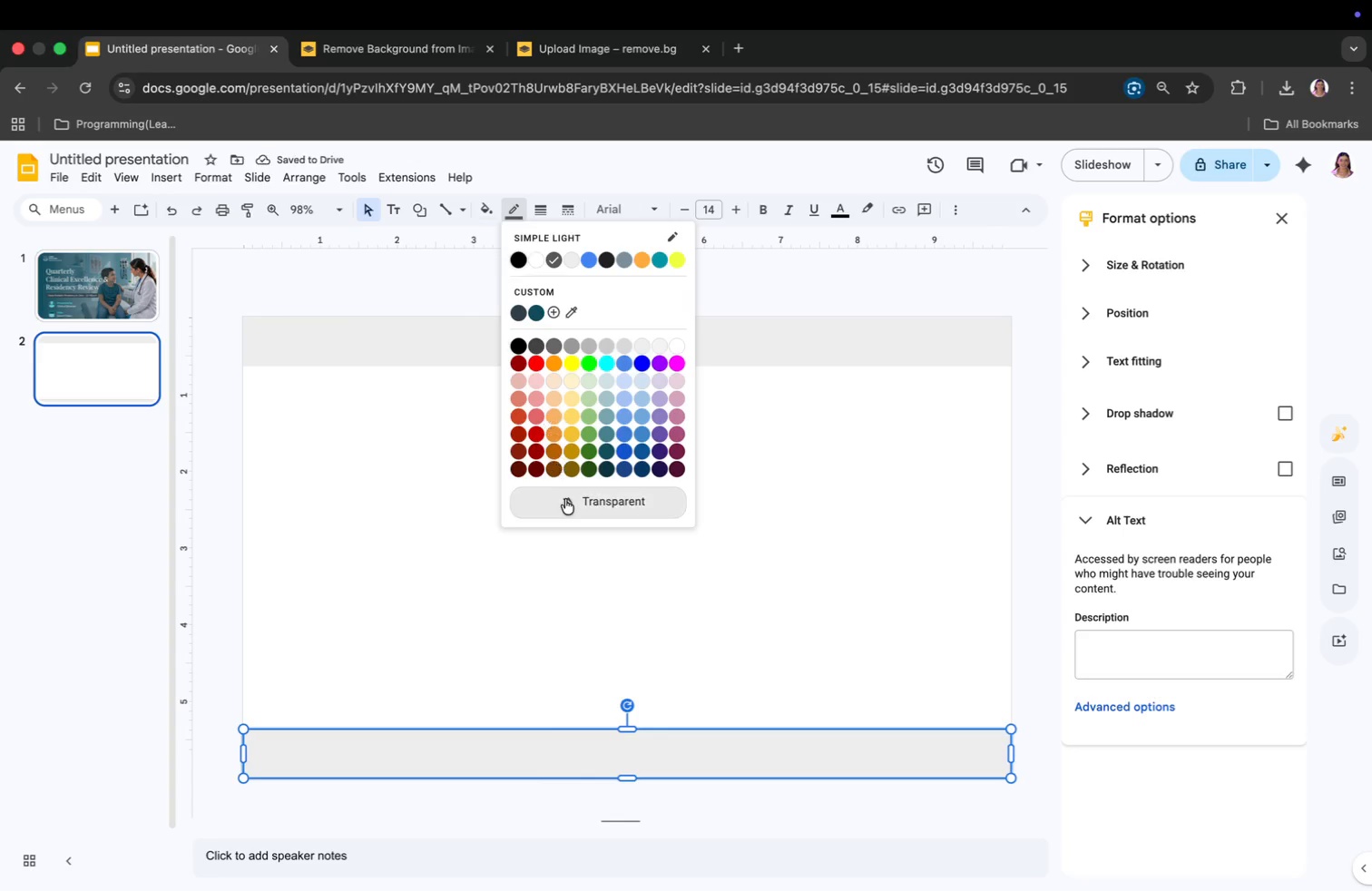 
left_click([565, 500])
 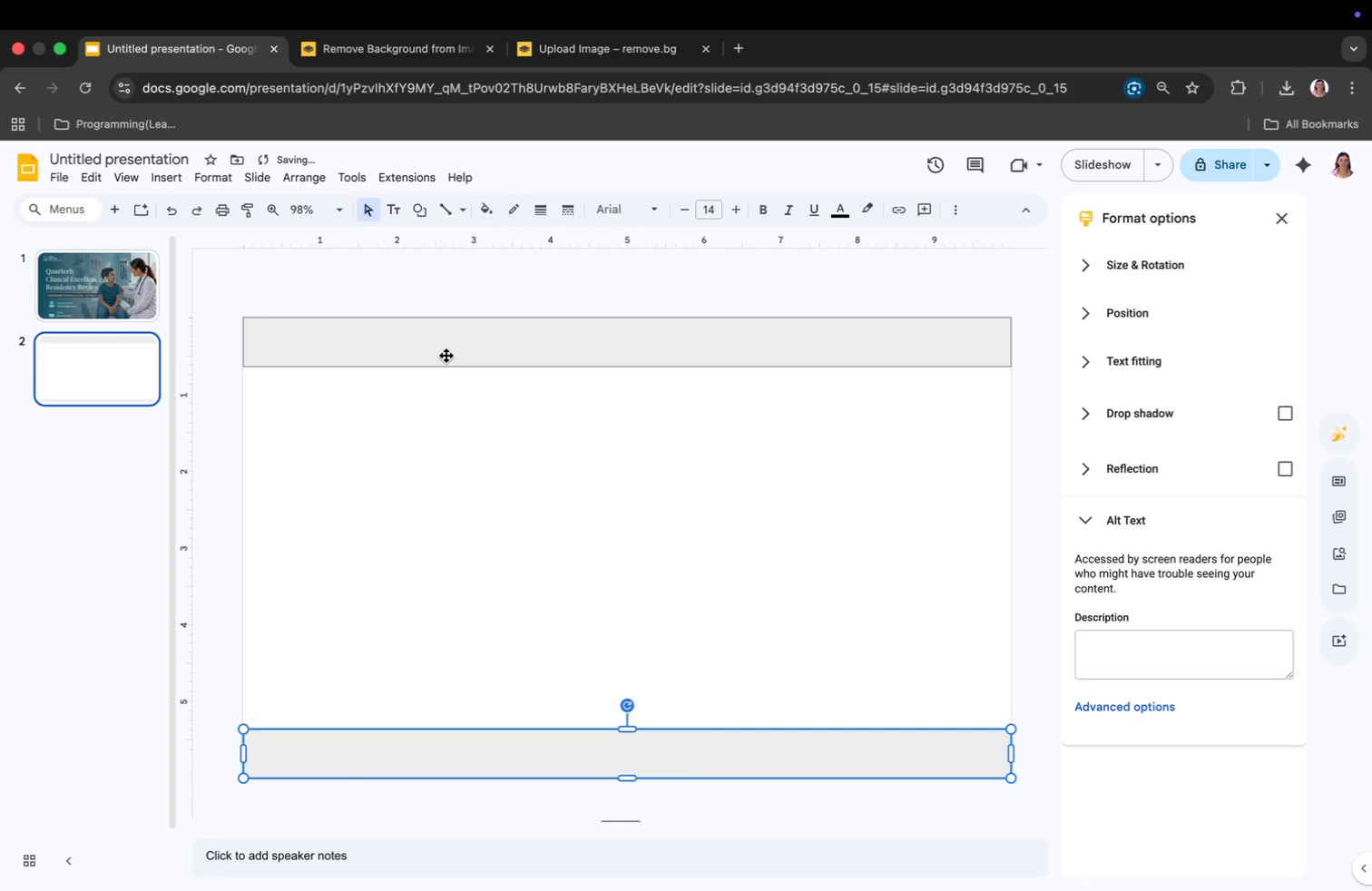 
right_click([446, 356])
 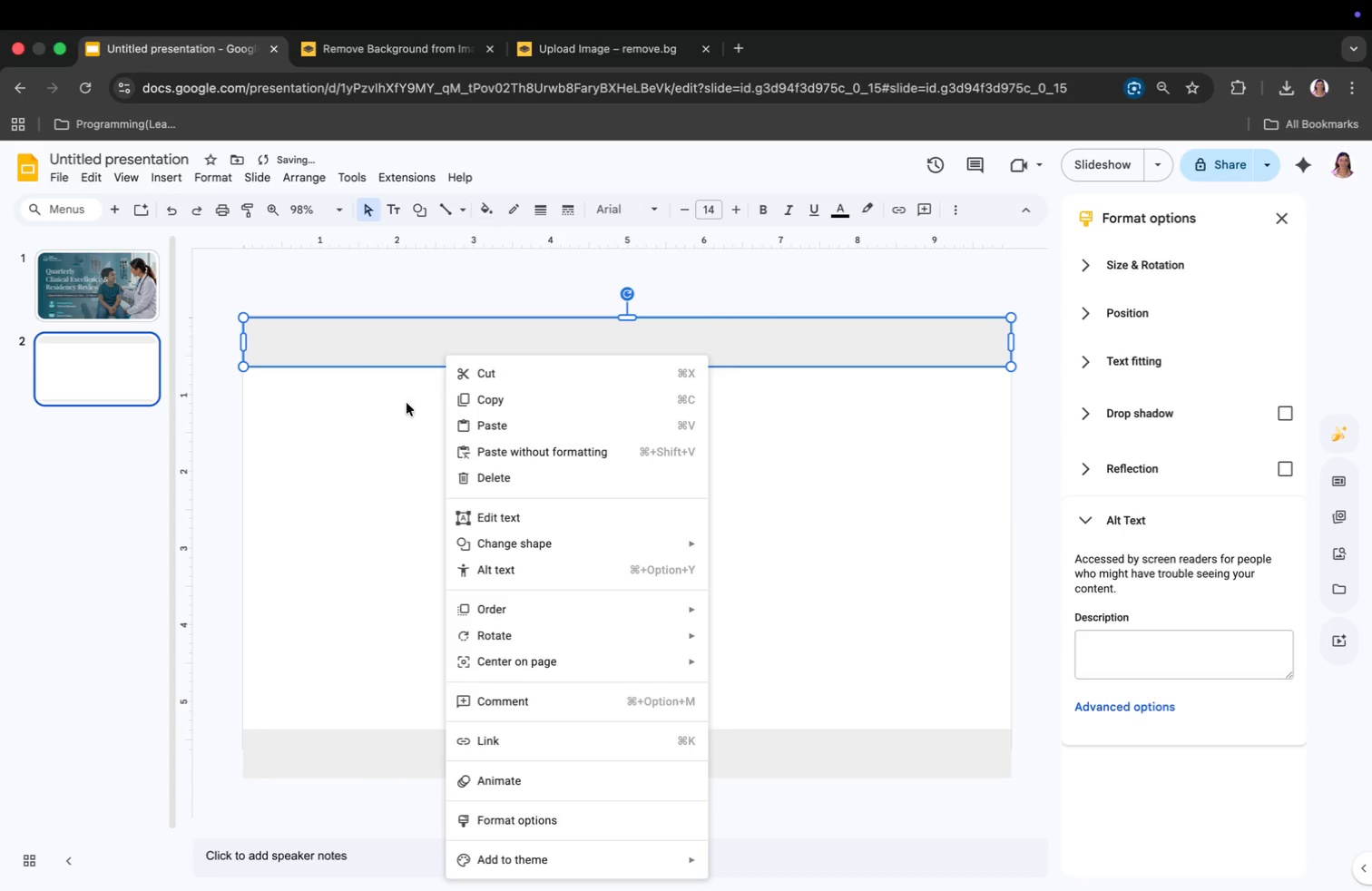 
left_click([349, 456])
 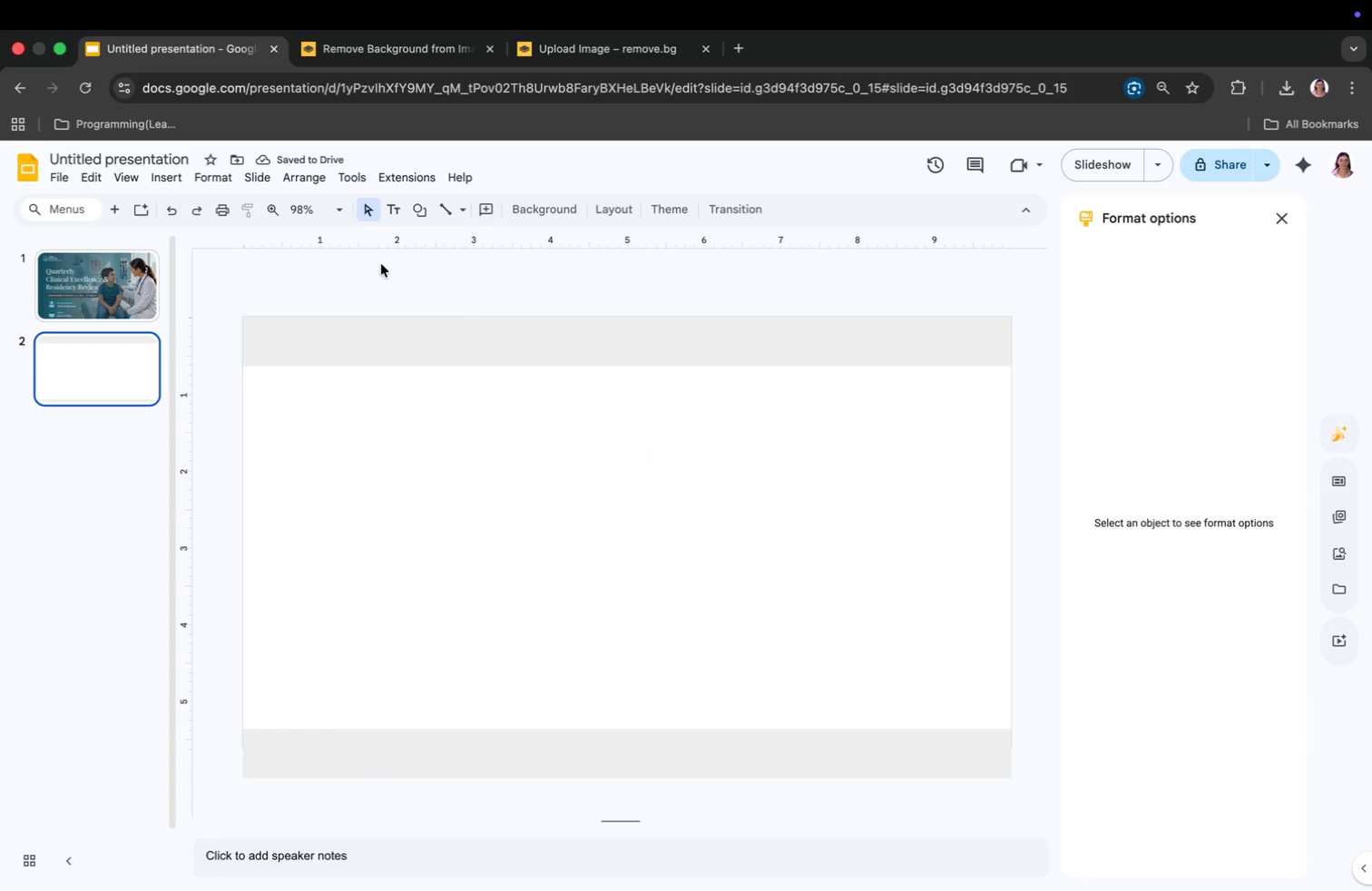 
left_click([381, 341])
 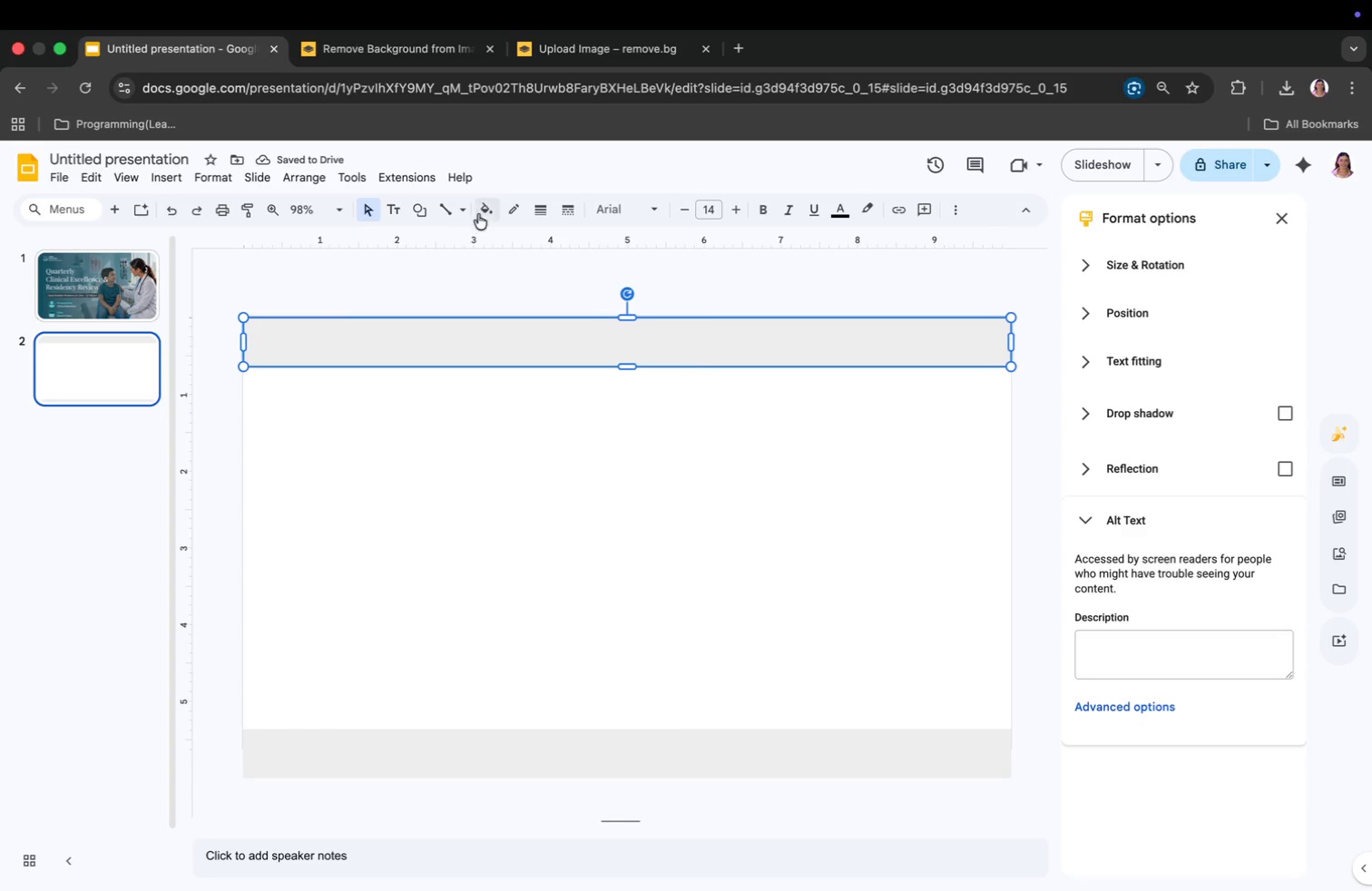 
left_click([485, 211])
 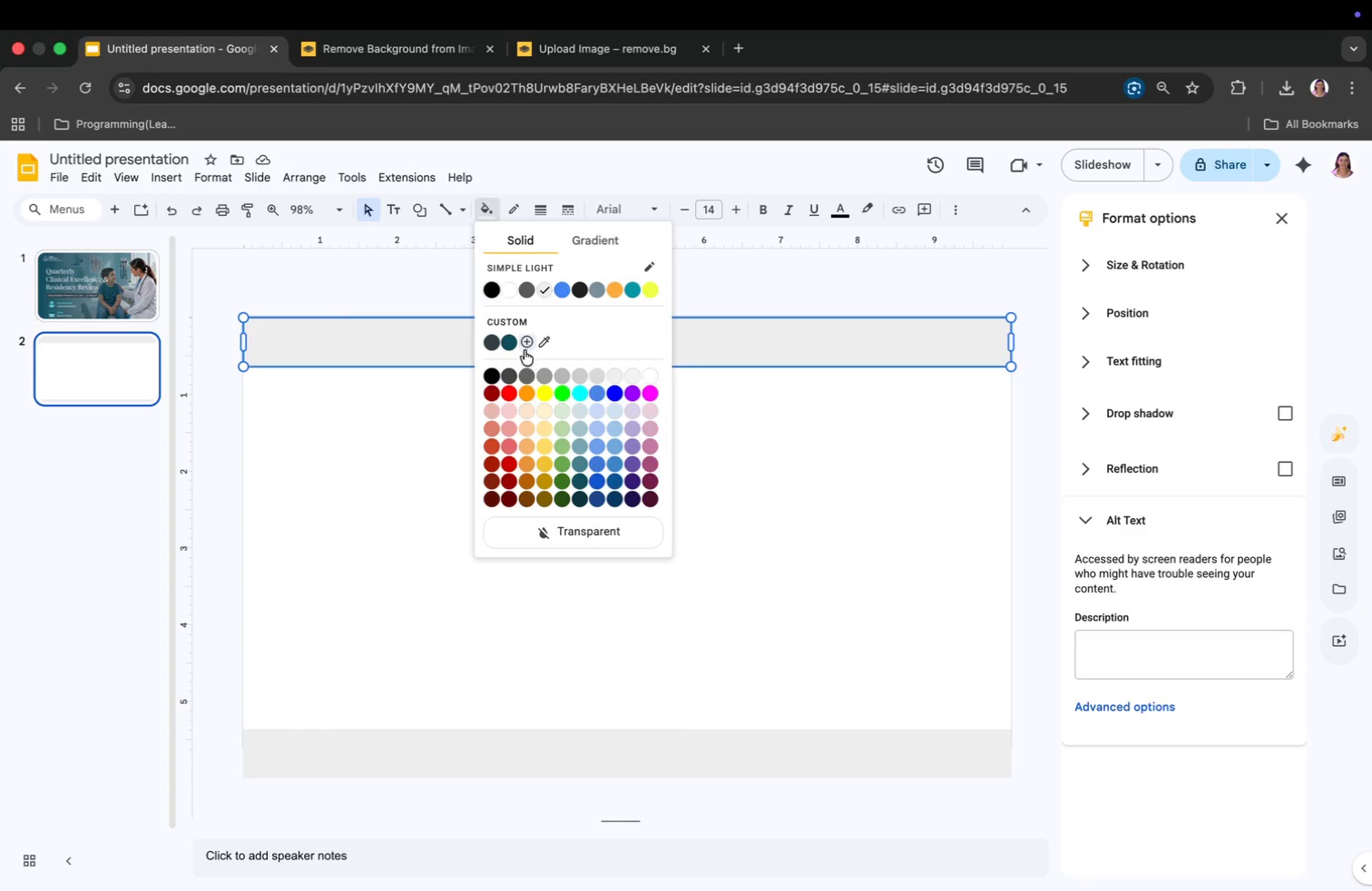 
left_click([505, 339])
 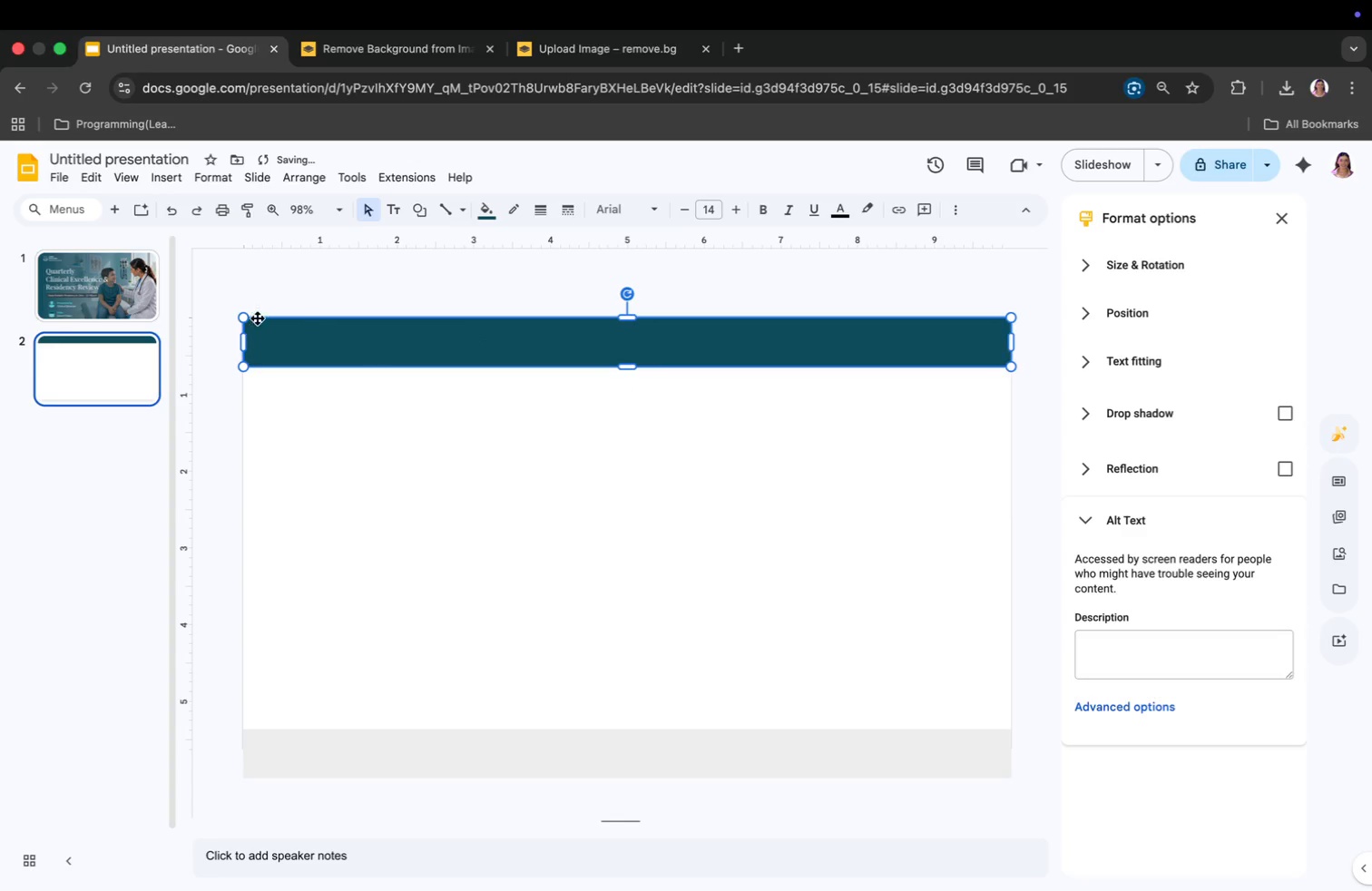 
left_click([100, 293])
 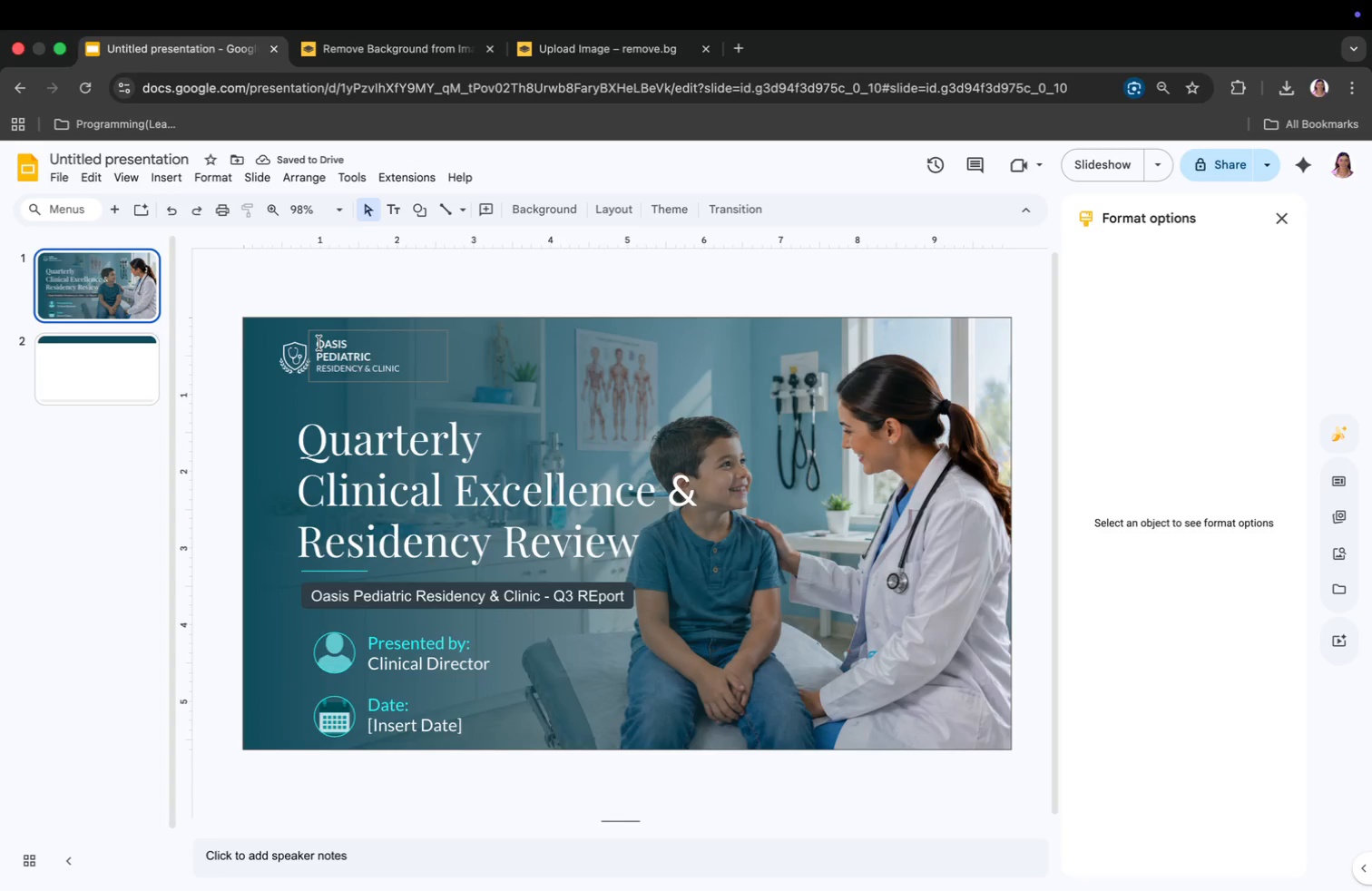 
right_click([319, 343])
 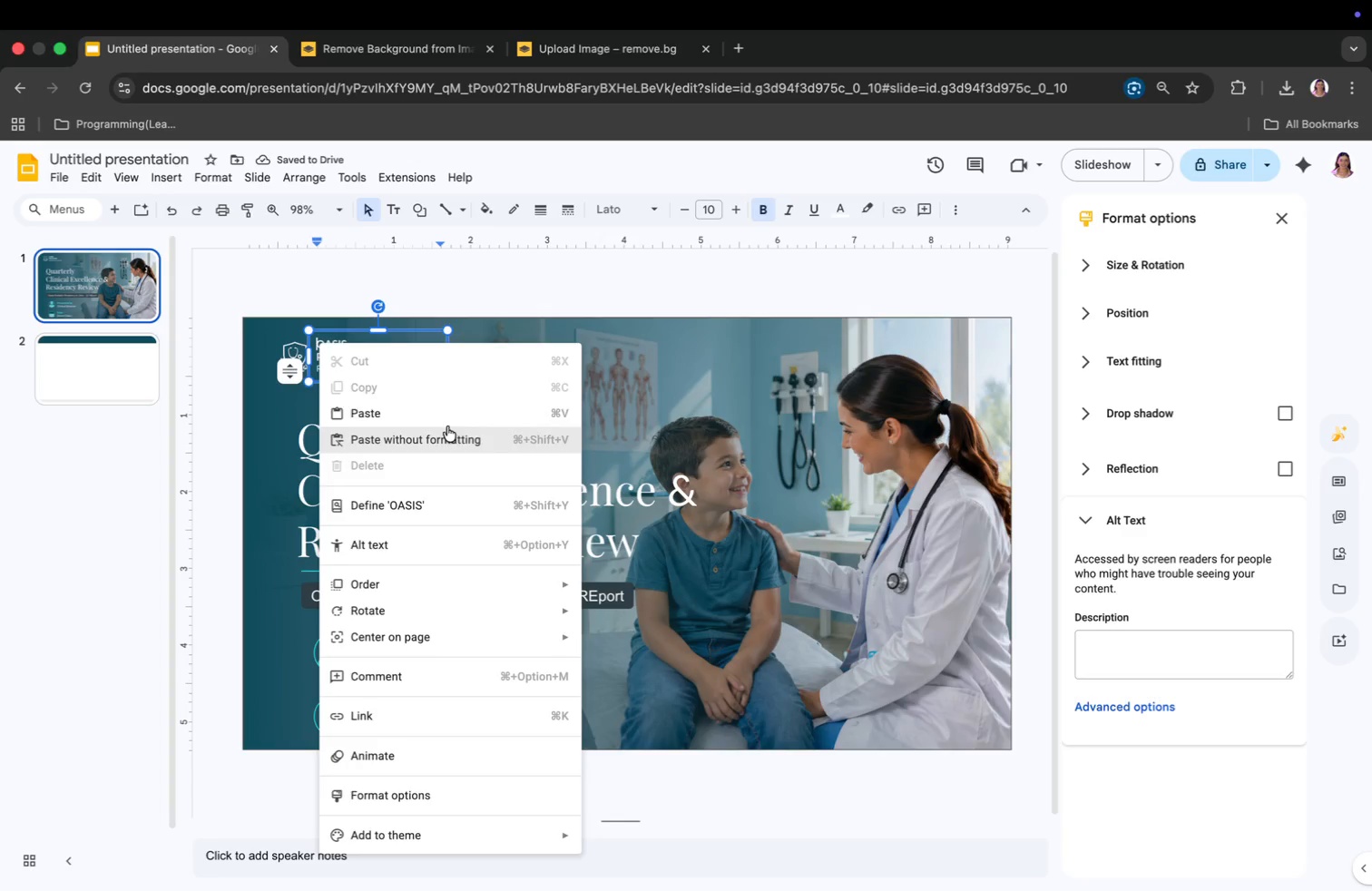 
left_click([589, 398])
 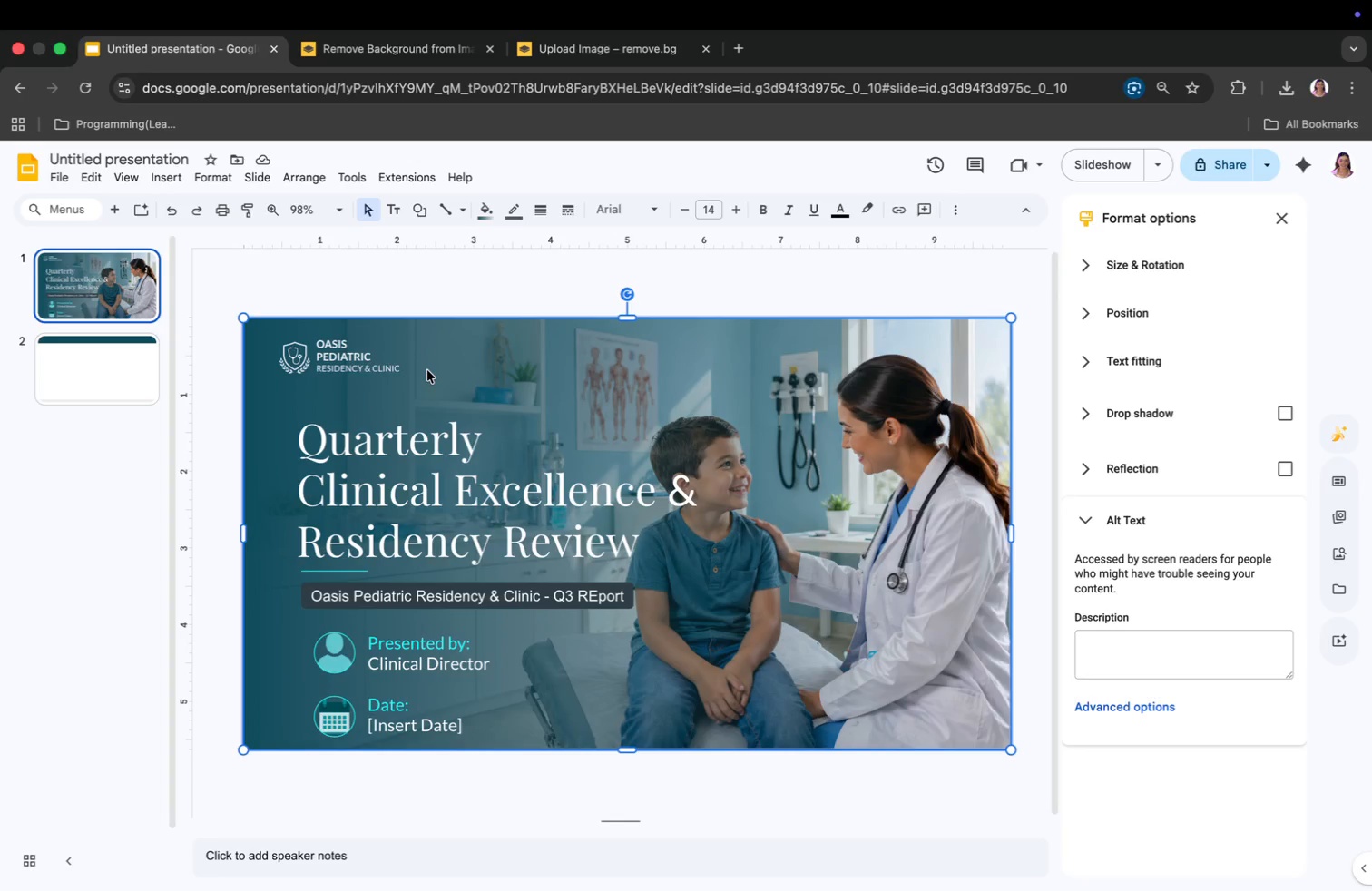 
left_click([418, 370])
 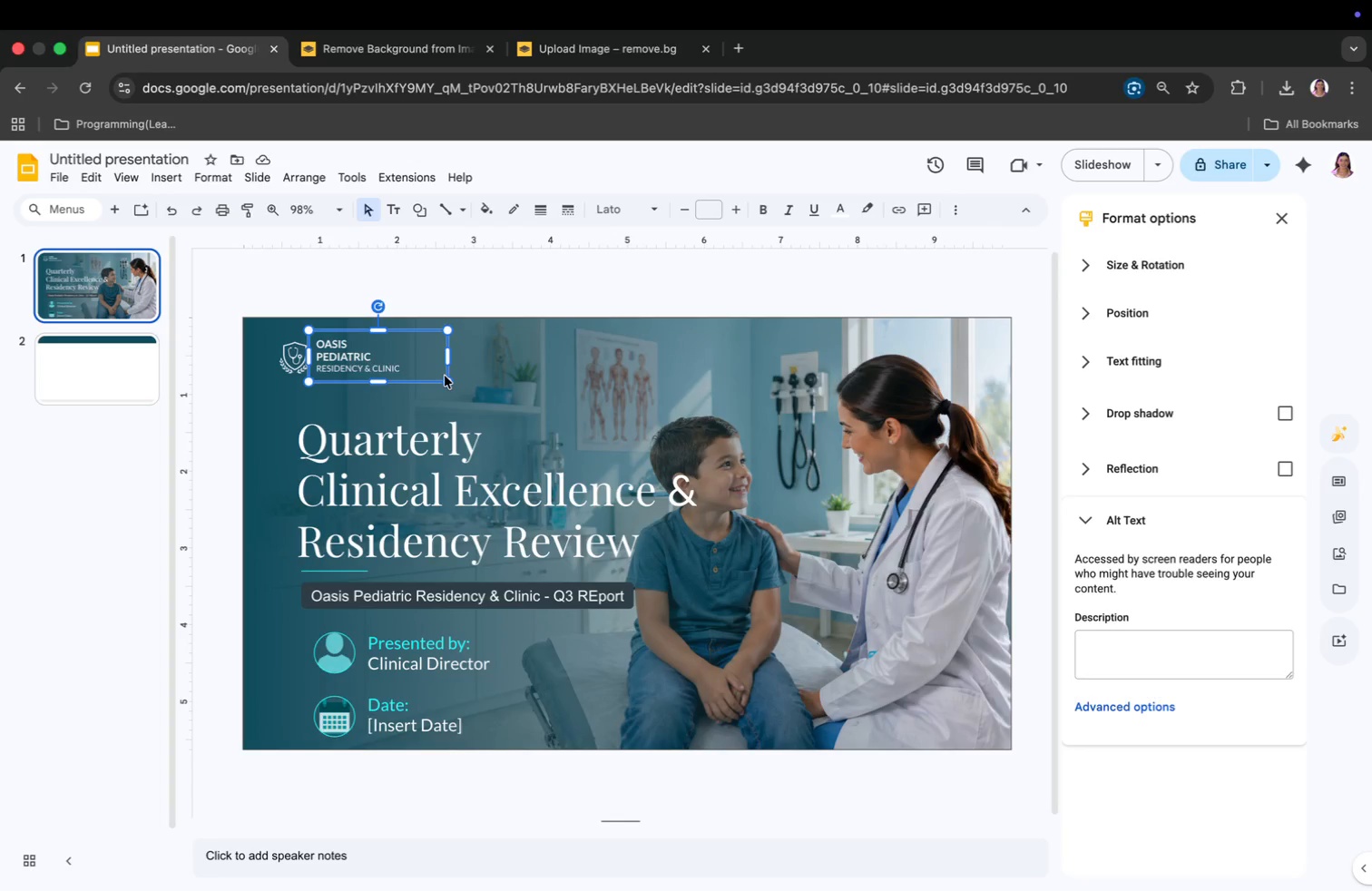 
right_click([445, 375])
 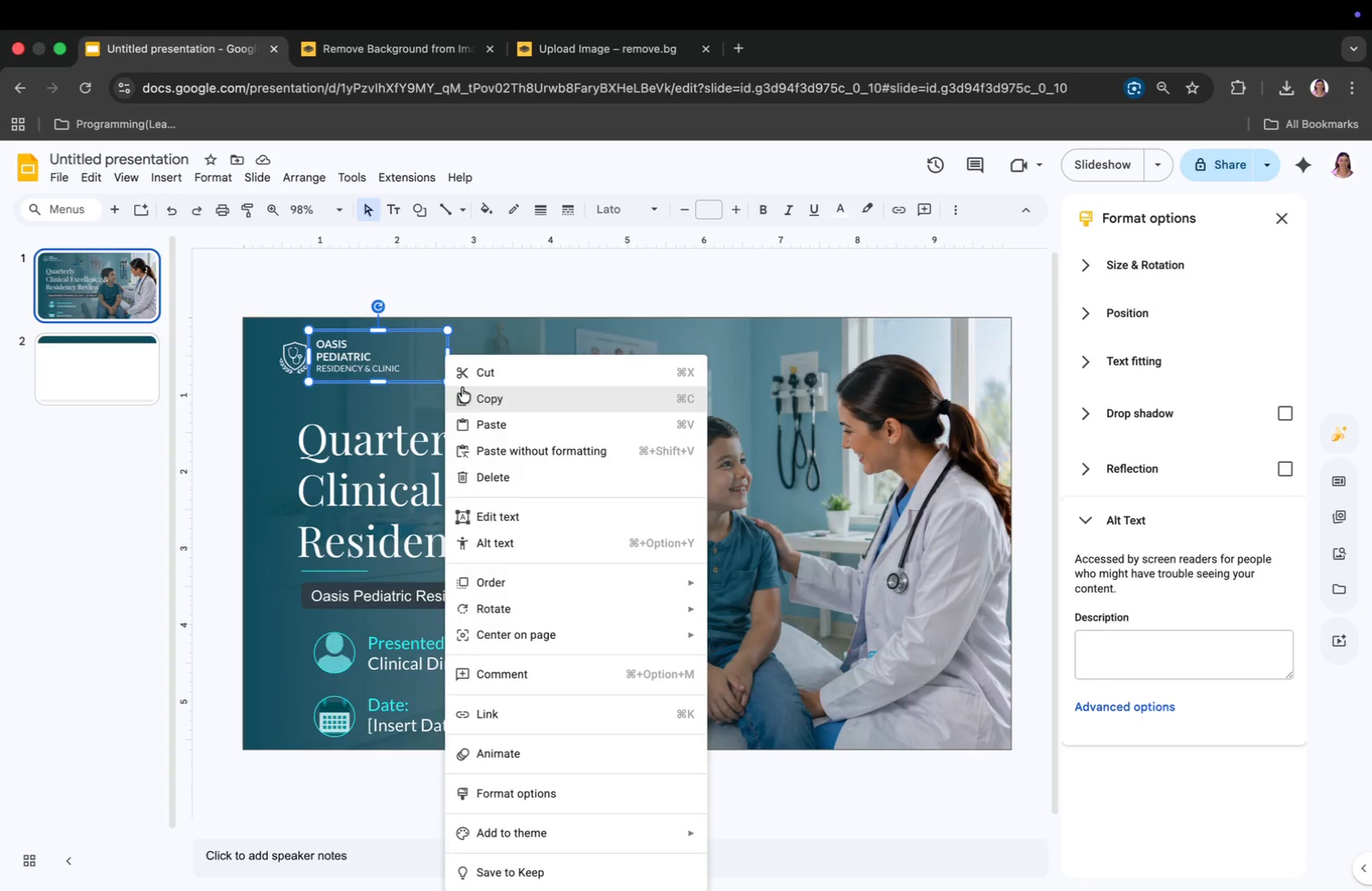 
left_click([466, 394])
 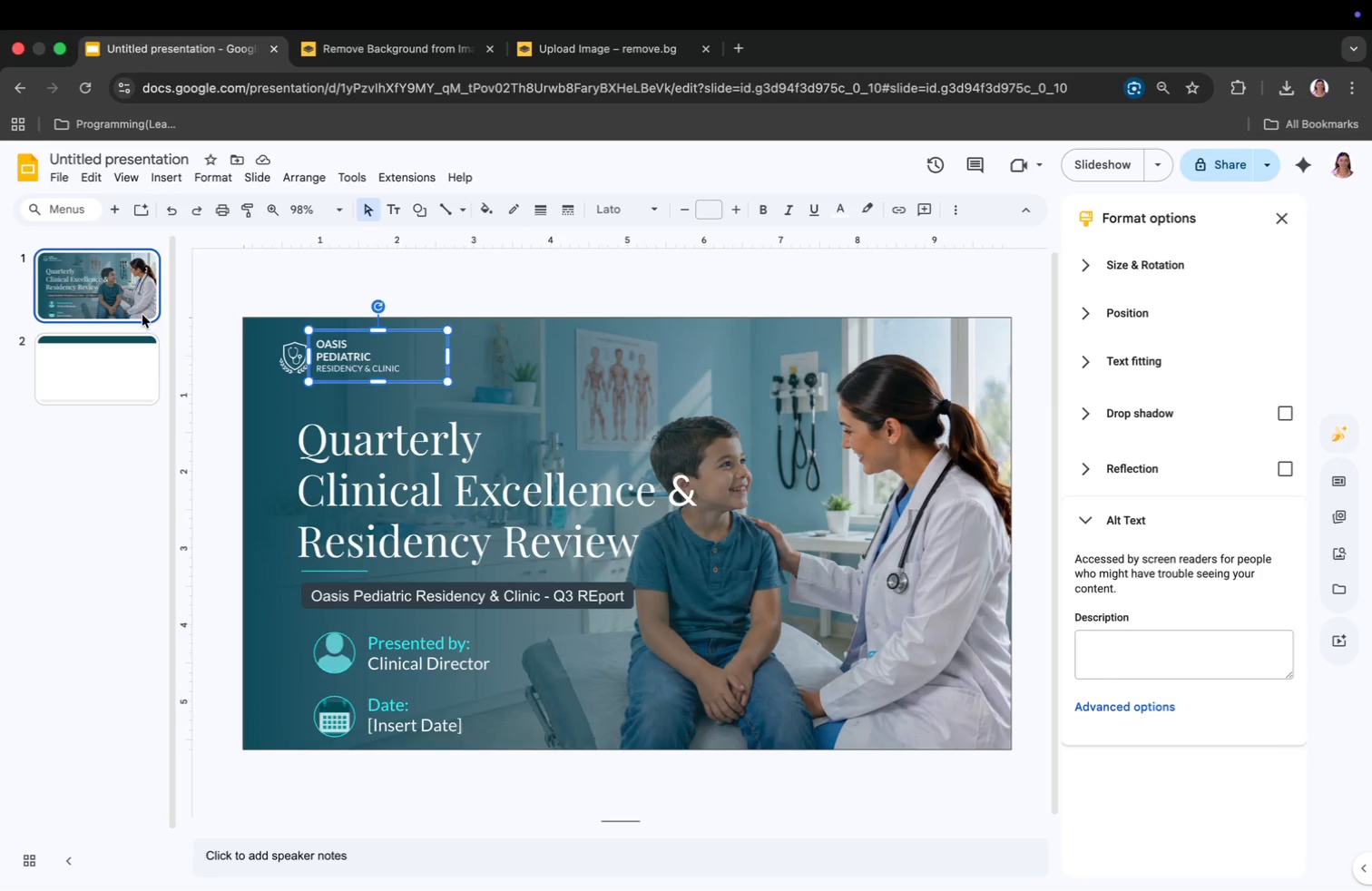 
left_click([120, 366])
 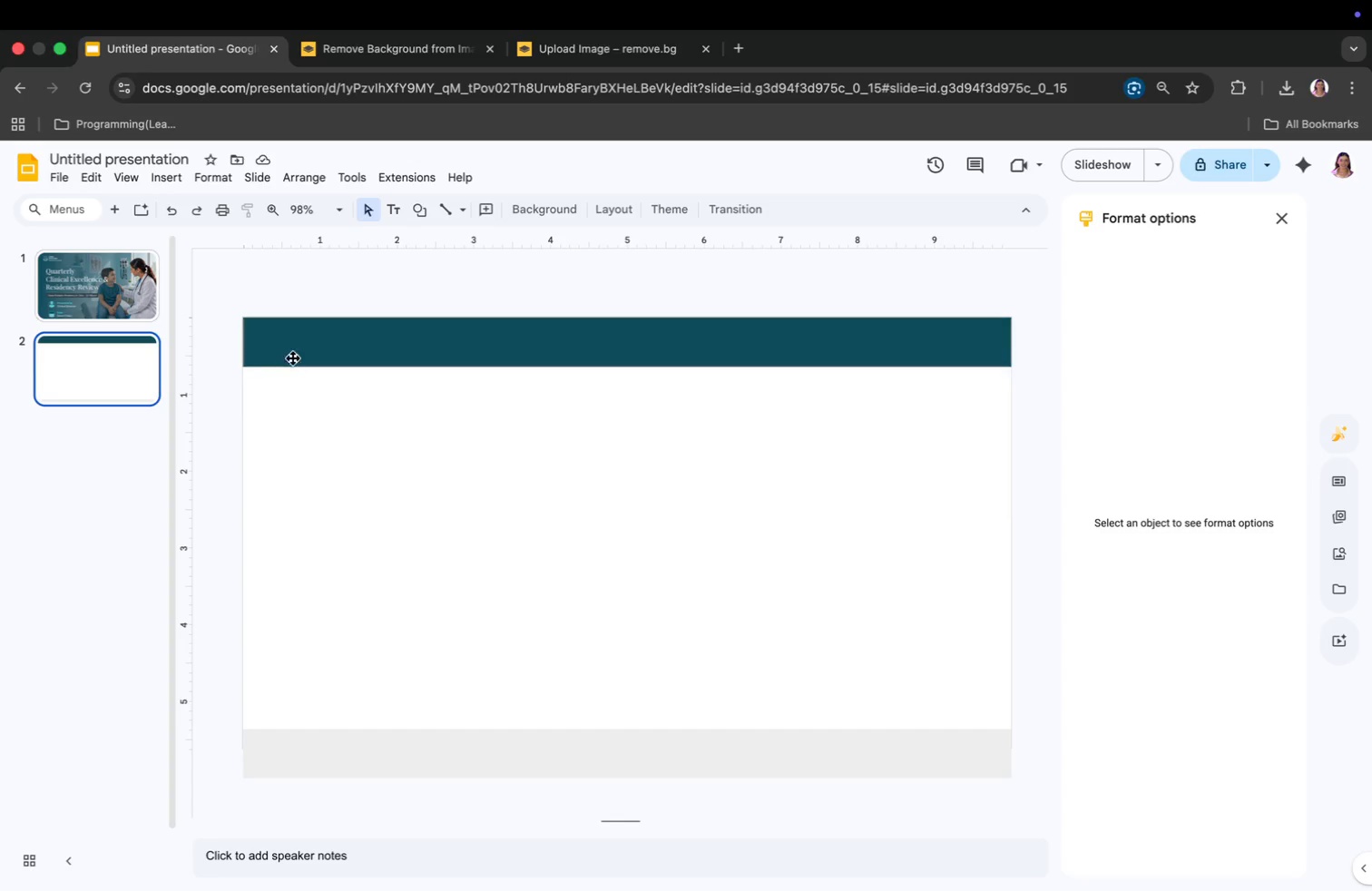 
left_click([301, 350])
 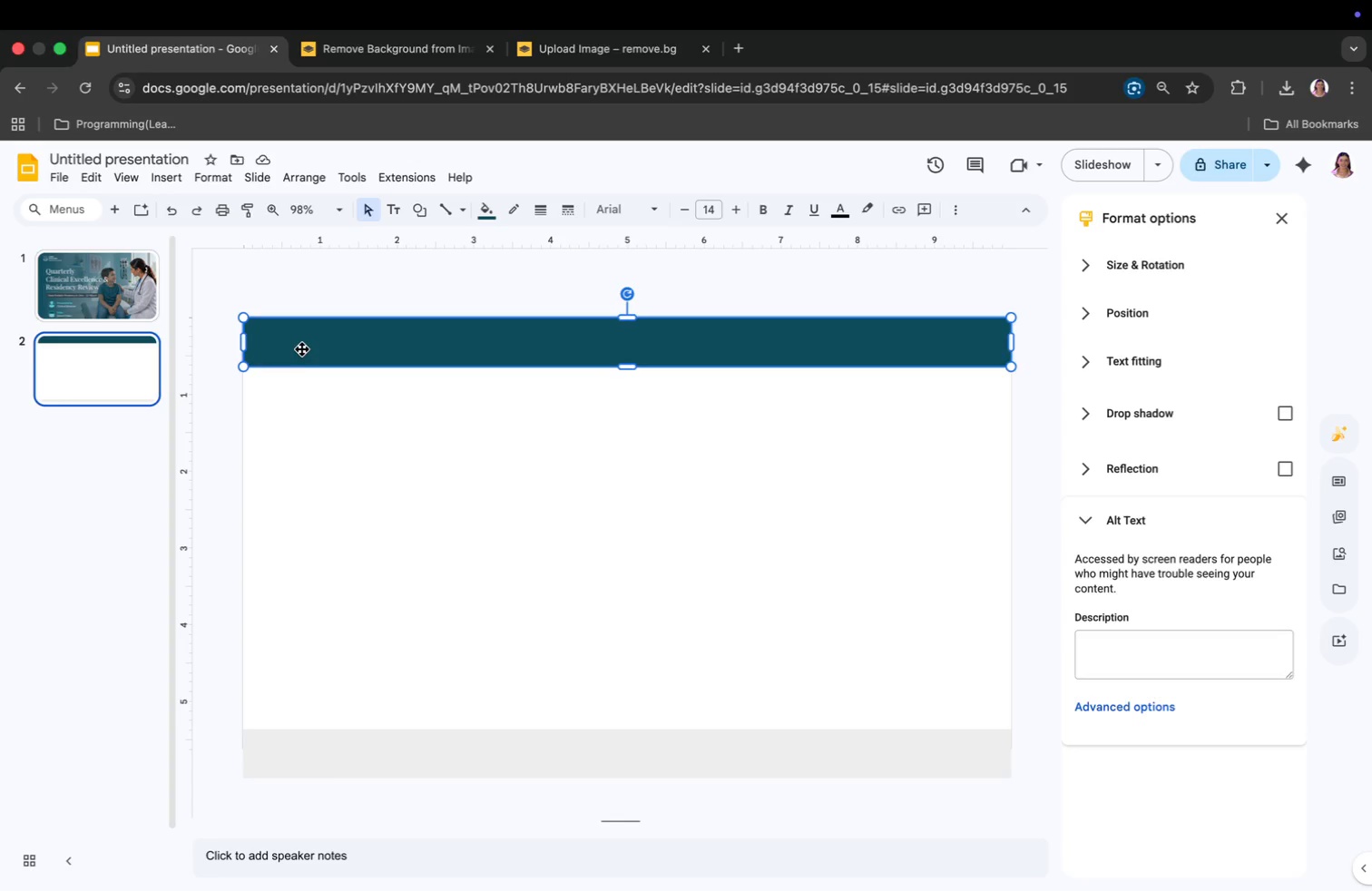 
right_click([302, 349])
 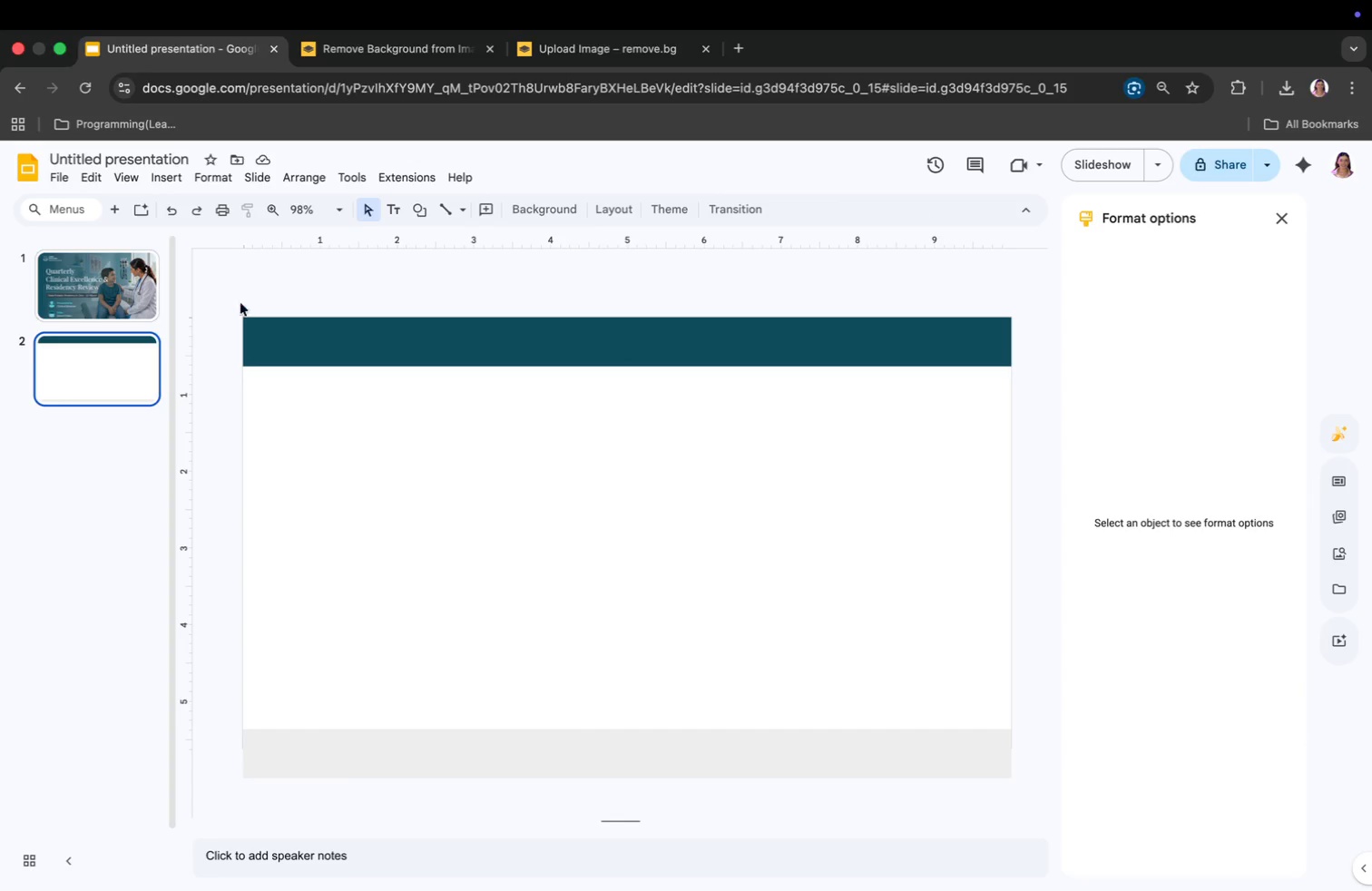 
left_click([170, 181])
 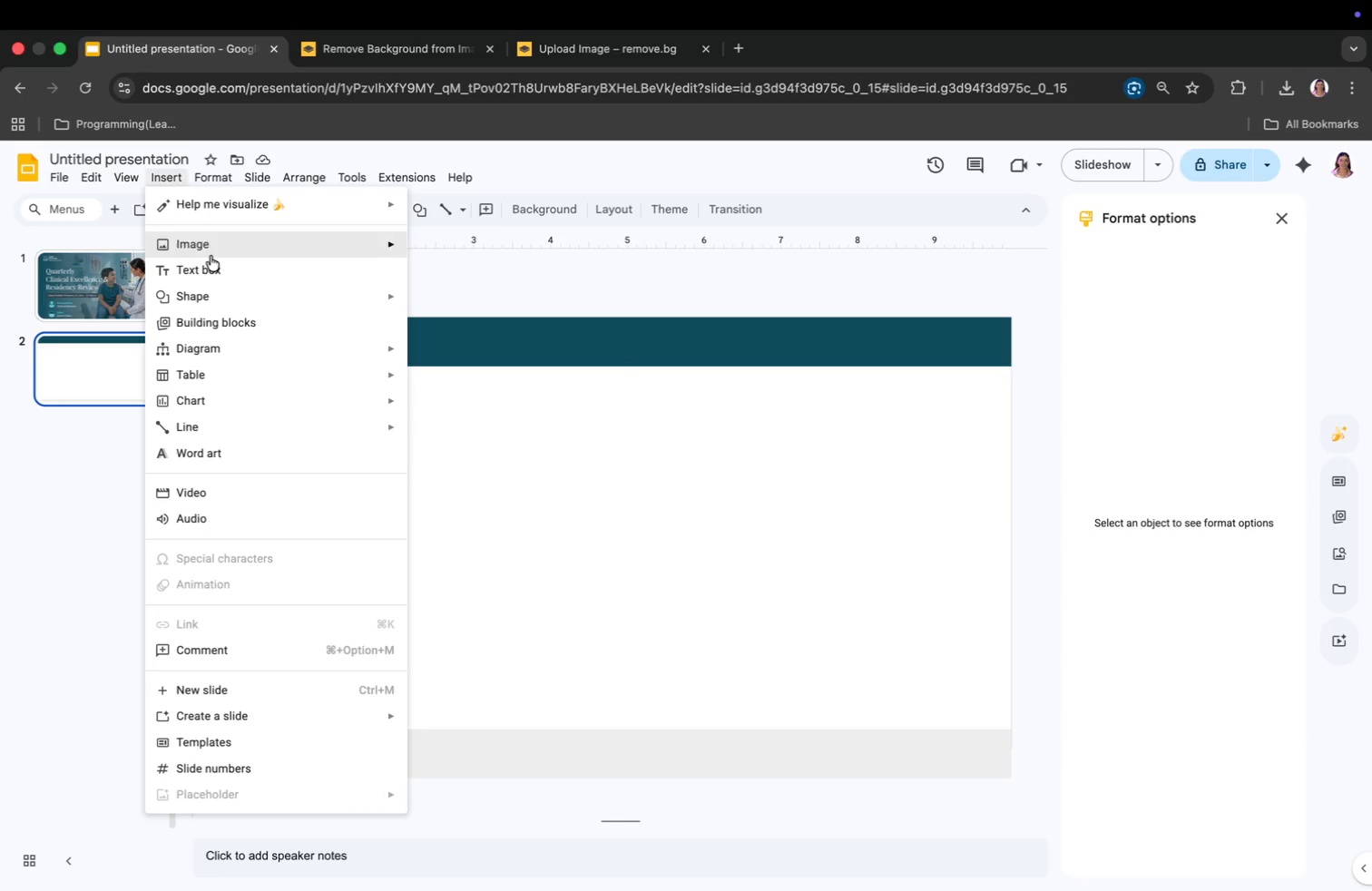 
left_click([211, 260])
 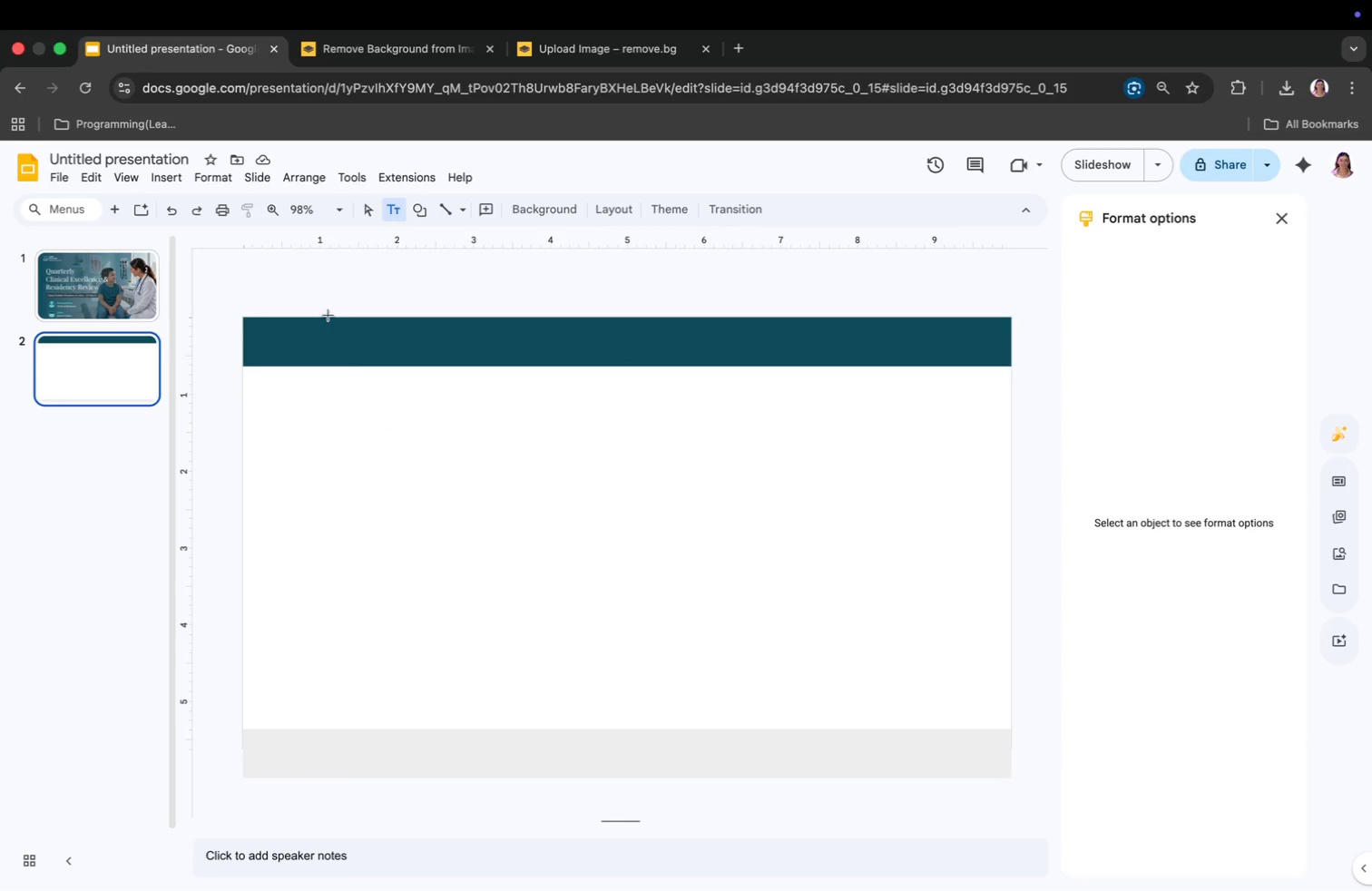 
left_click([326, 326])
 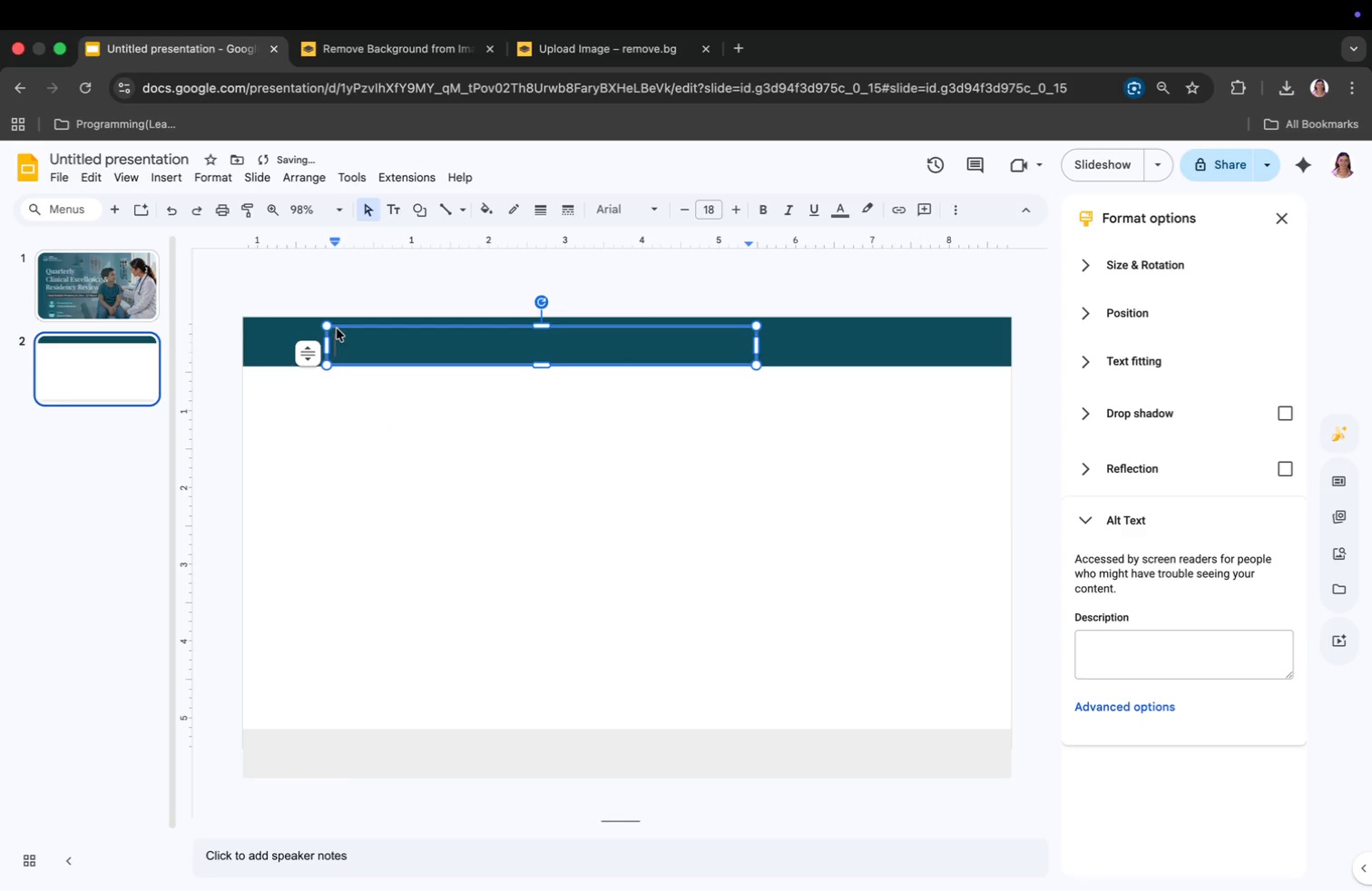 
right_click([338, 328])
 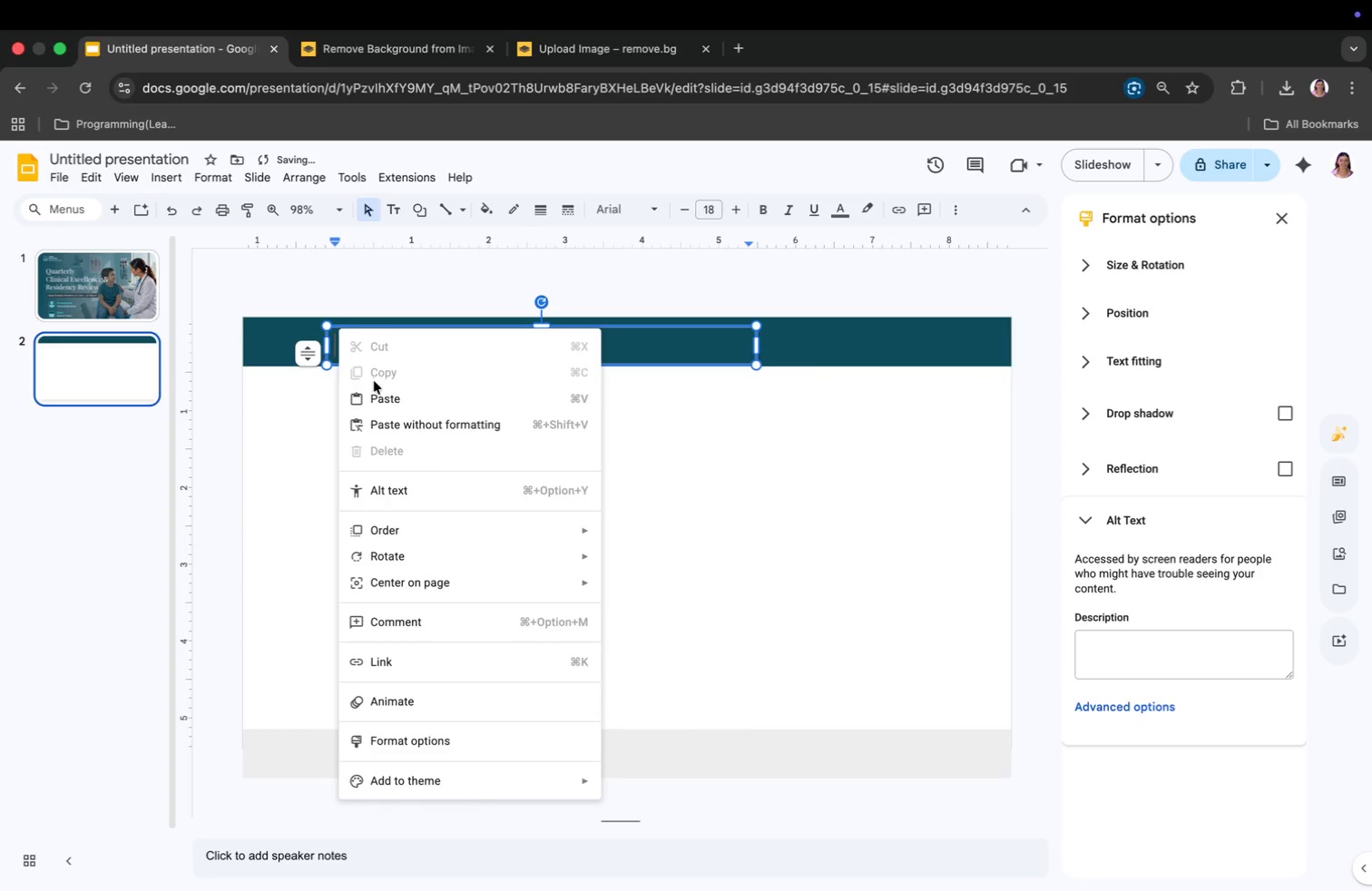 
left_click([377, 387])
 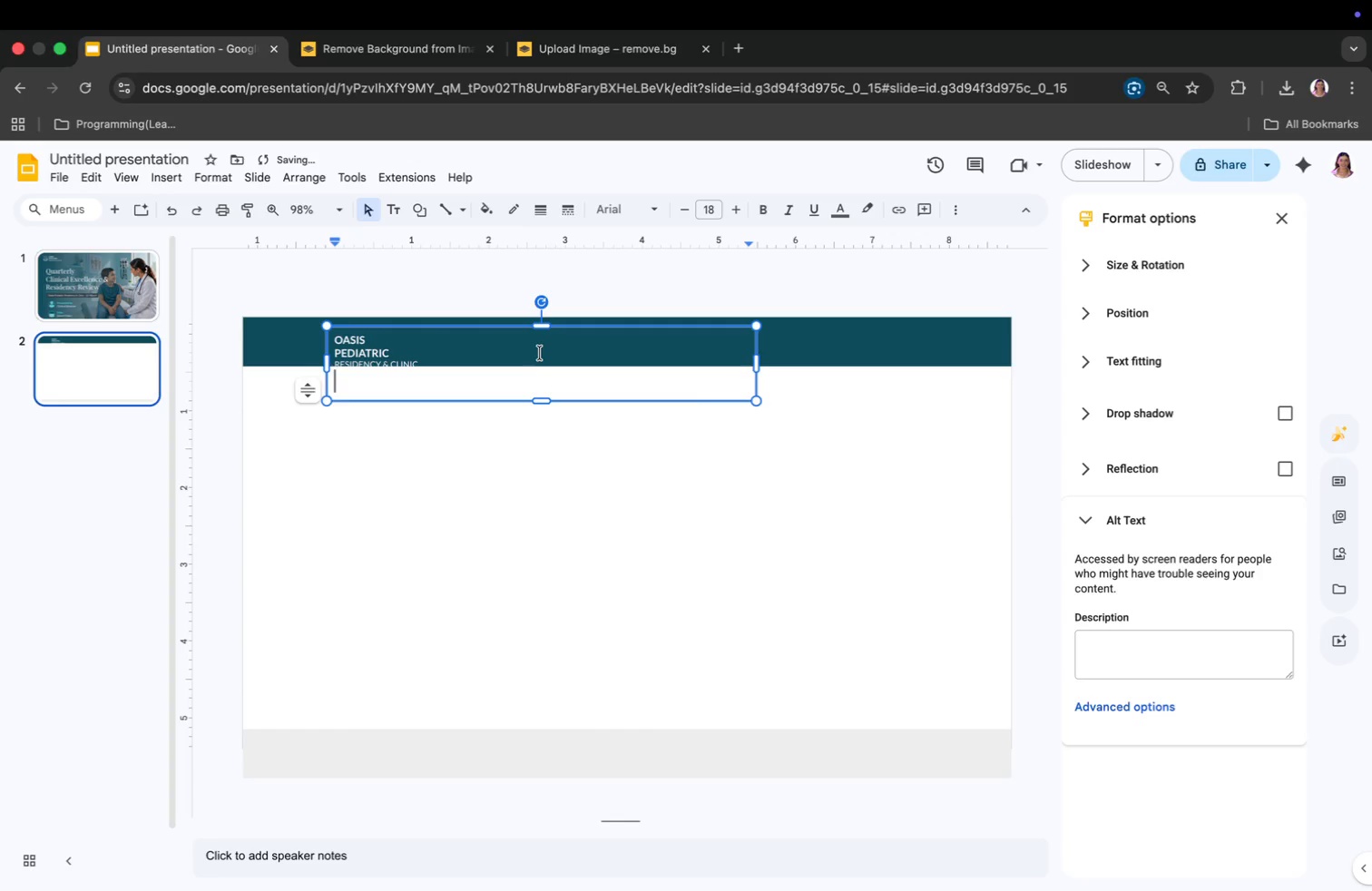 
left_click_drag(start_coordinate=[542, 328], to_coordinate=[527, 320])
 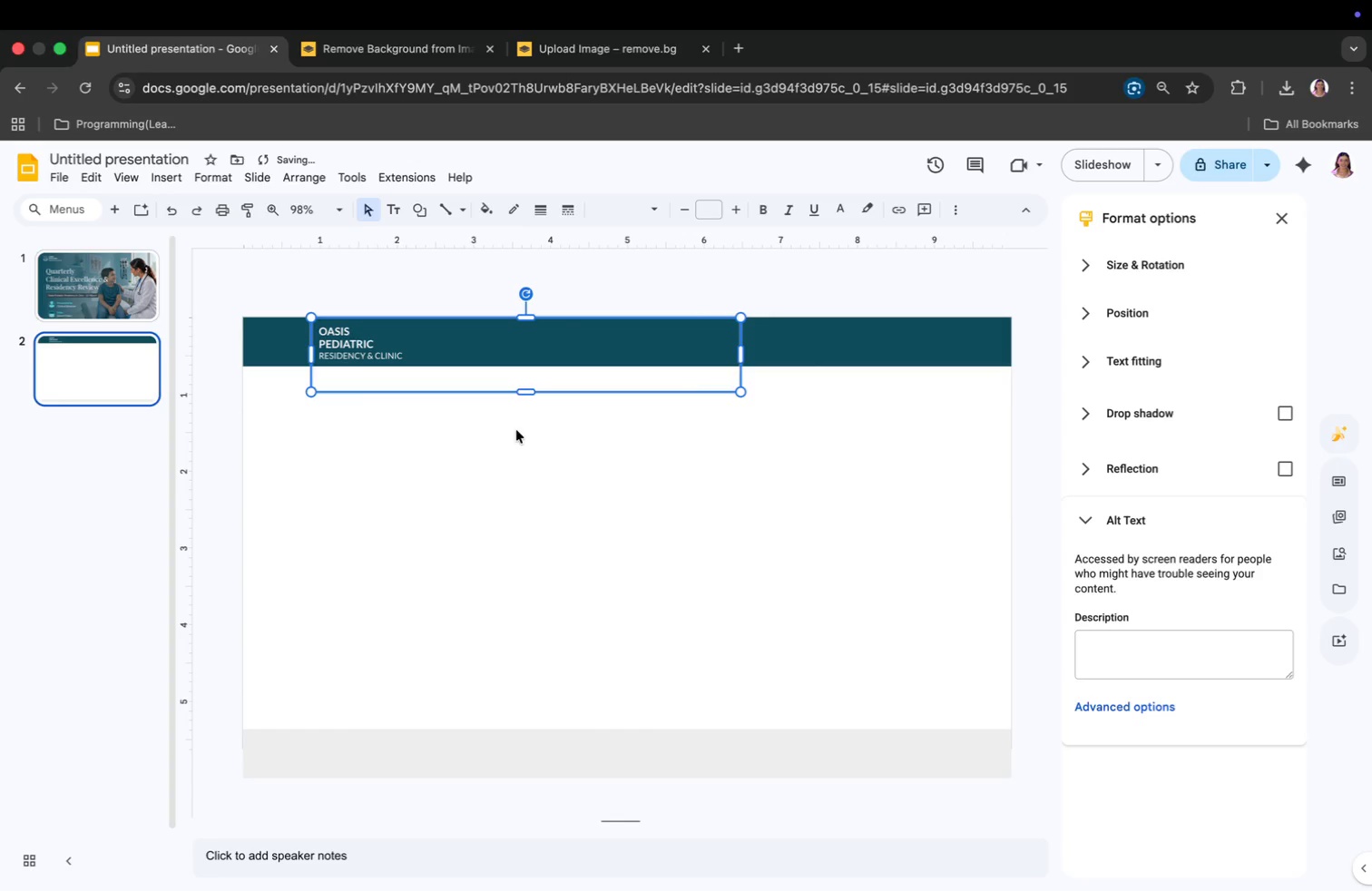 
left_click_drag(start_coordinate=[520, 391], to_coordinate=[519, 367])
 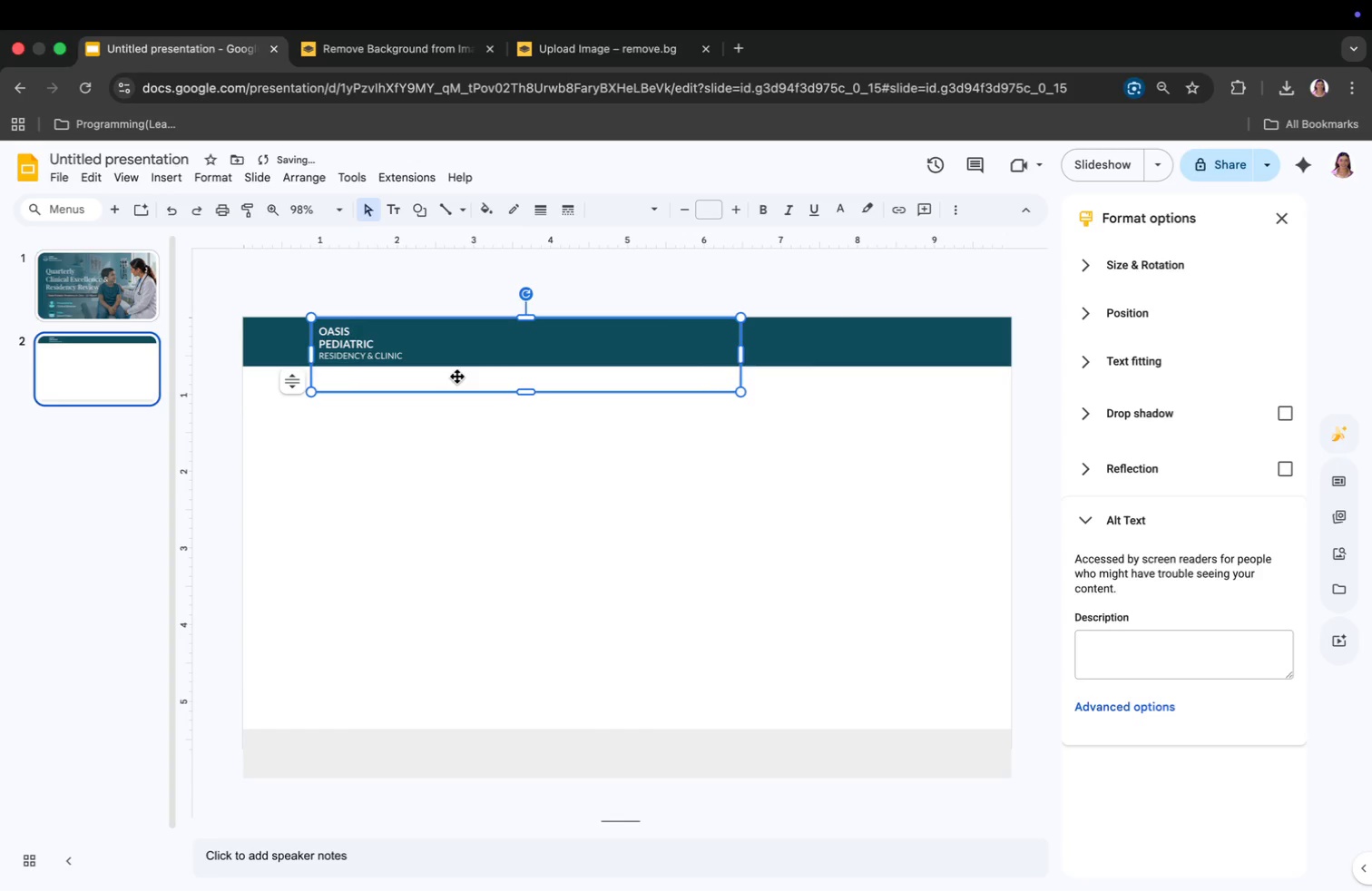 
double_click([457, 377])
 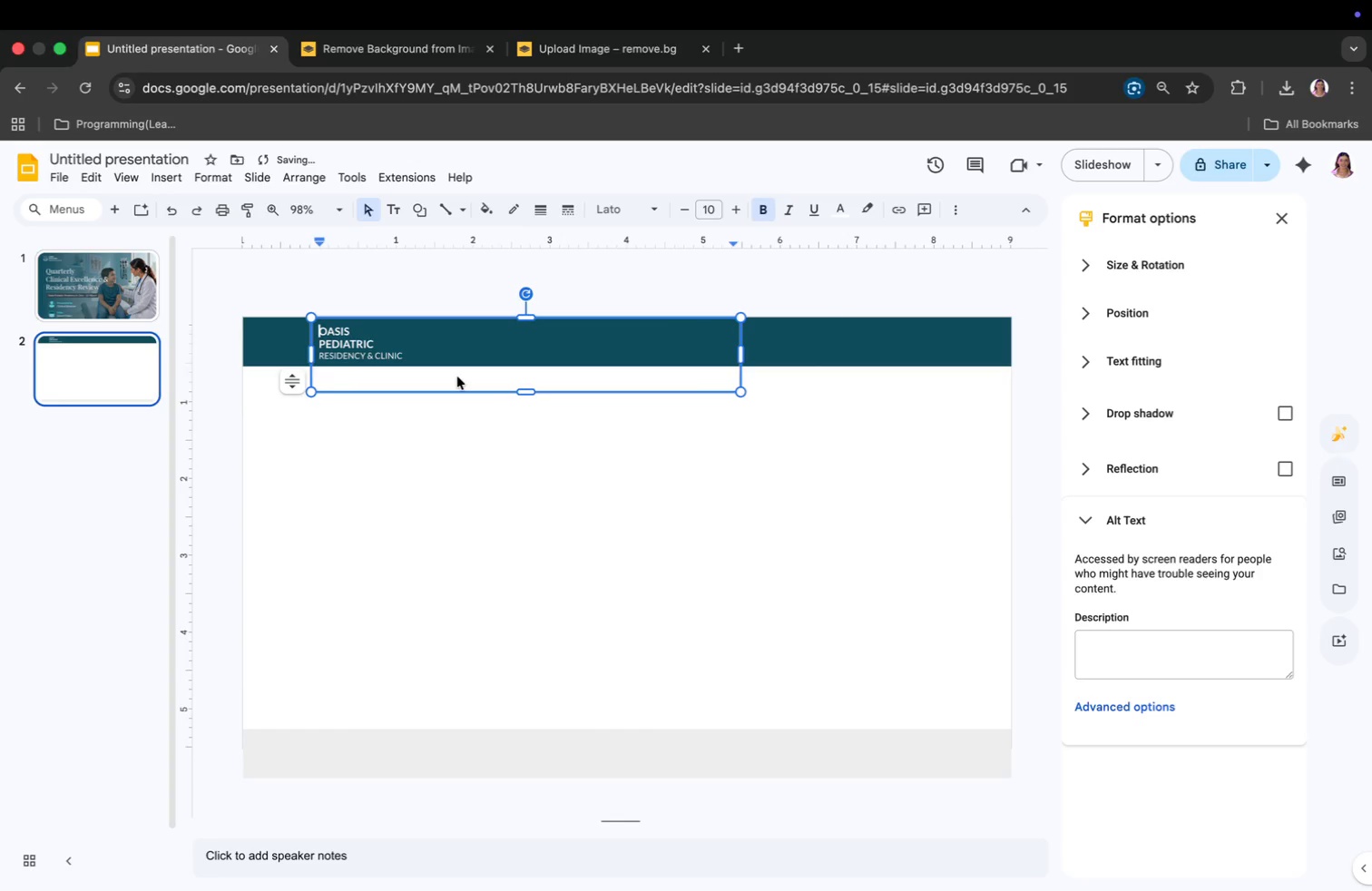 
triple_click([457, 377])
 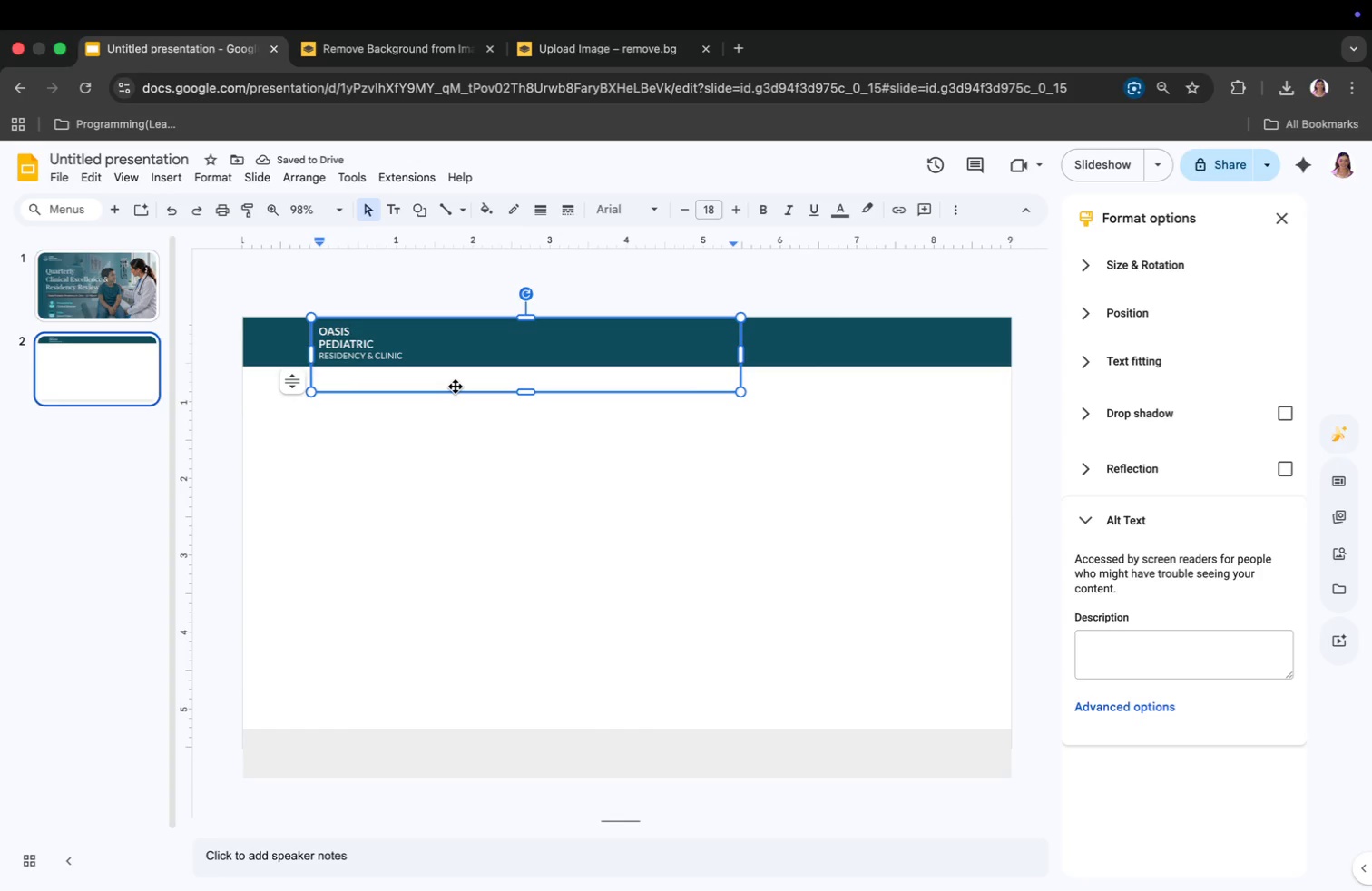 
key(Backspace)
 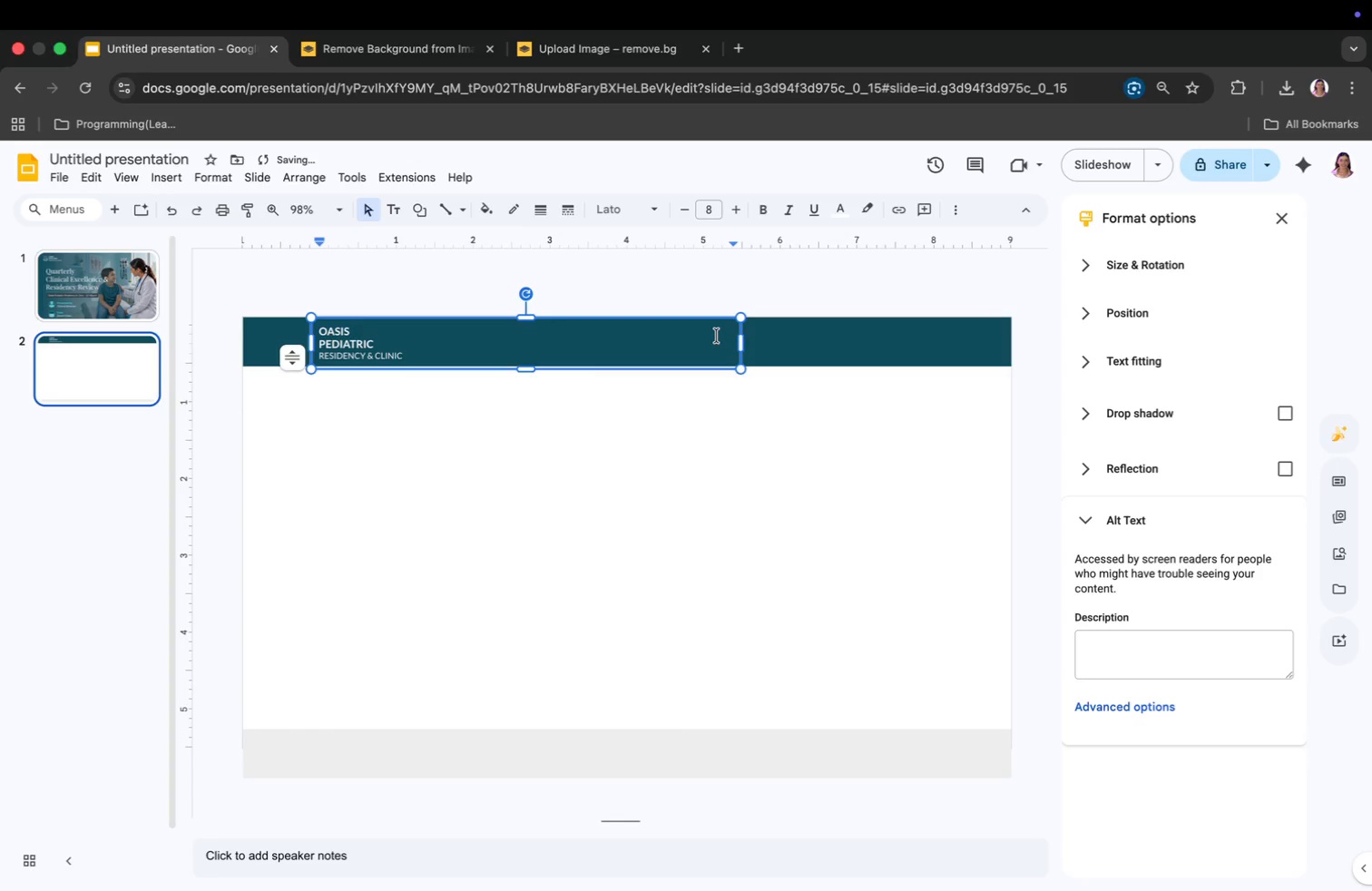 
left_click_drag(start_coordinate=[740, 341], to_coordinate=[416, 354])
 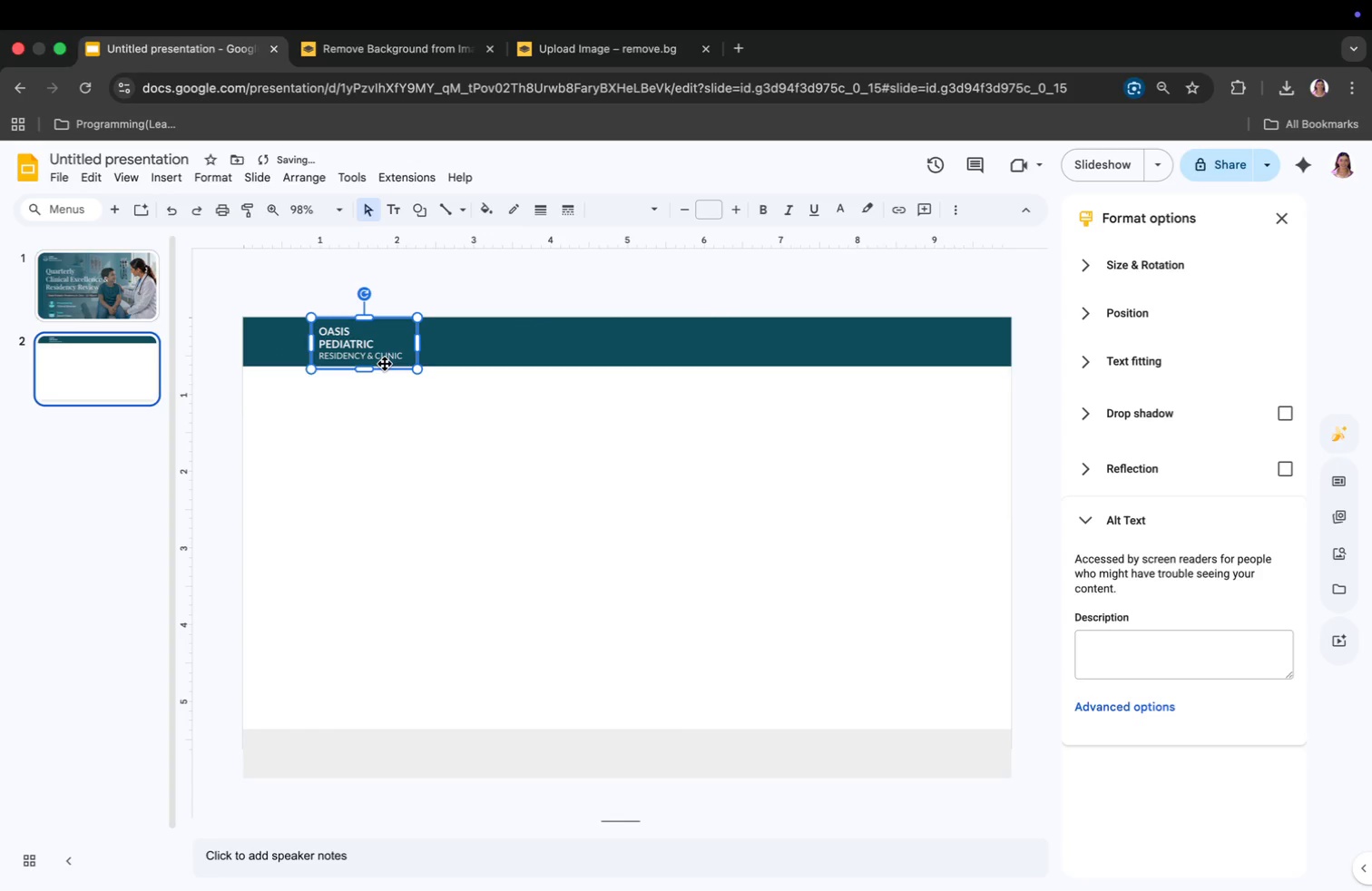 
left_click_drag(start_coordinate=[373, 360], to_coordinate=[368, 359])
 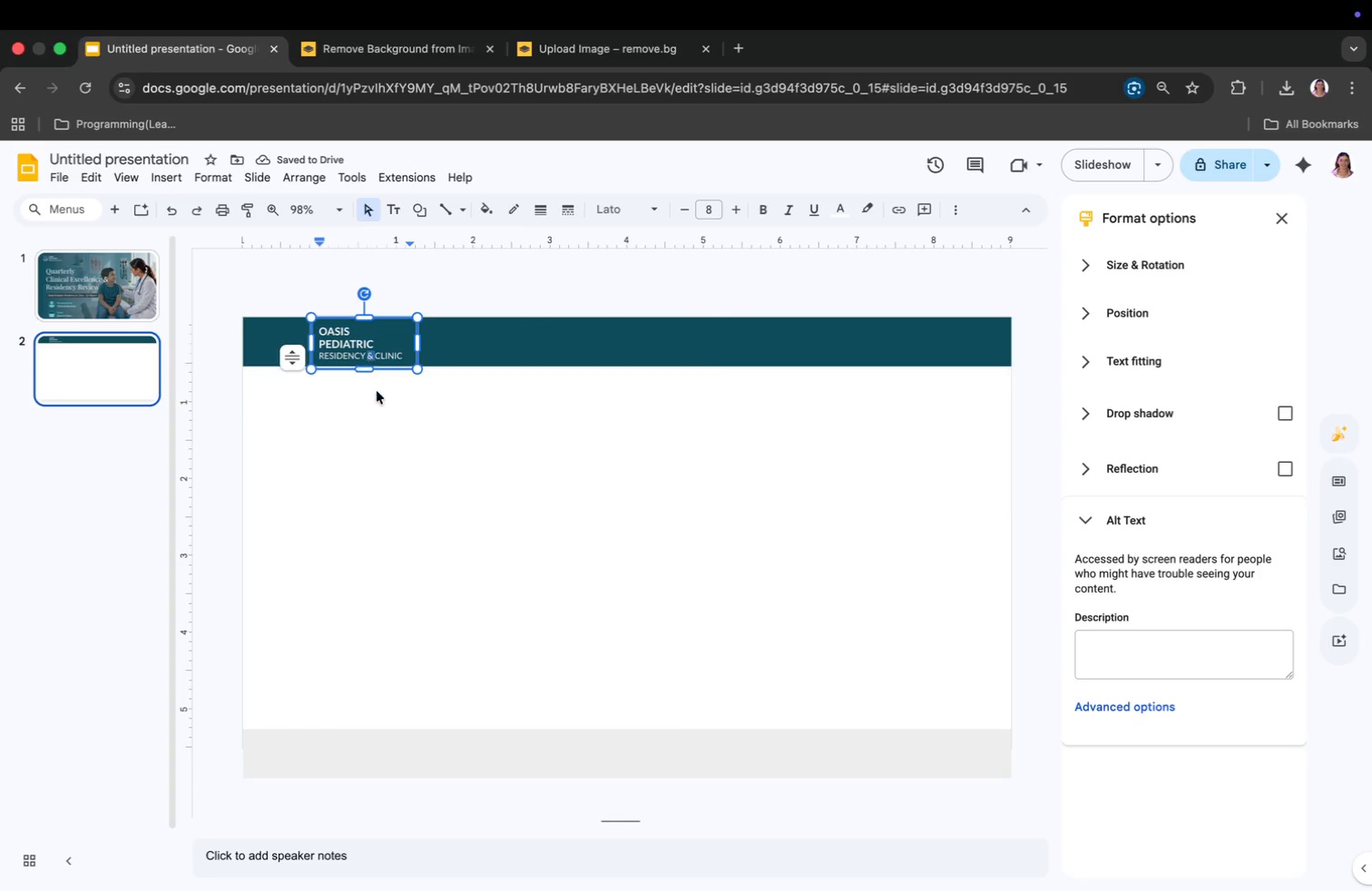 
left_click([377, 391])
 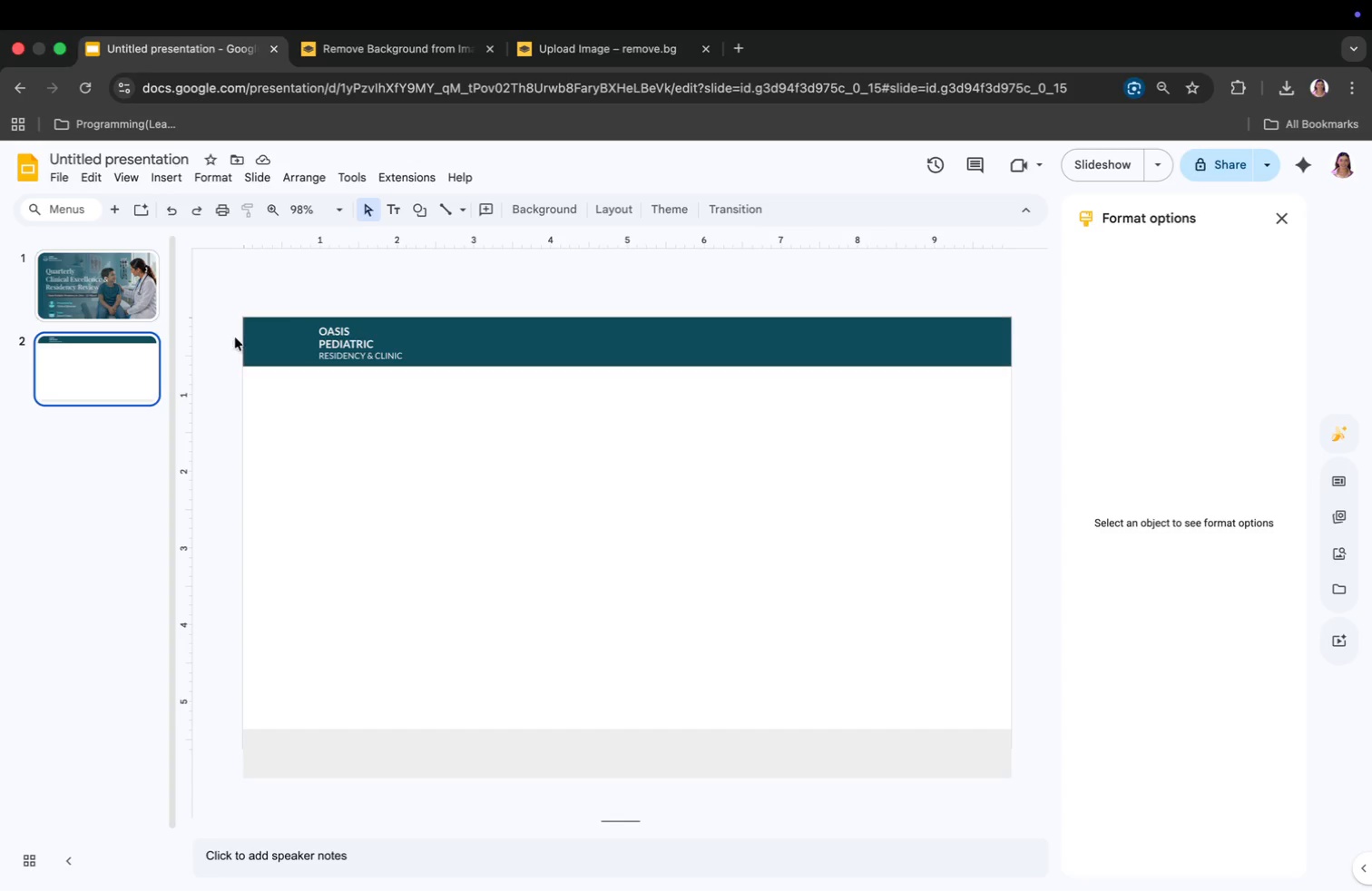 
left_click([97, 294])
 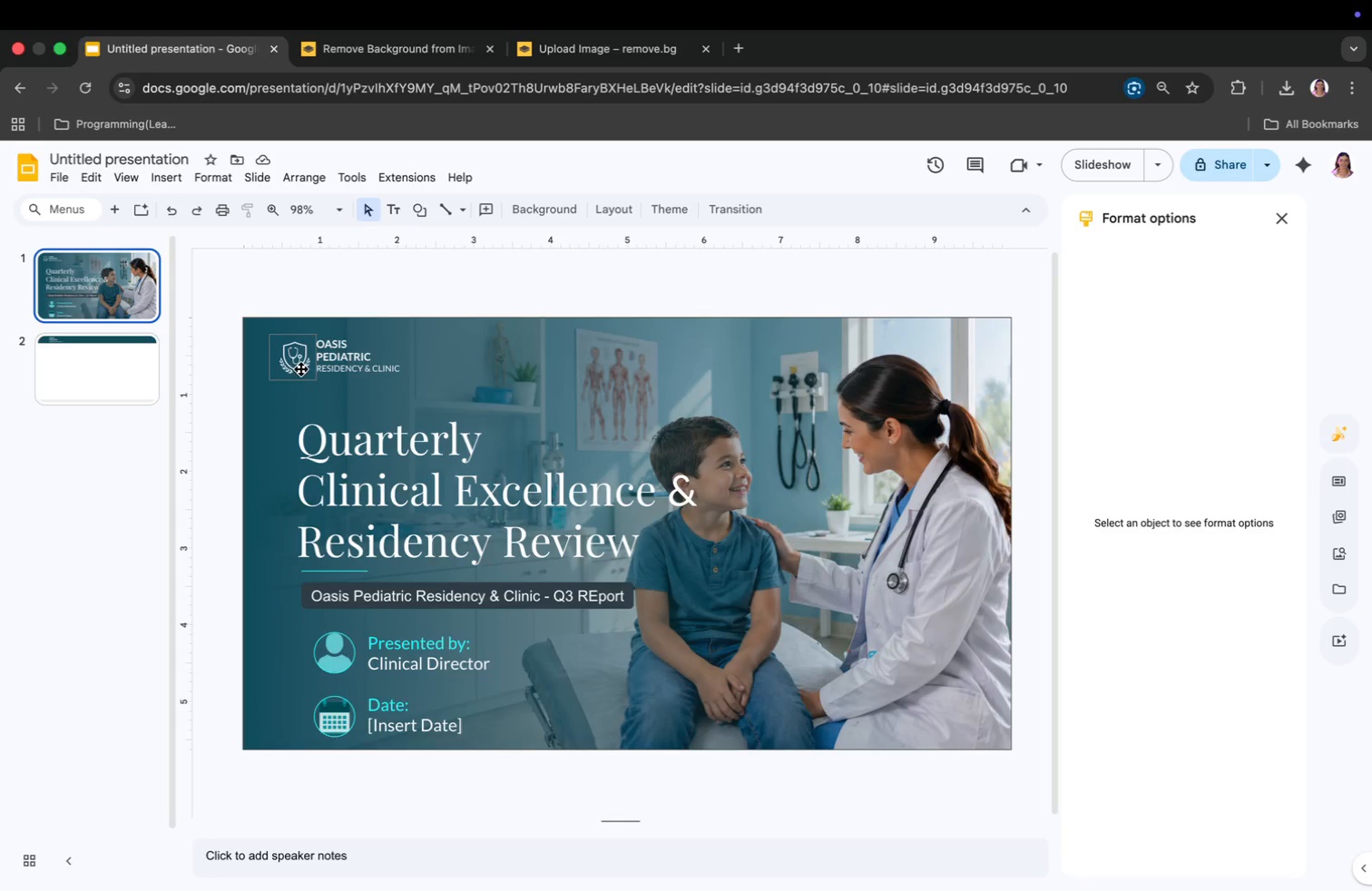 
right_click([301, 369])
 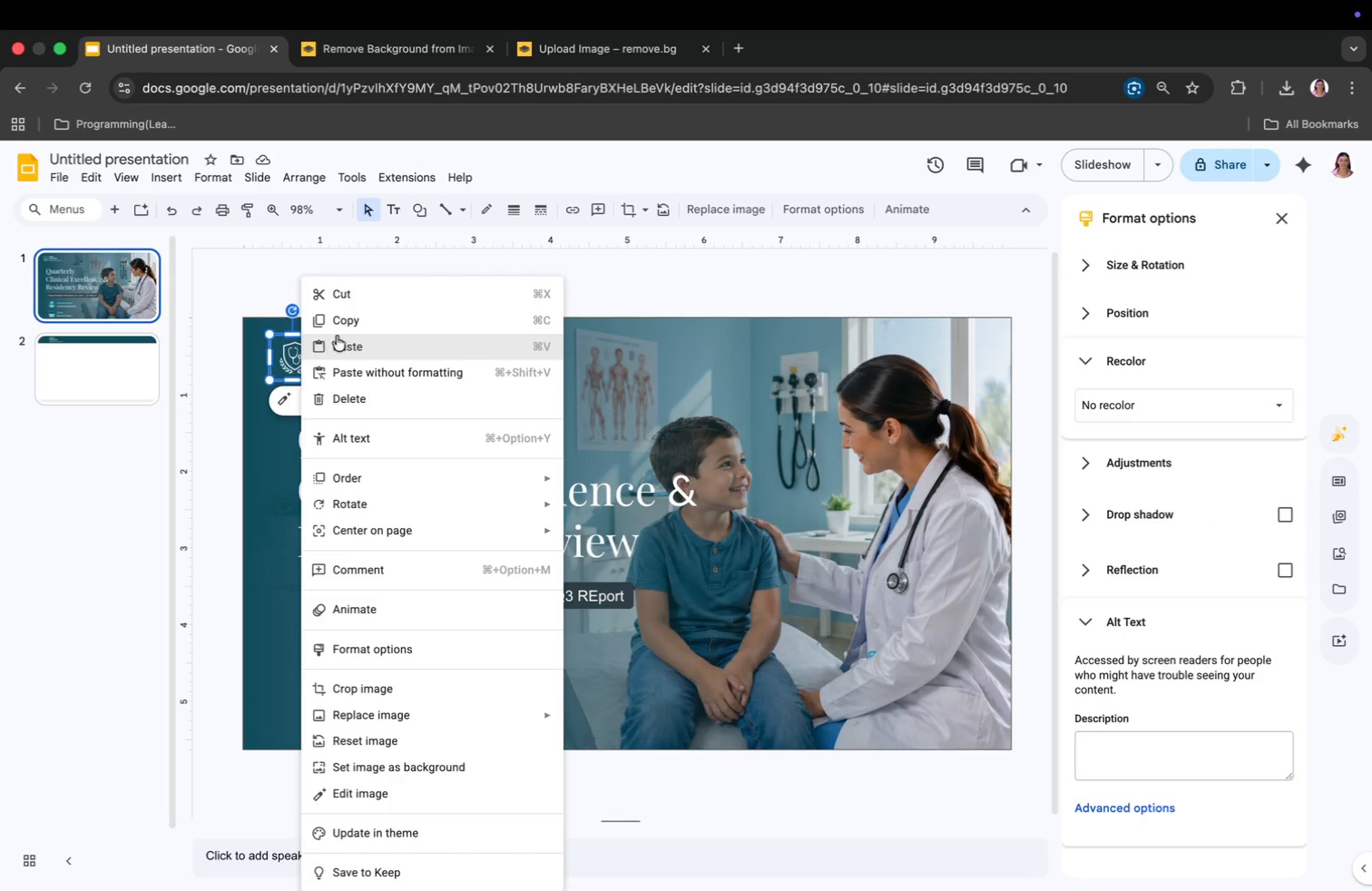 
left_click([349, 318])
 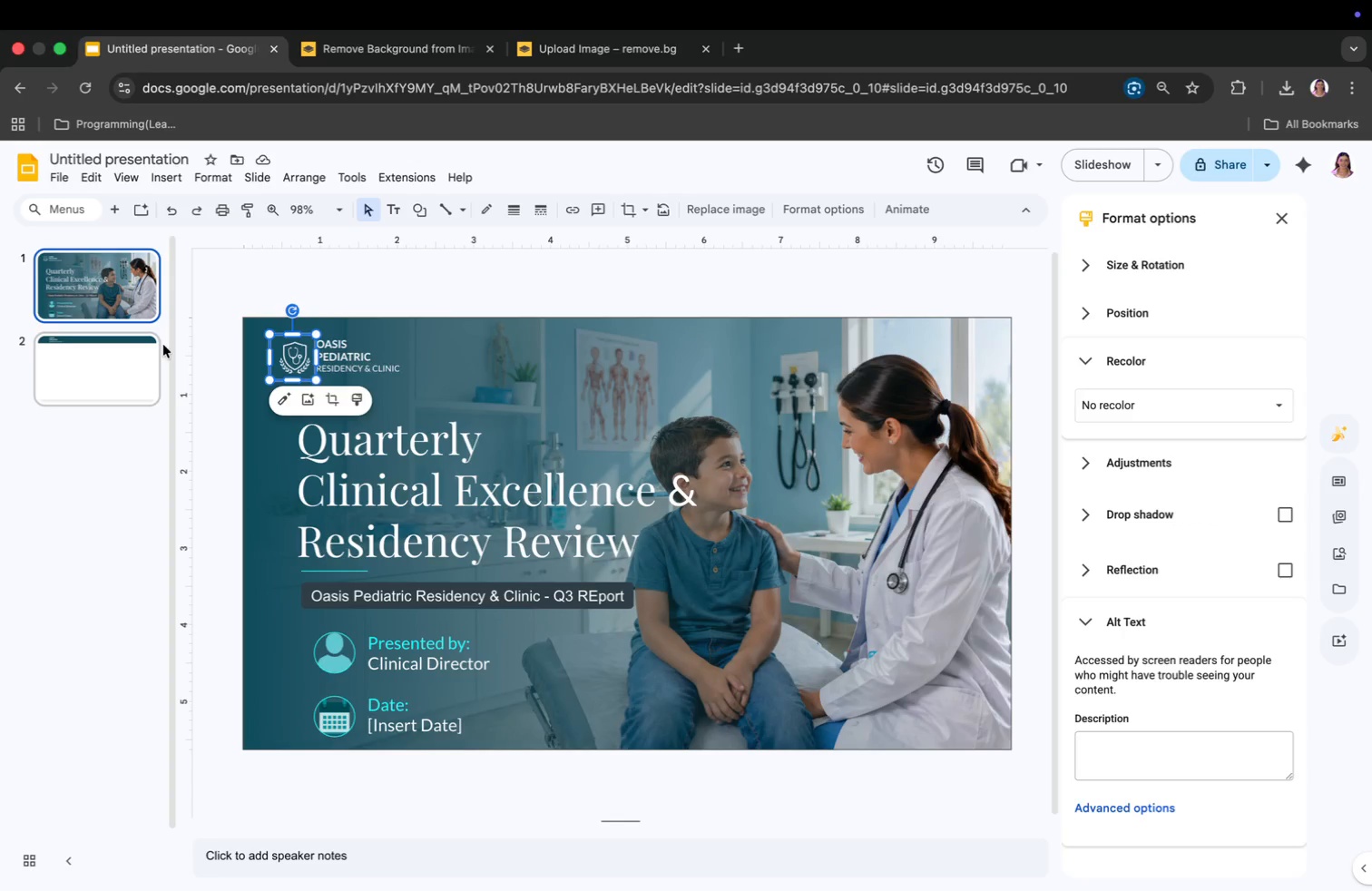 
left_click([142, 354])
 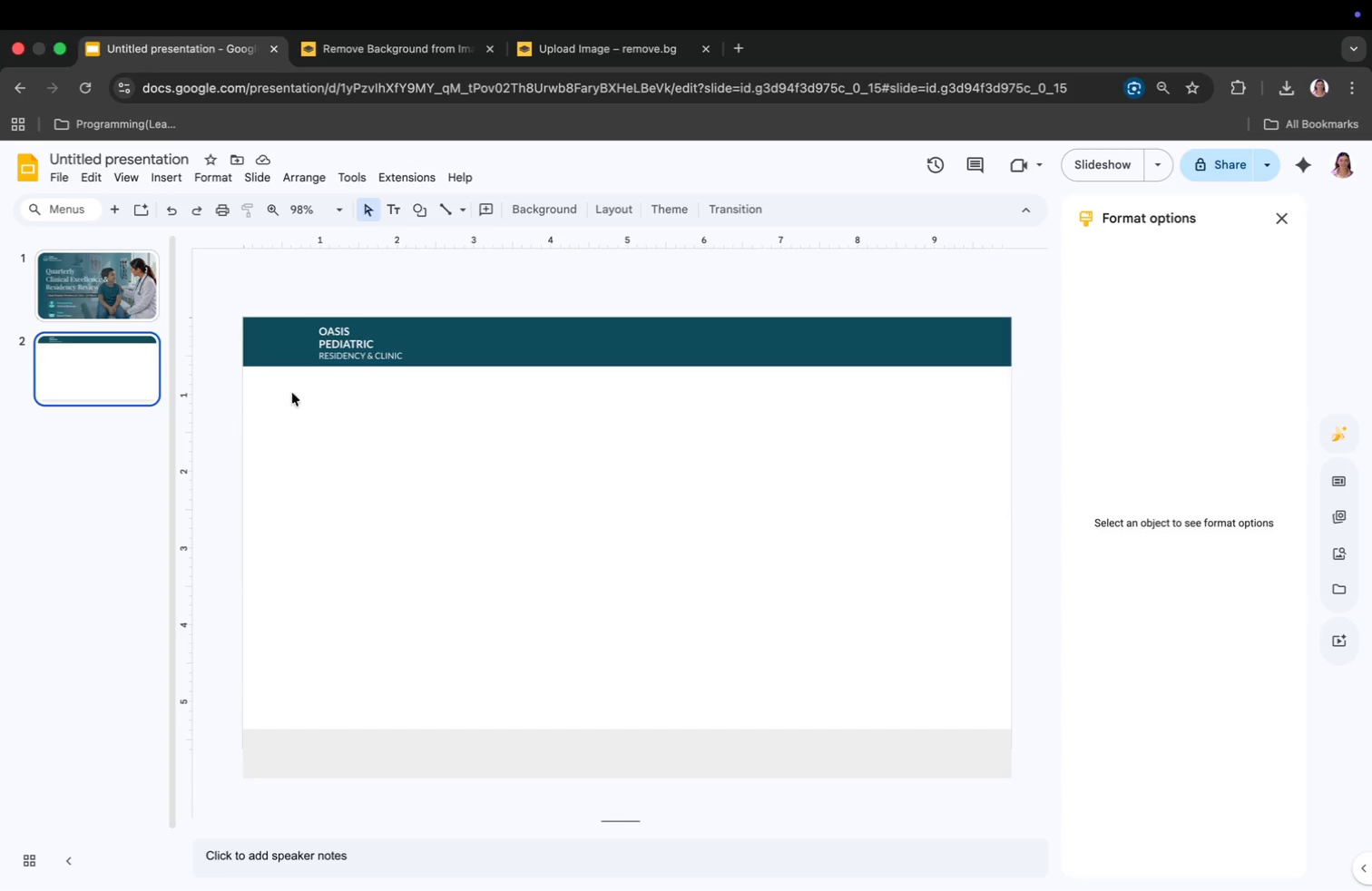 
right_click([312, 393])
 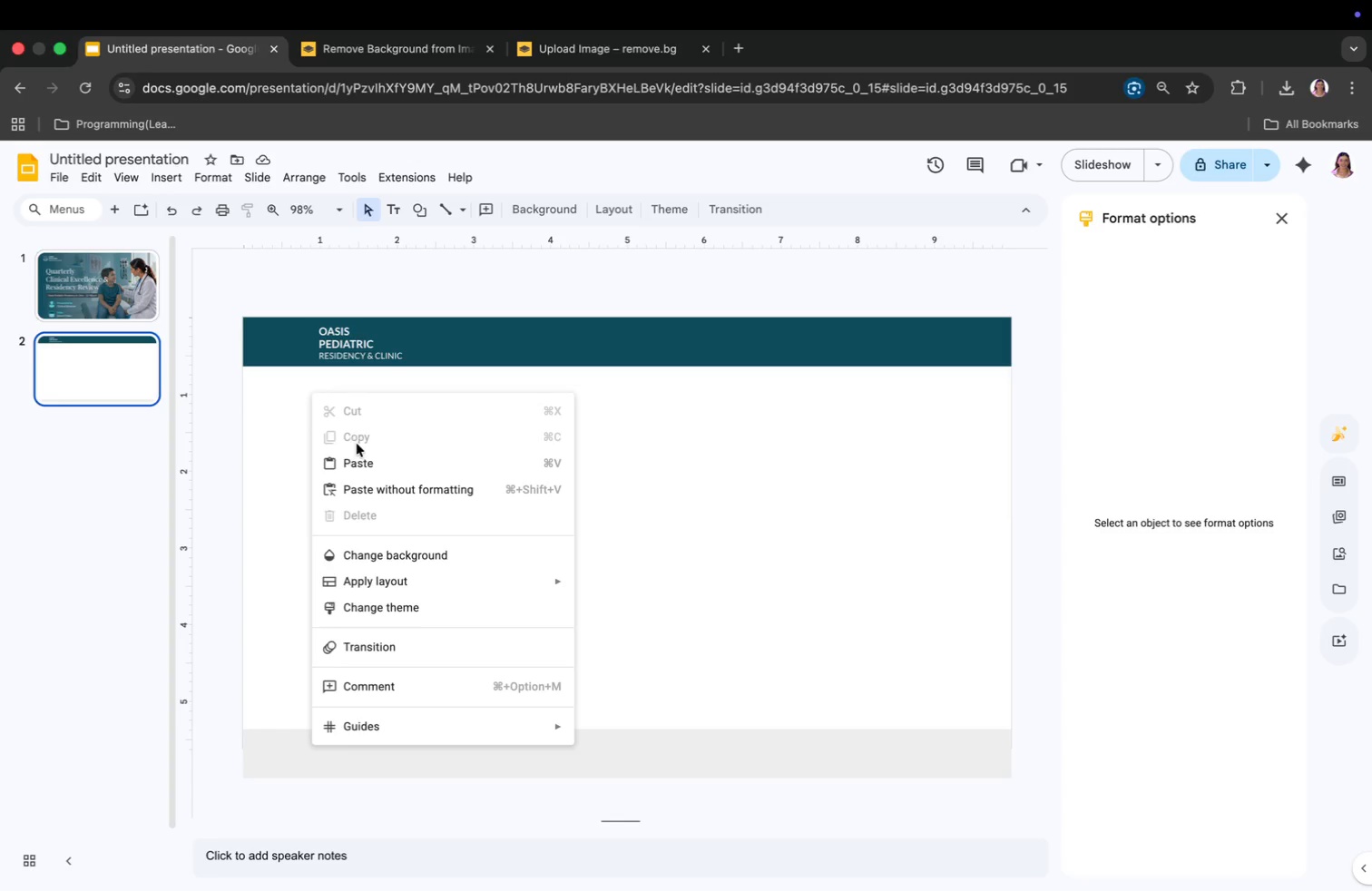 
left_click([359, 460])
 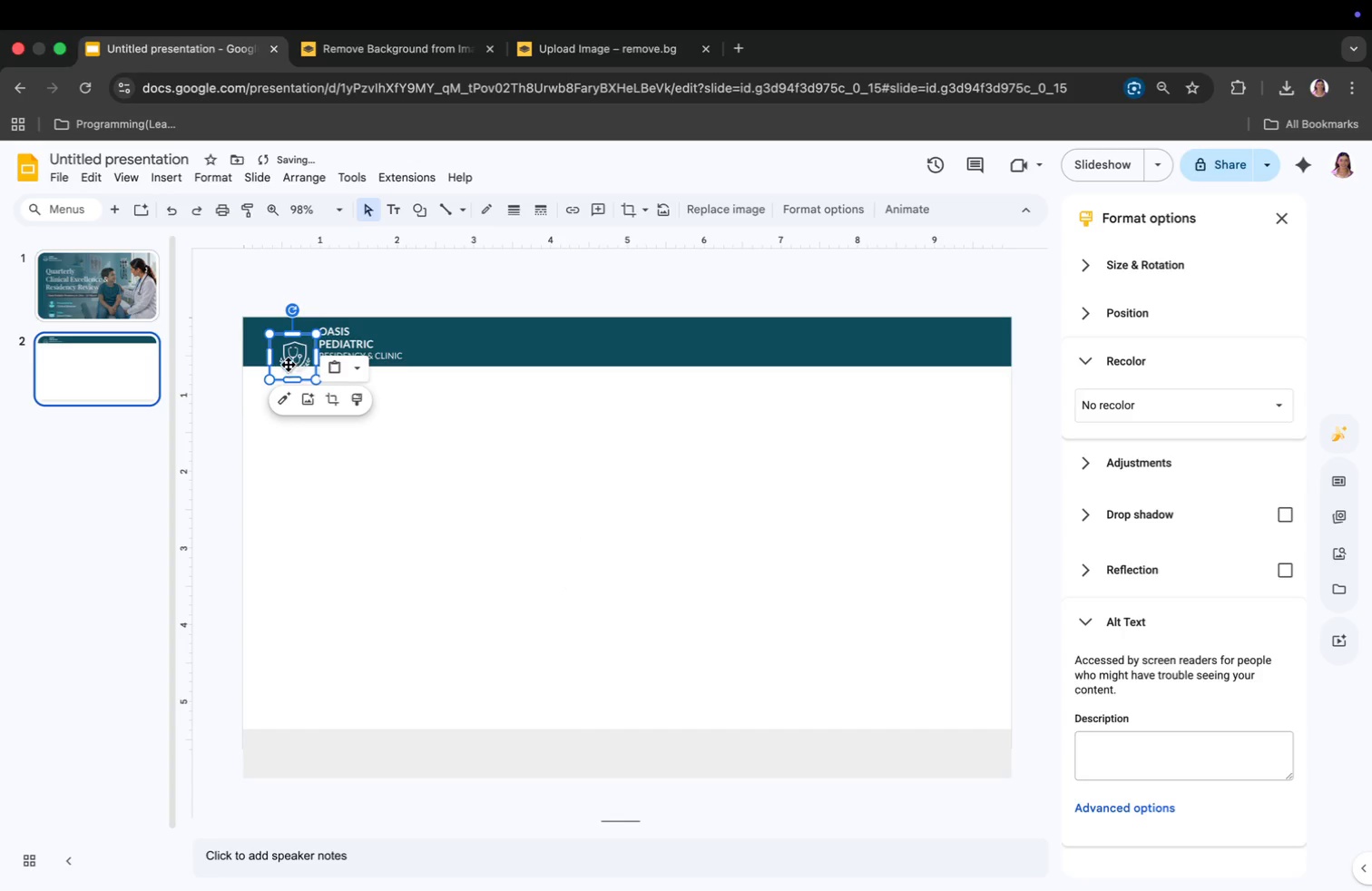 
left_click_drag(start_coordinate=[289, 364], to_coordinate=[282, 352])
 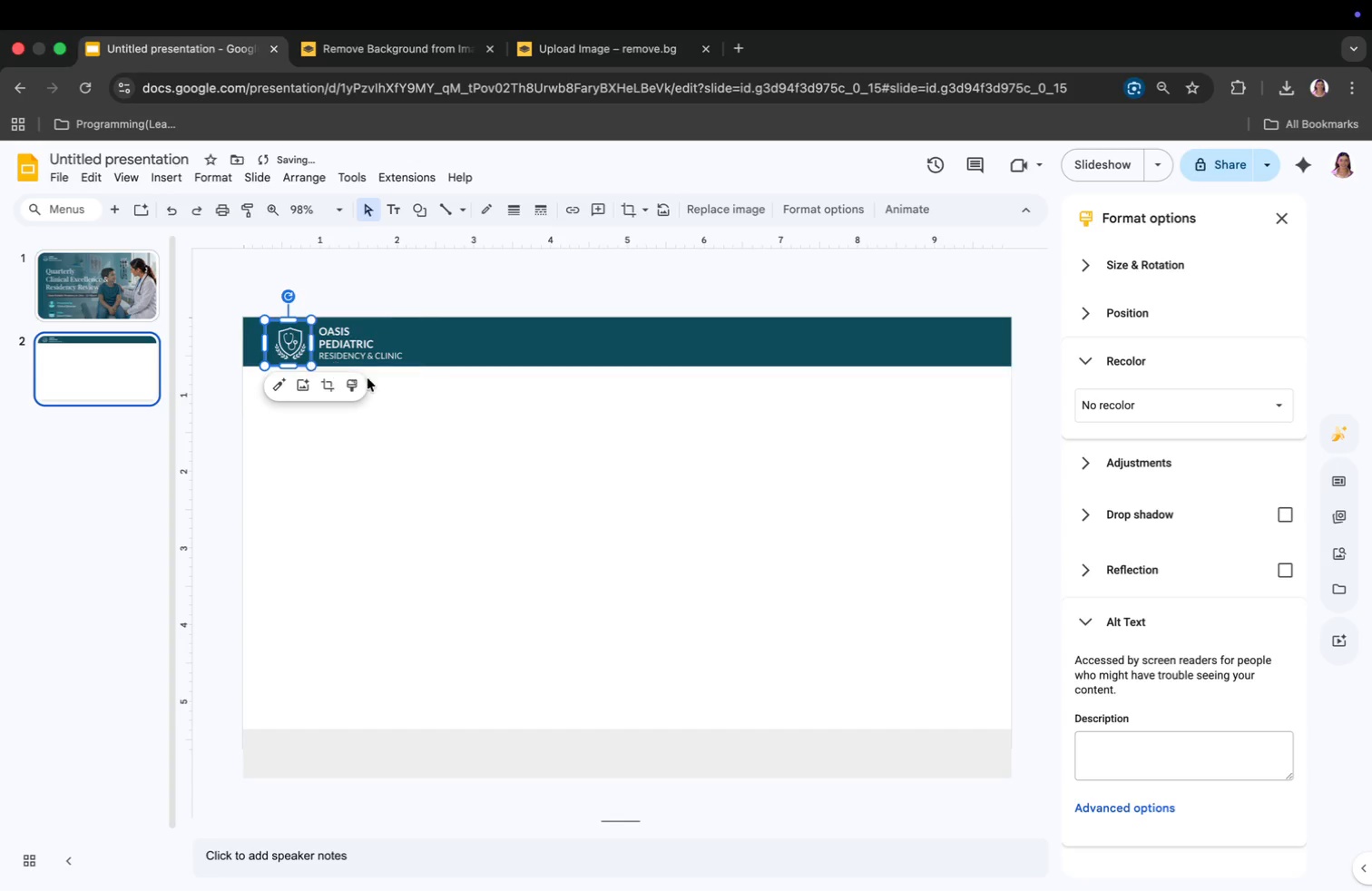 
left_click([385, 394])
 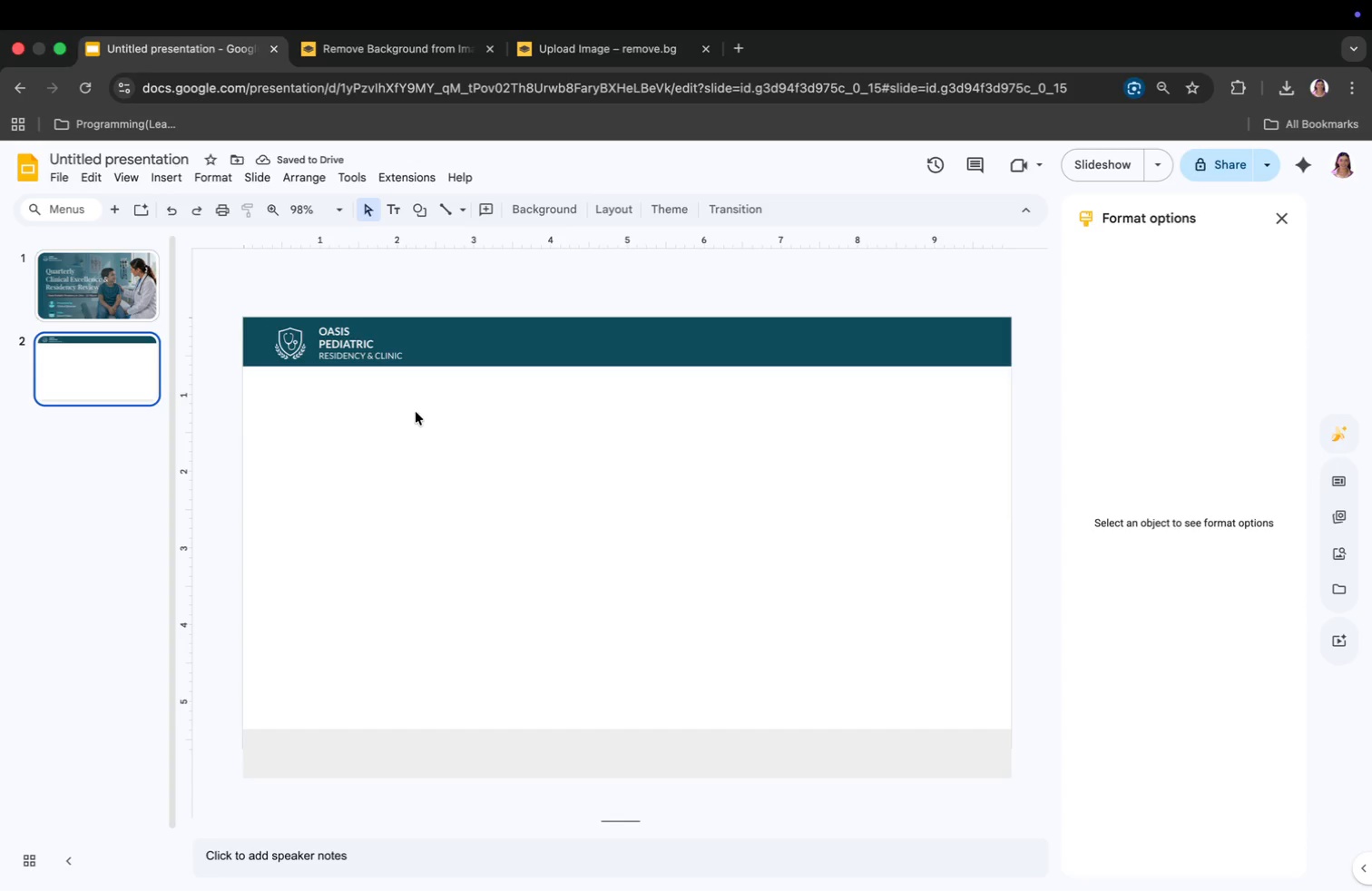 
left_click([522, 755])
 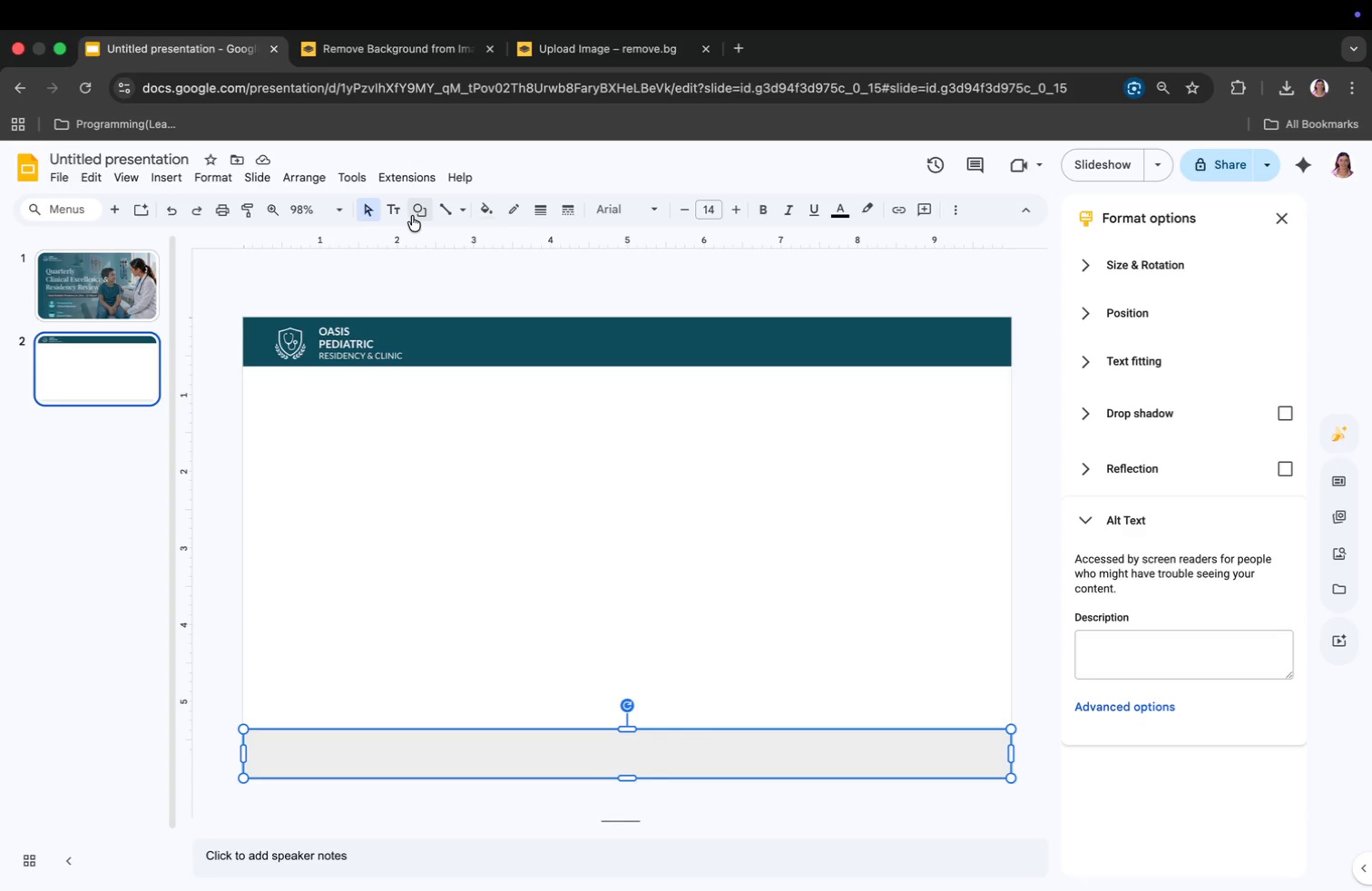 
left_click([483, 210])
 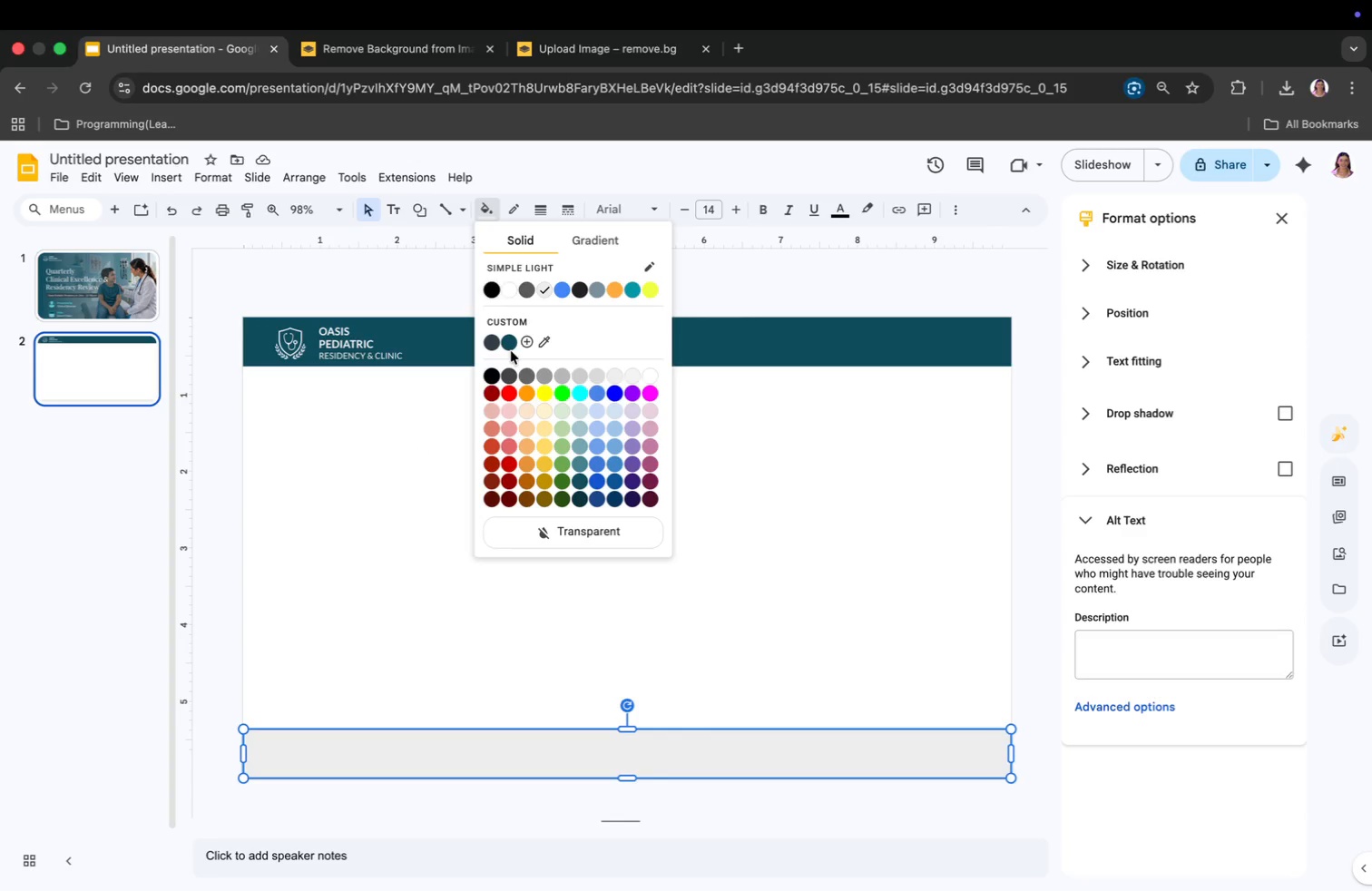 
left_click([509, 347])
 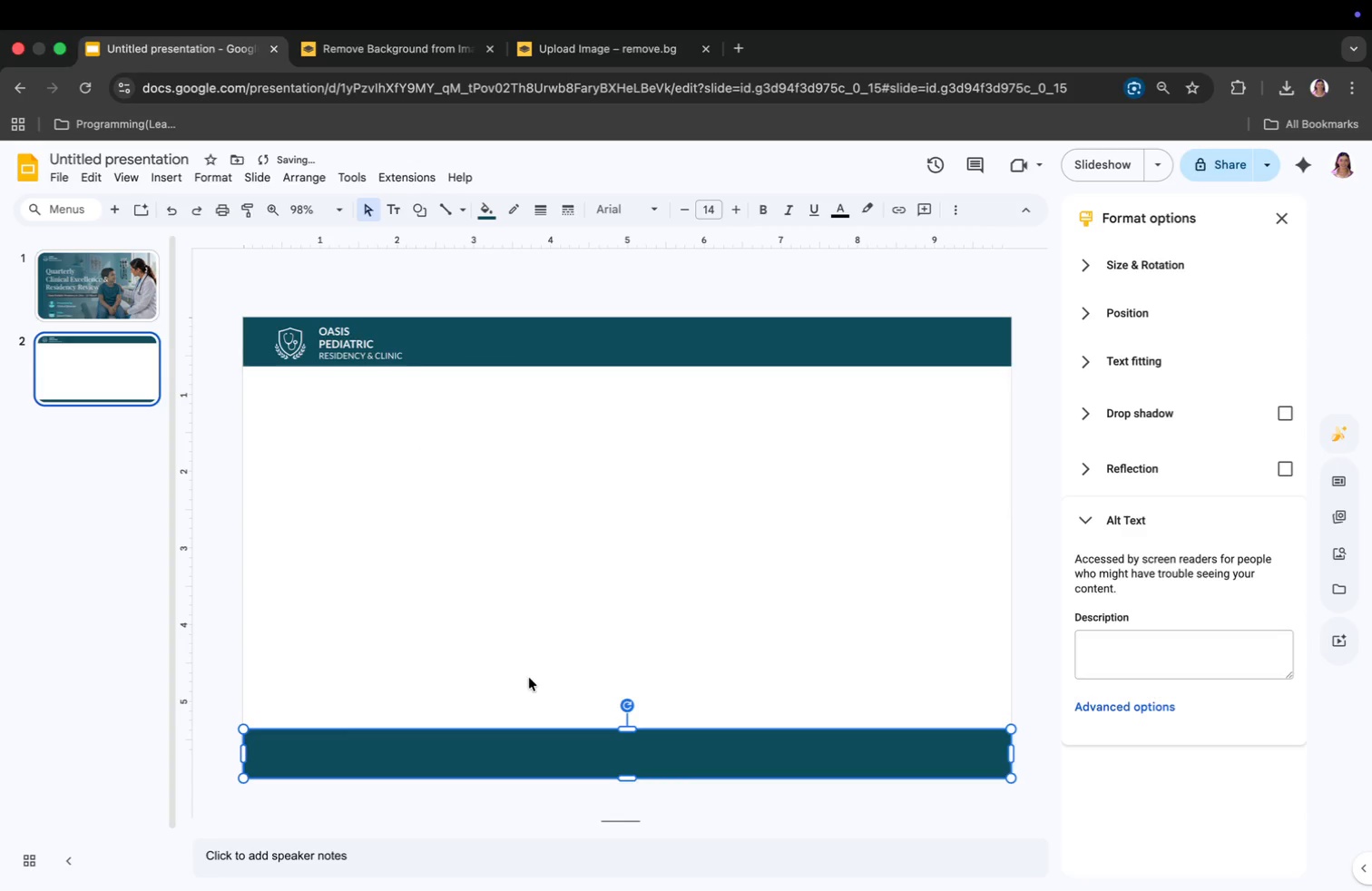 
left_click([530, 690])
 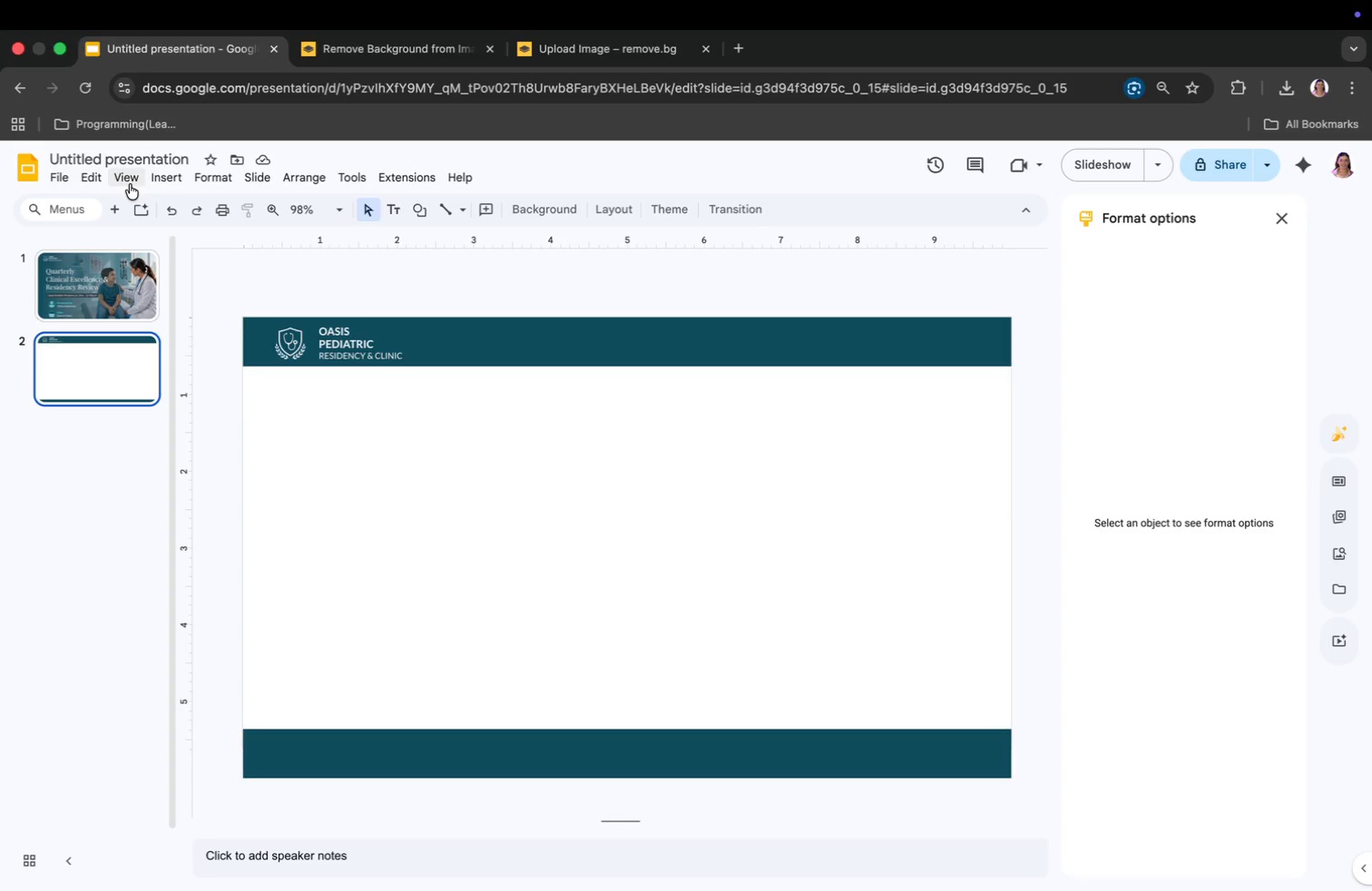 
wait(28.74)
 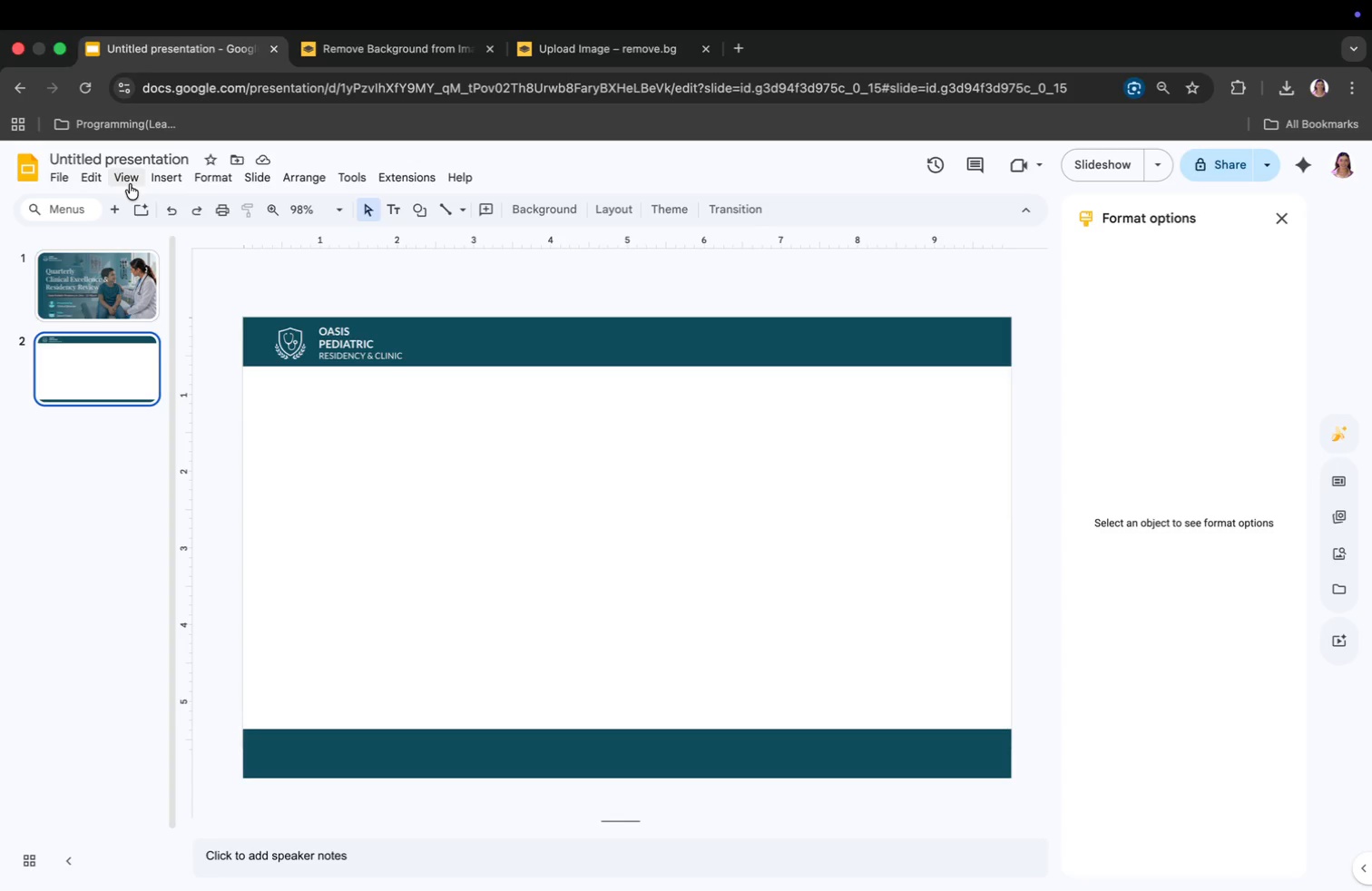 
left_click([172, 181])
 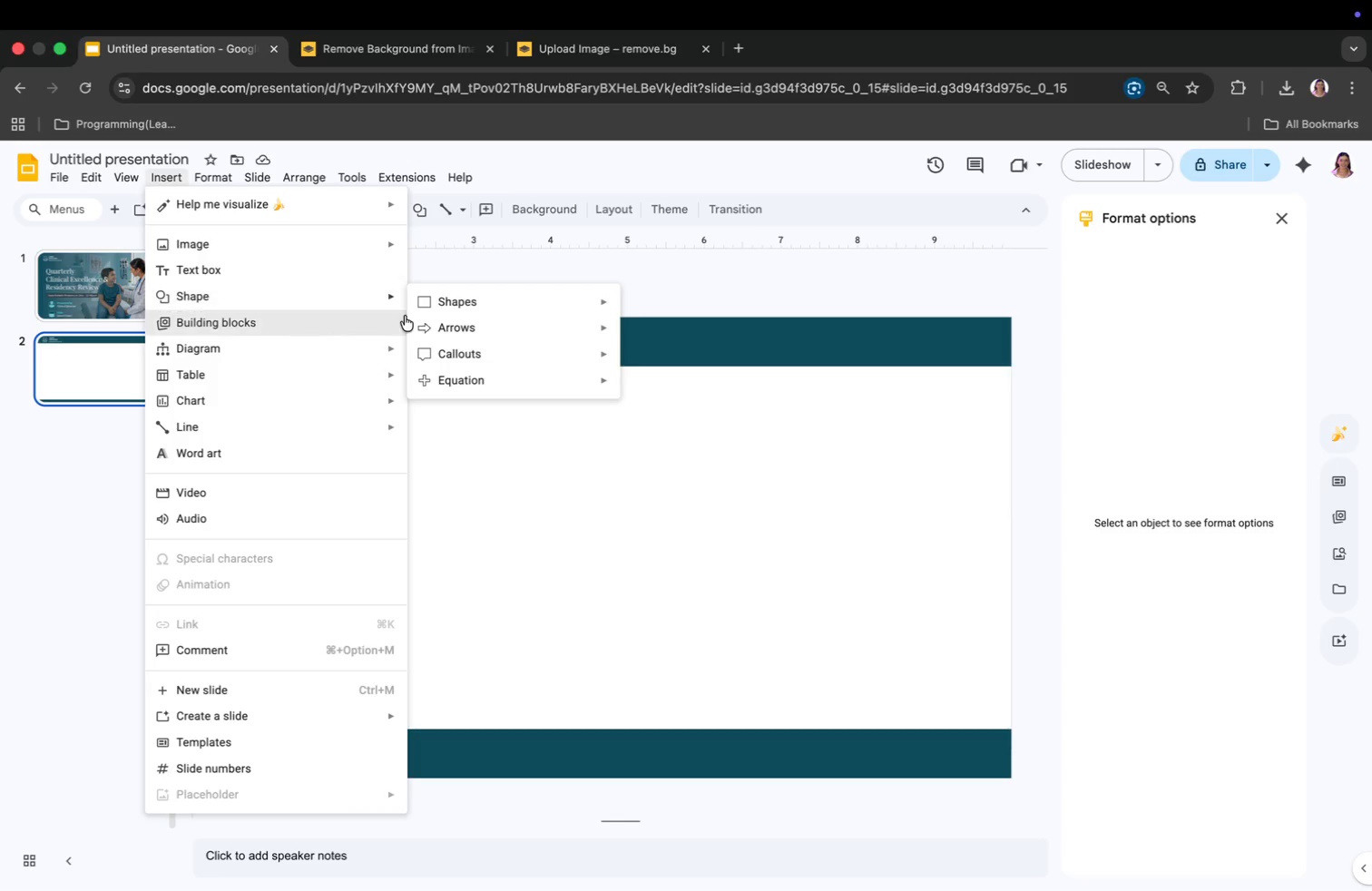 
left_click([435, 305])
 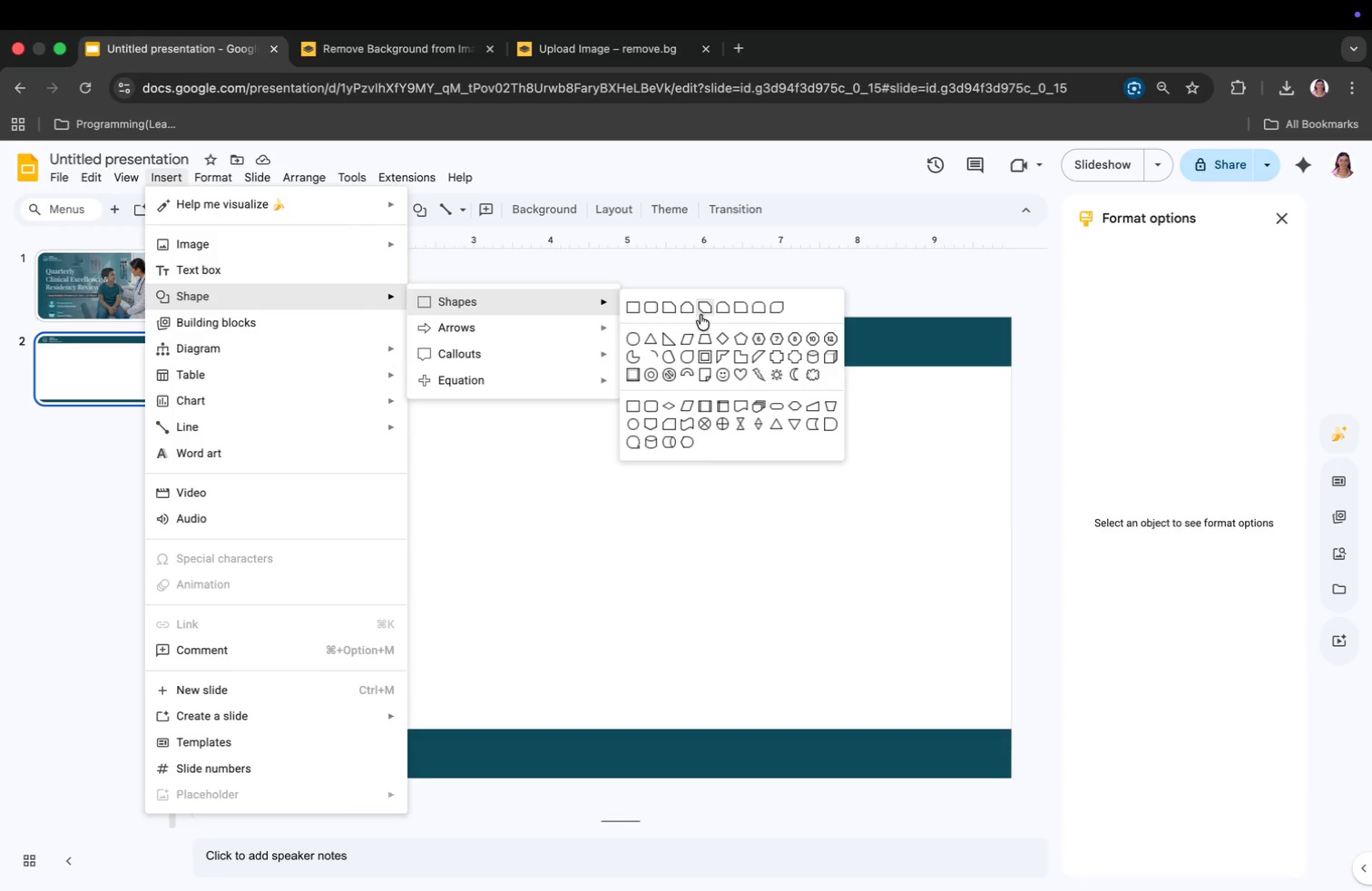 
mouse_move([720, 412])
 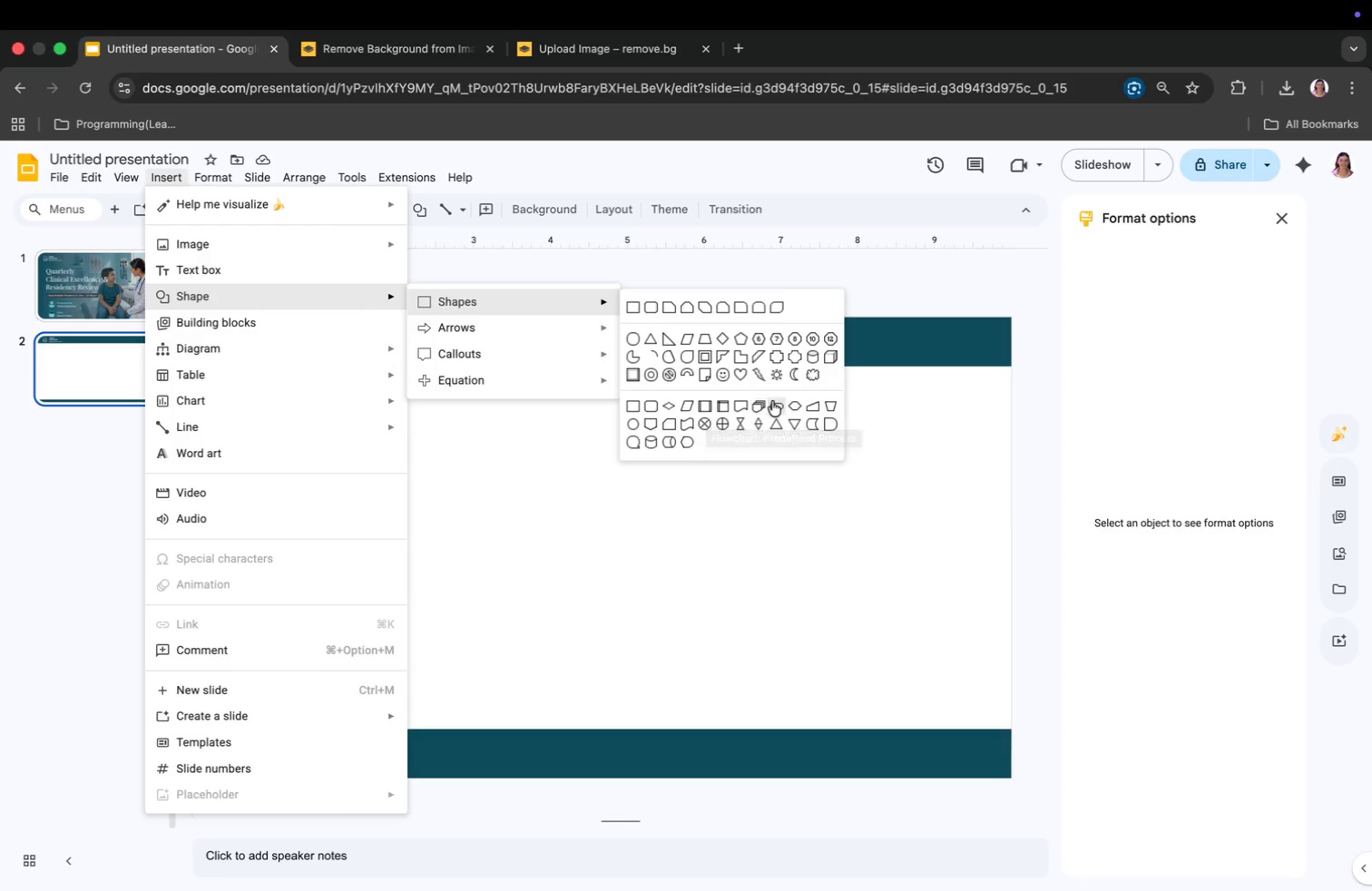 
left_click([772, 401])
 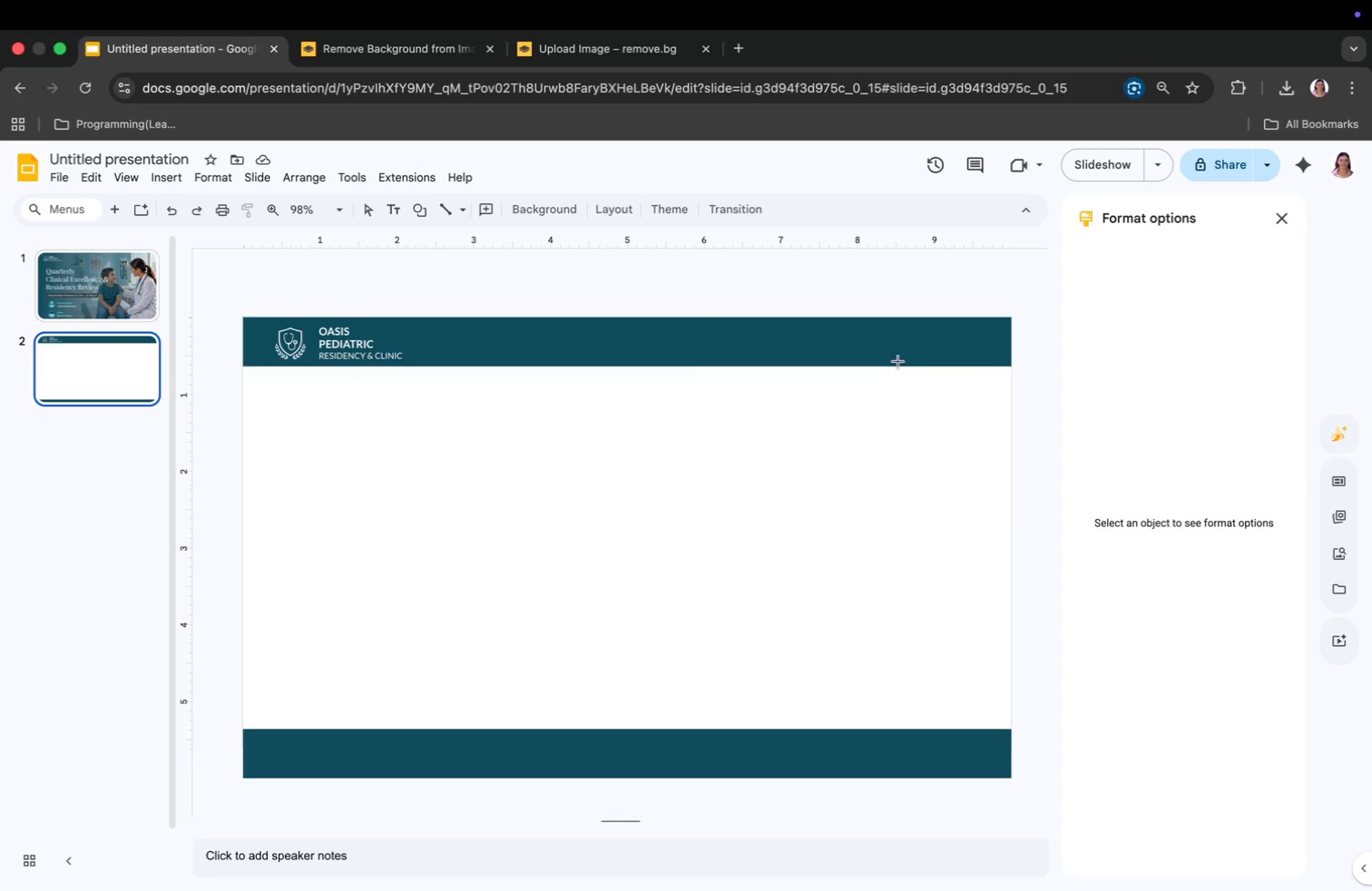 
left_click([898, 353])
 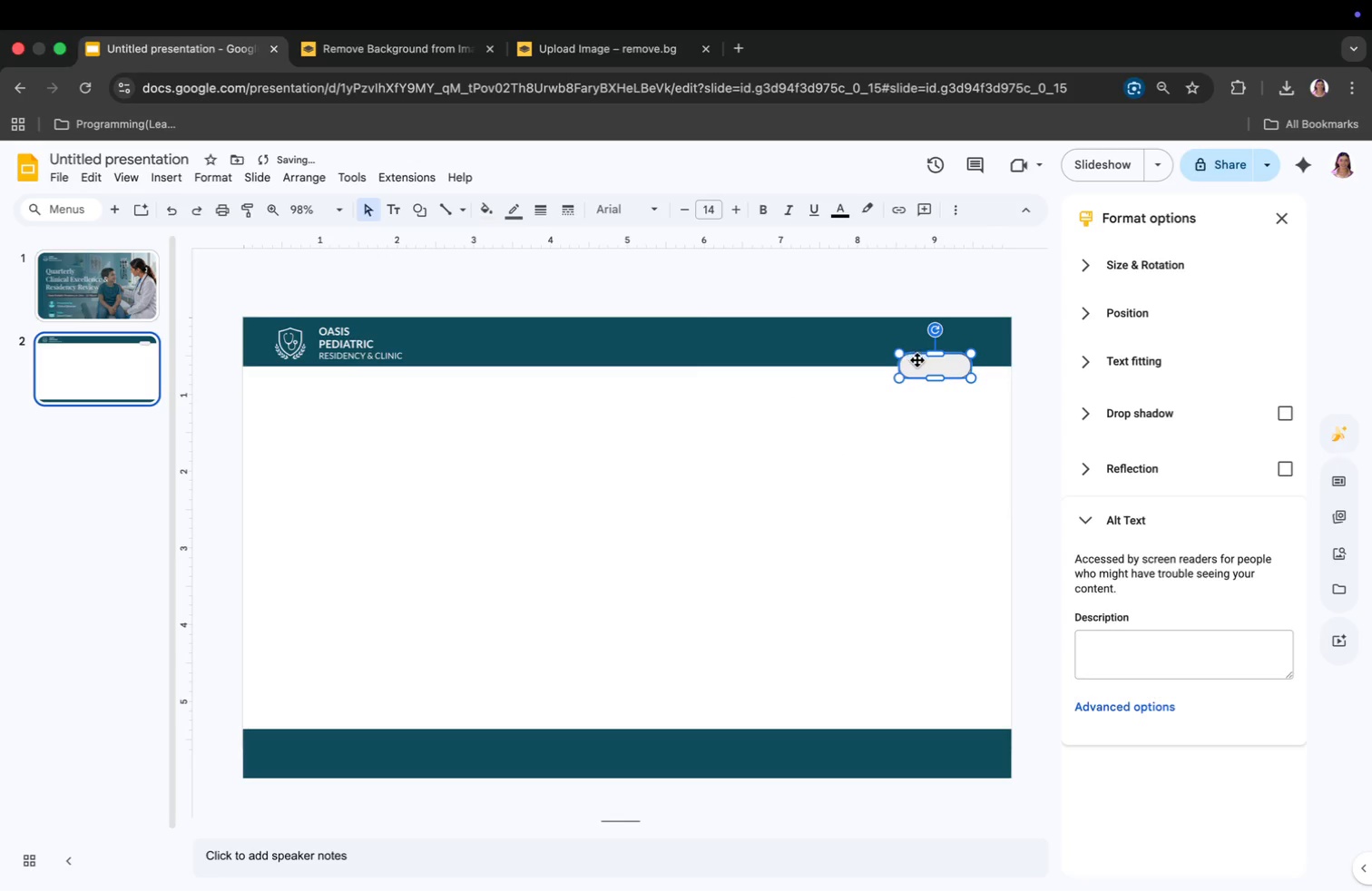 
left_click_drag(start_coordinate=[939, 369], to_coordinate=[957, 348])
 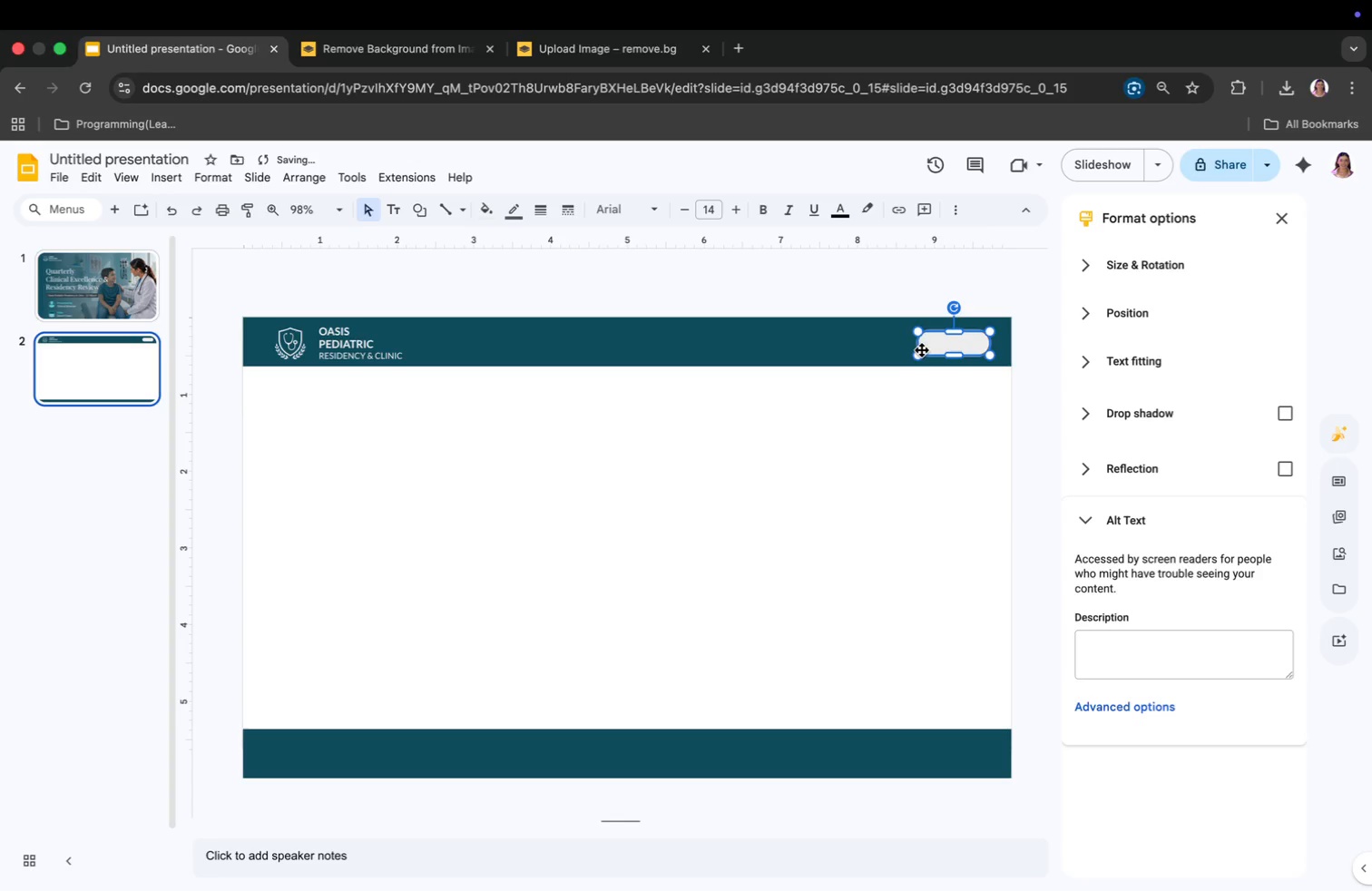 
left_click_drag(start_coordinate=[920, 346], to_coordinate=[911, 347])
 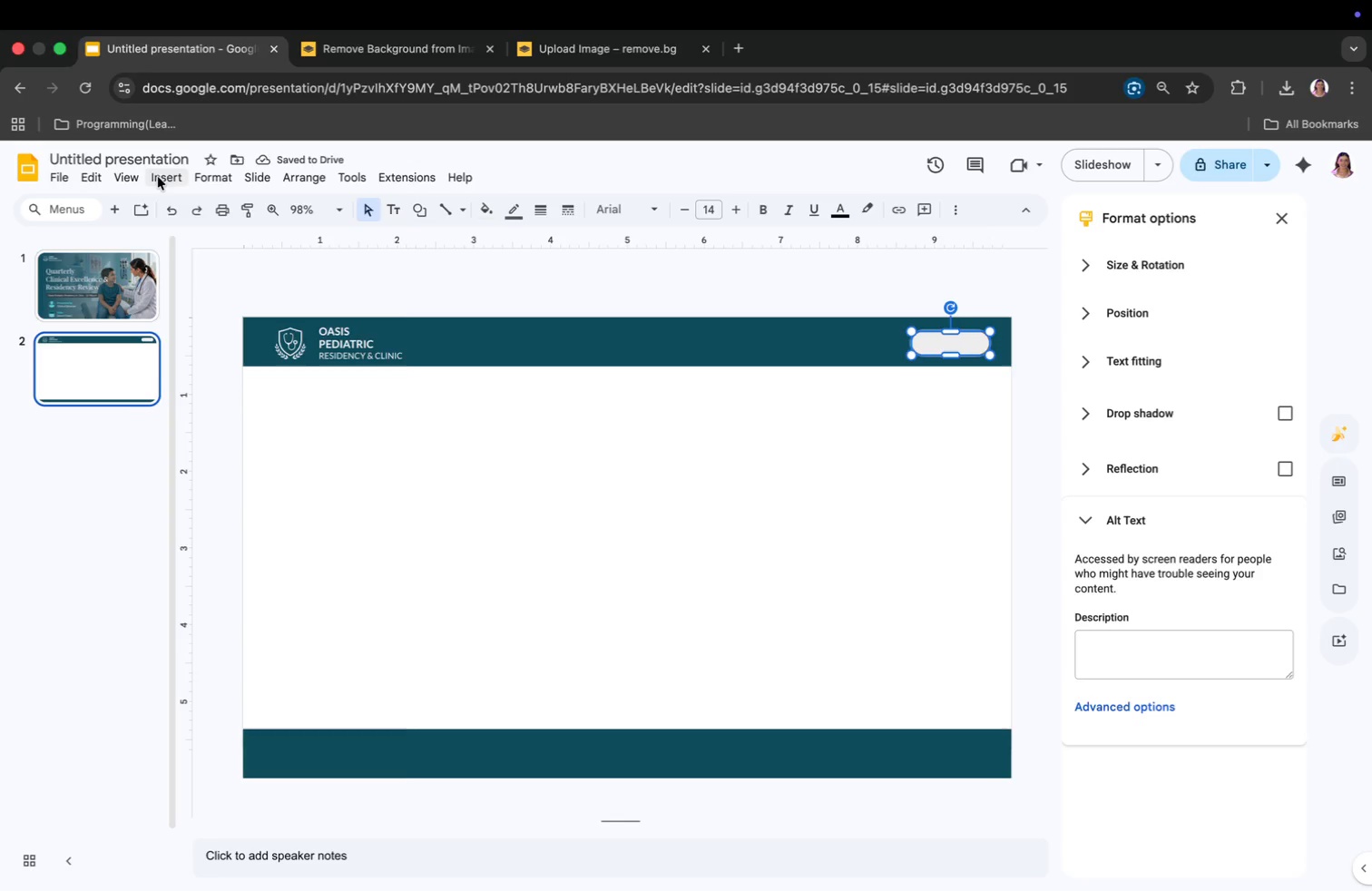 
left_click([186, 296])
 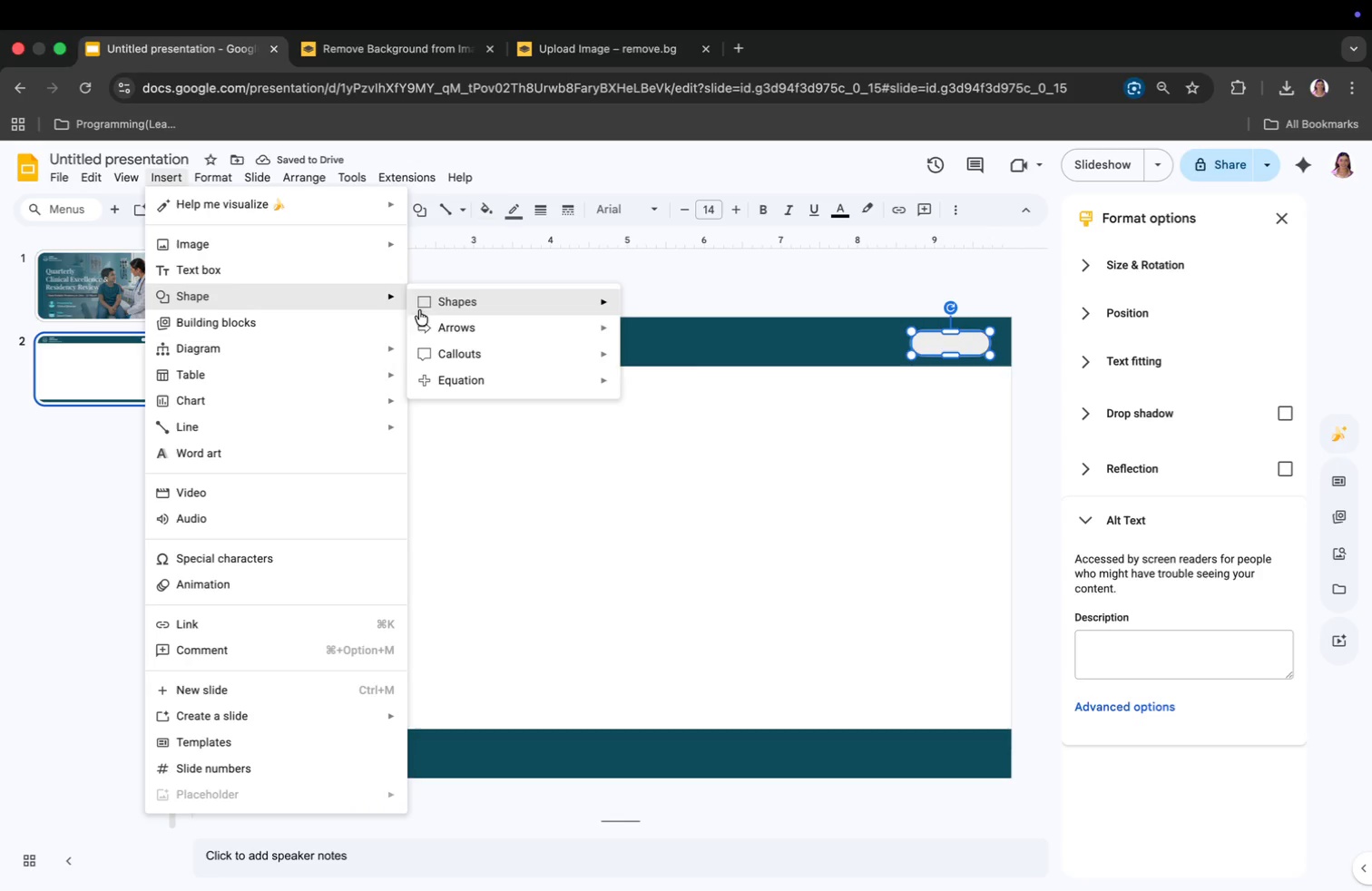 
left_click([427, 302])
 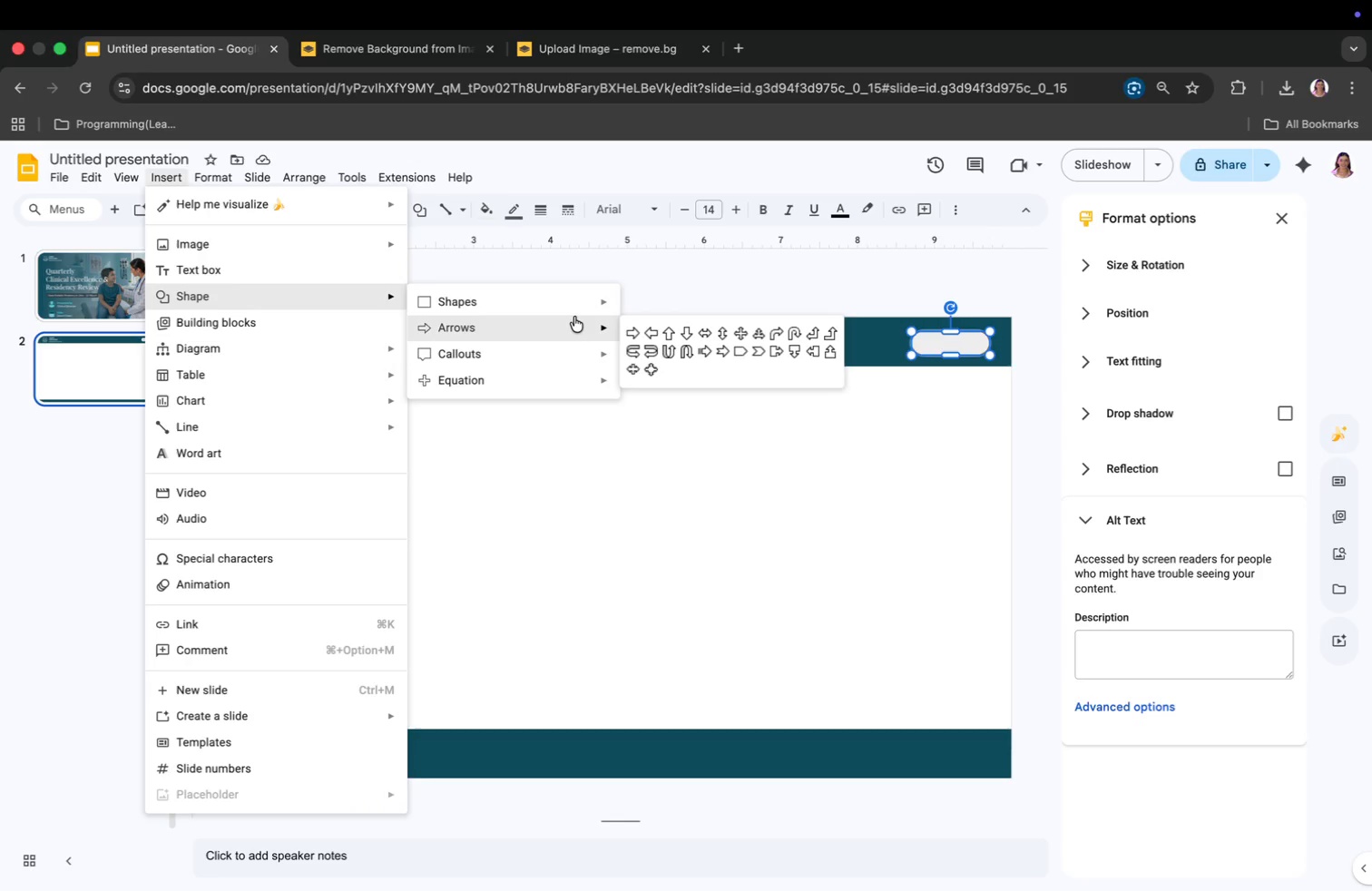 
left_click([574, 307])
 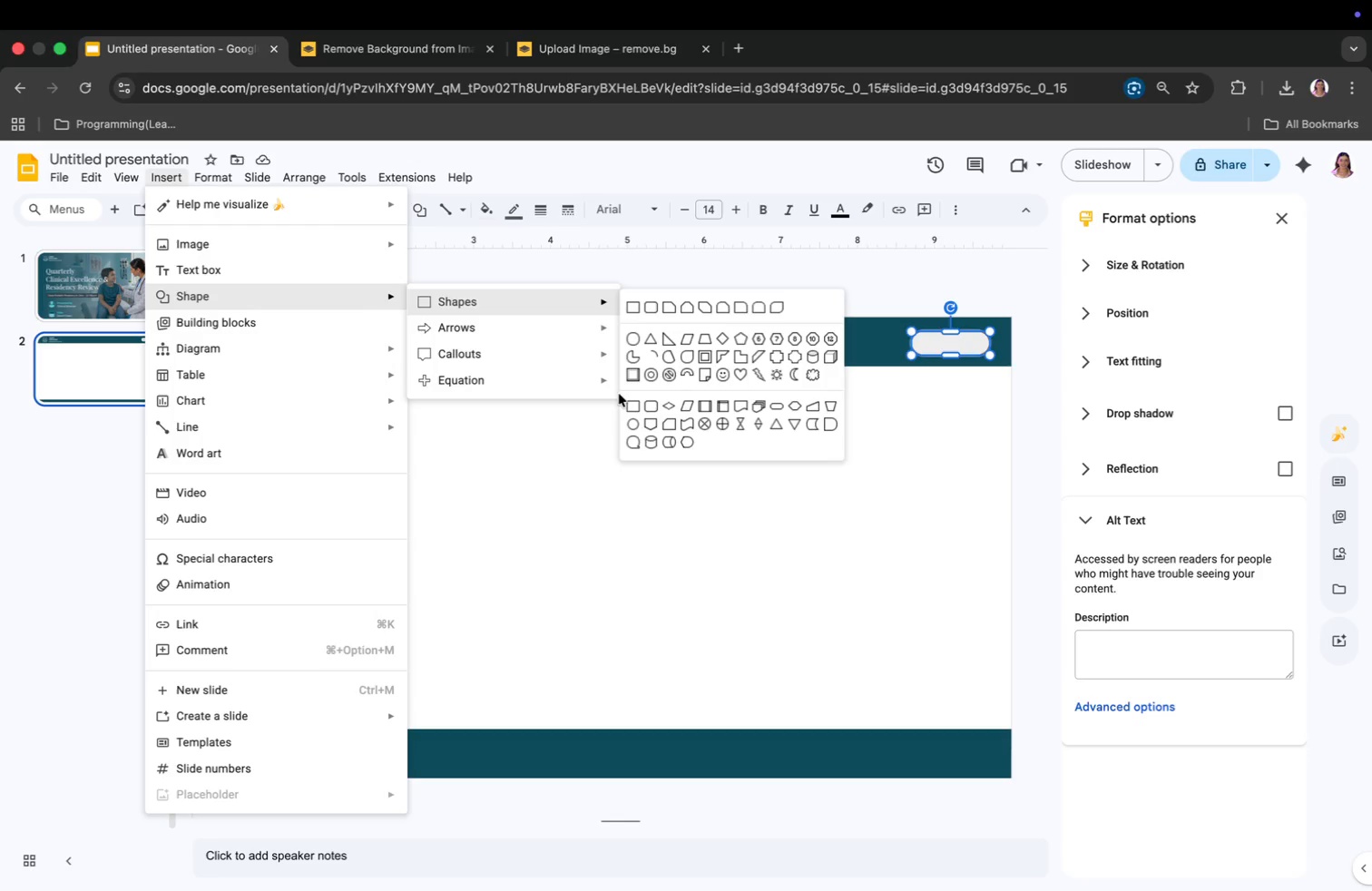 
left_click([634, 425])
 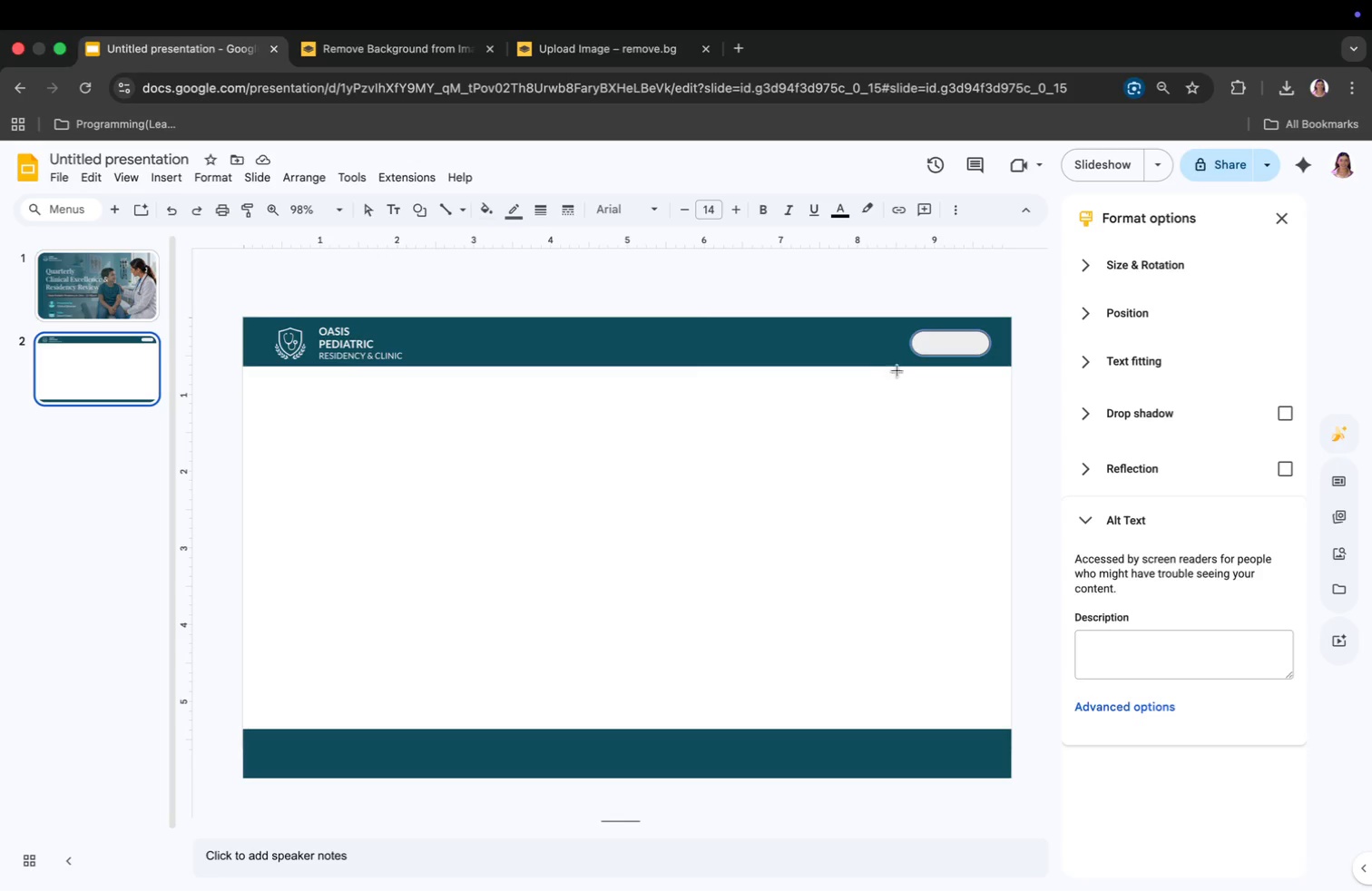 
left_click([846, 333])
 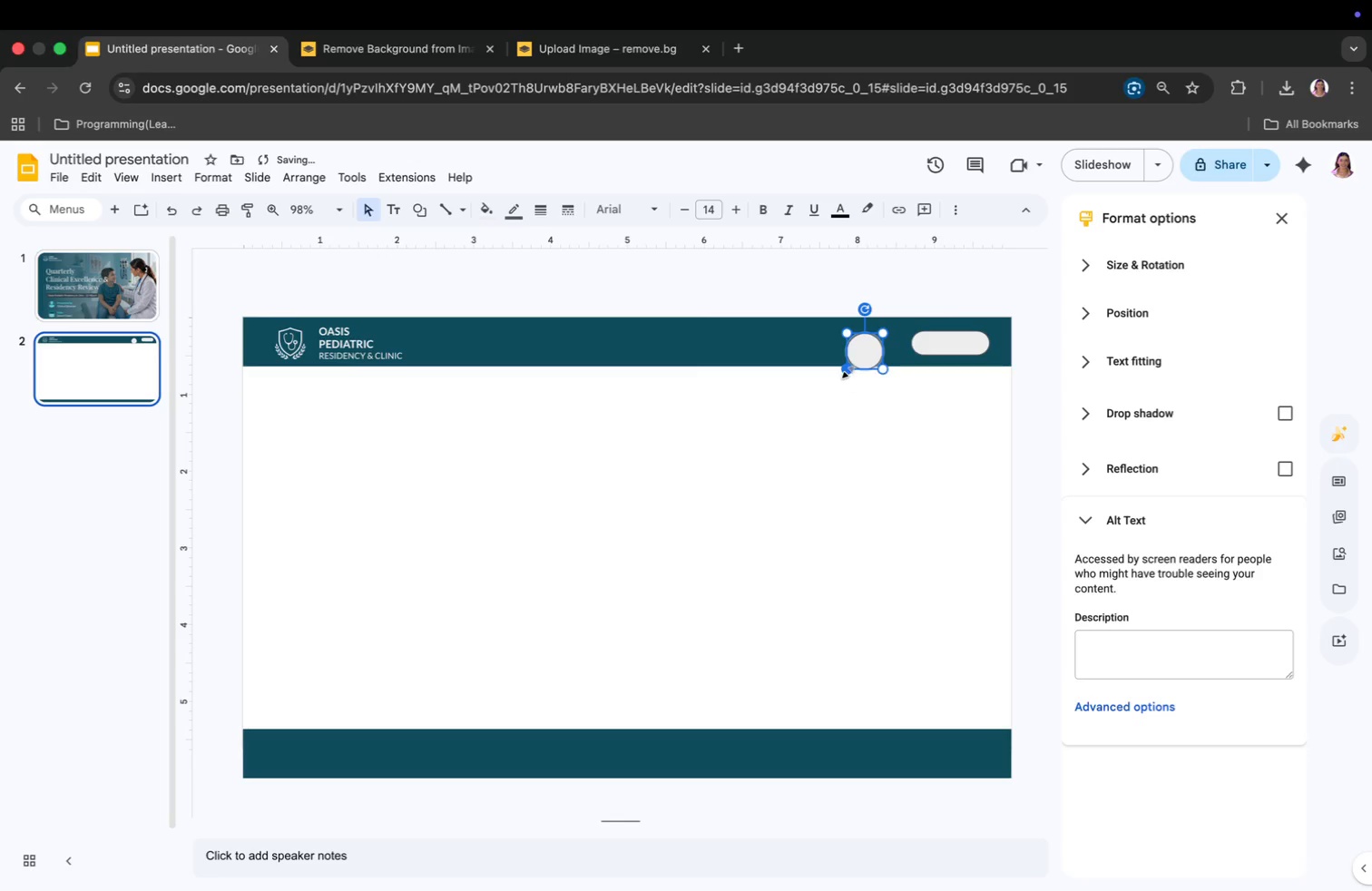 
left_click_drag(start_coordinate=[846, 370], to_coordinate=[852, 366])
 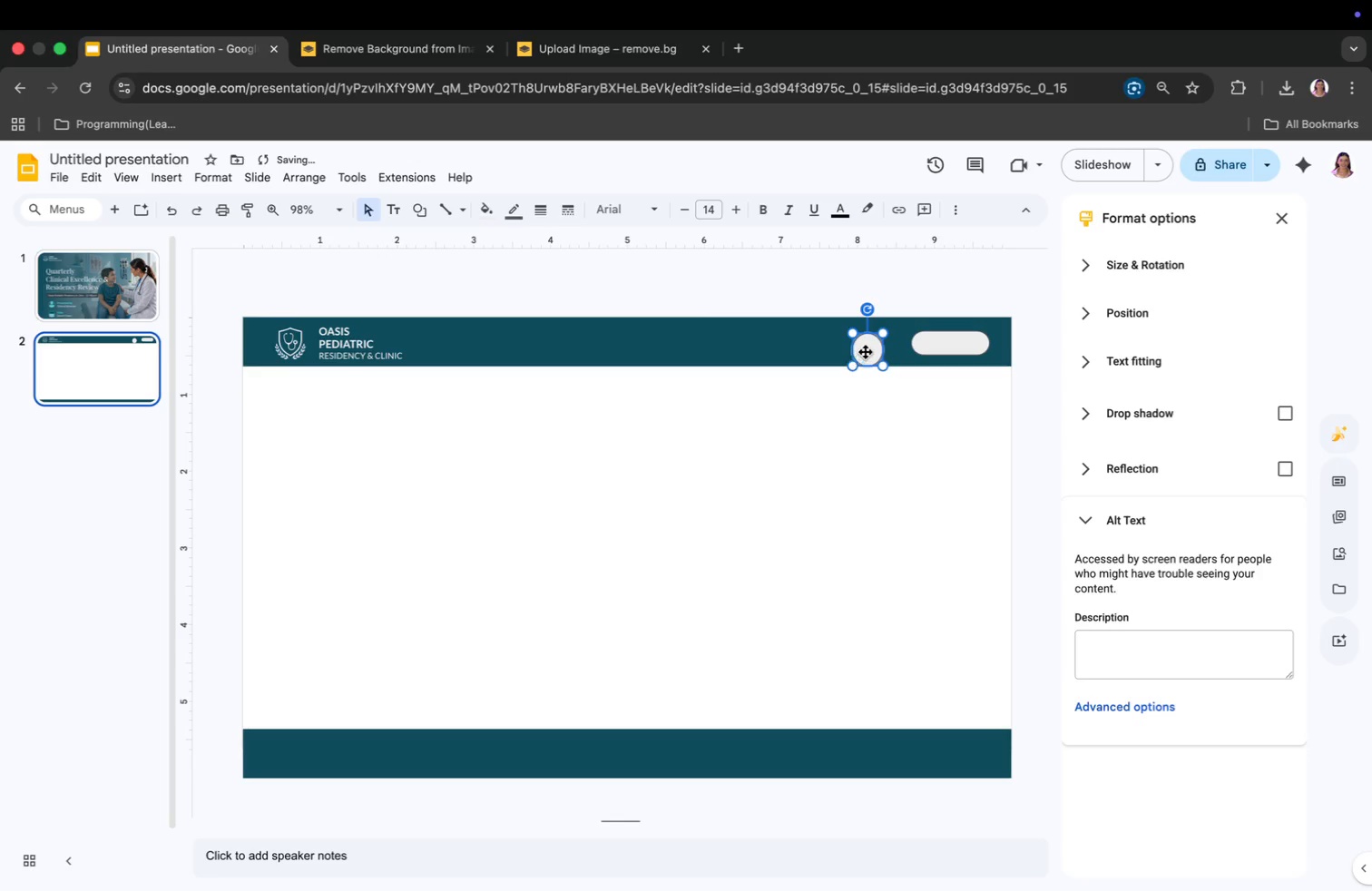 
left_click_drag(start_coordinate=[867, 352], to_coordinate=[975, 344])
 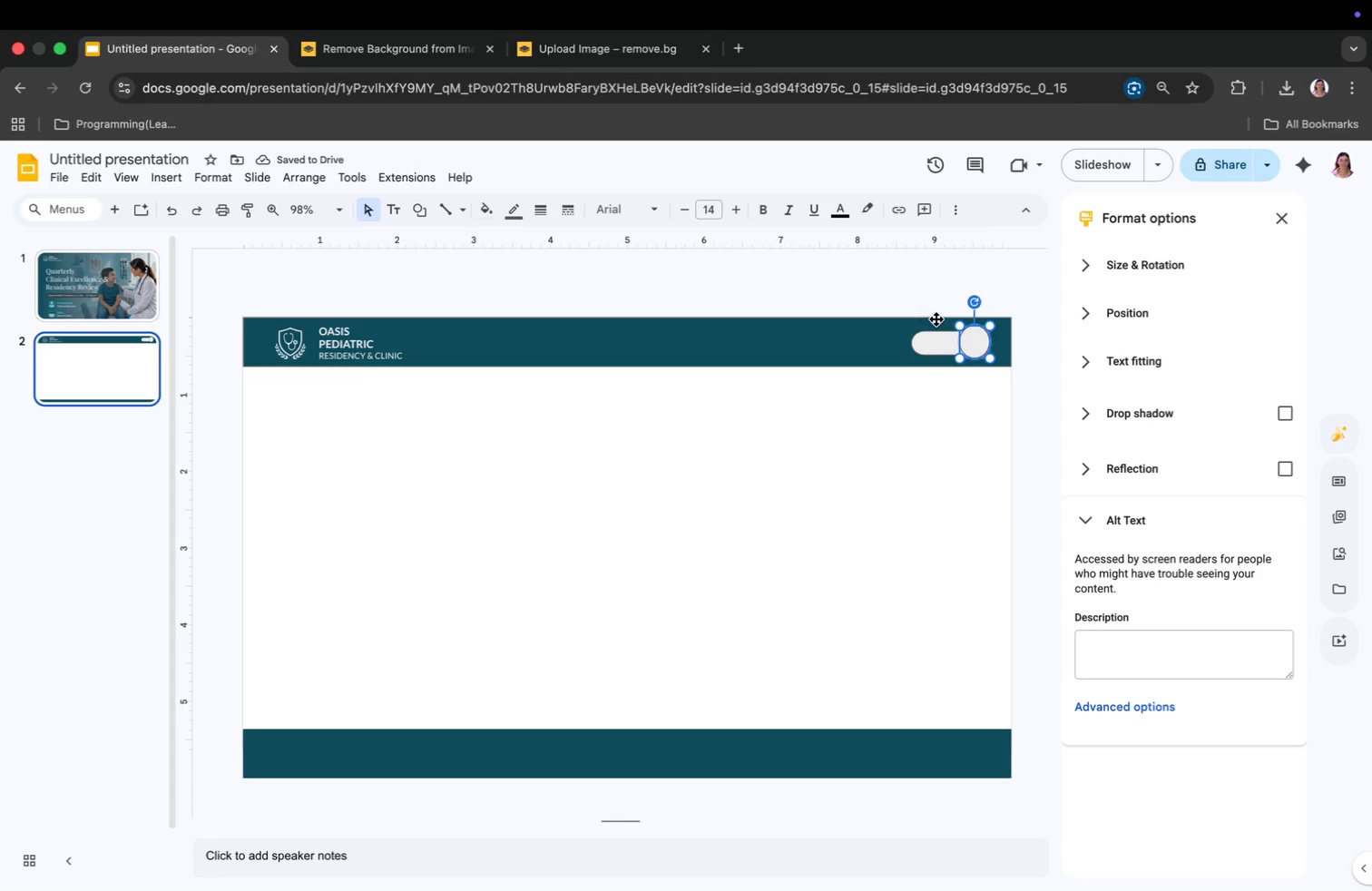 
wait(6.12)
 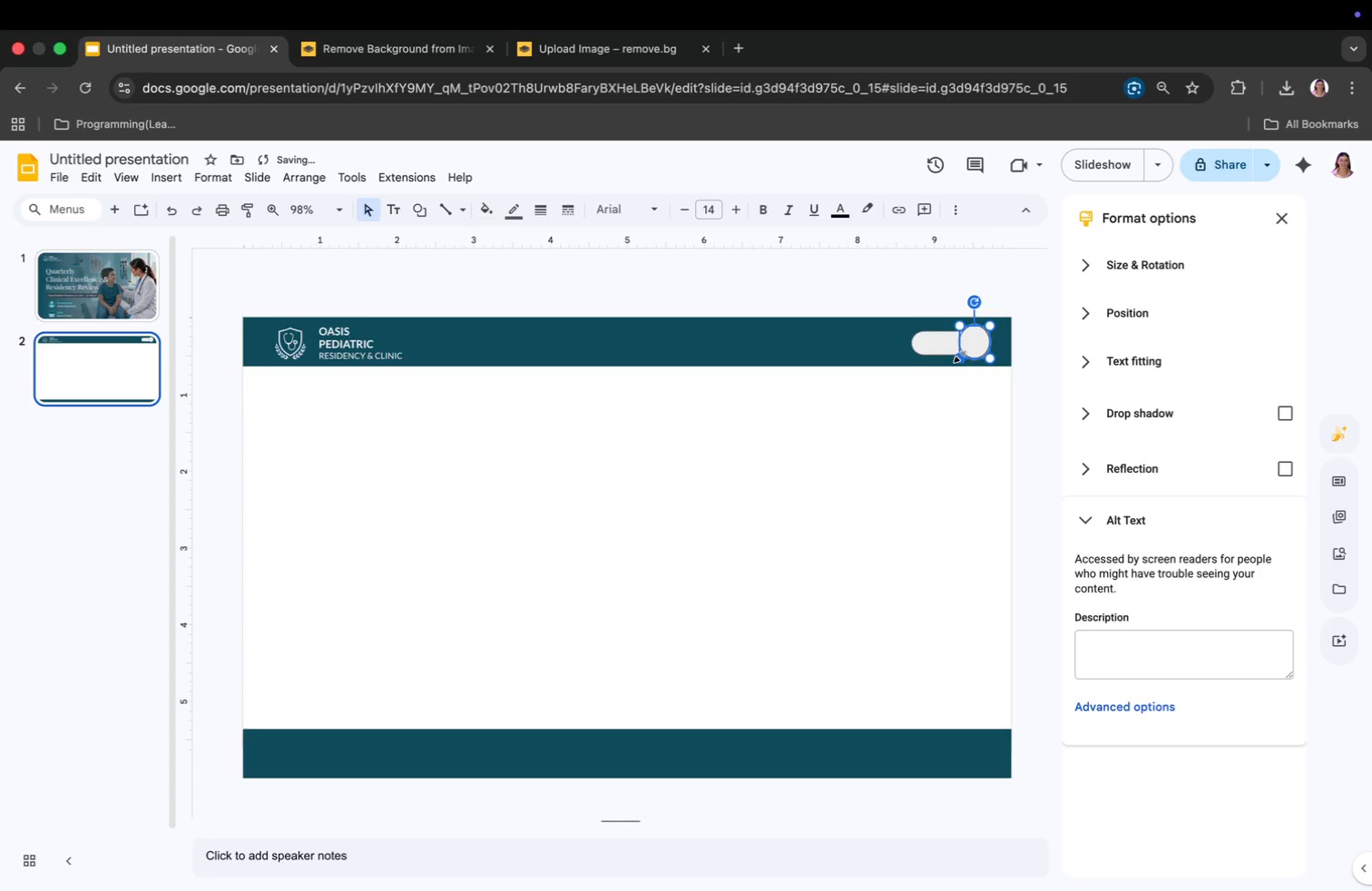 
left_click_drag(start_coordinate=[961, 325], to_coordinate=[965, 329])
 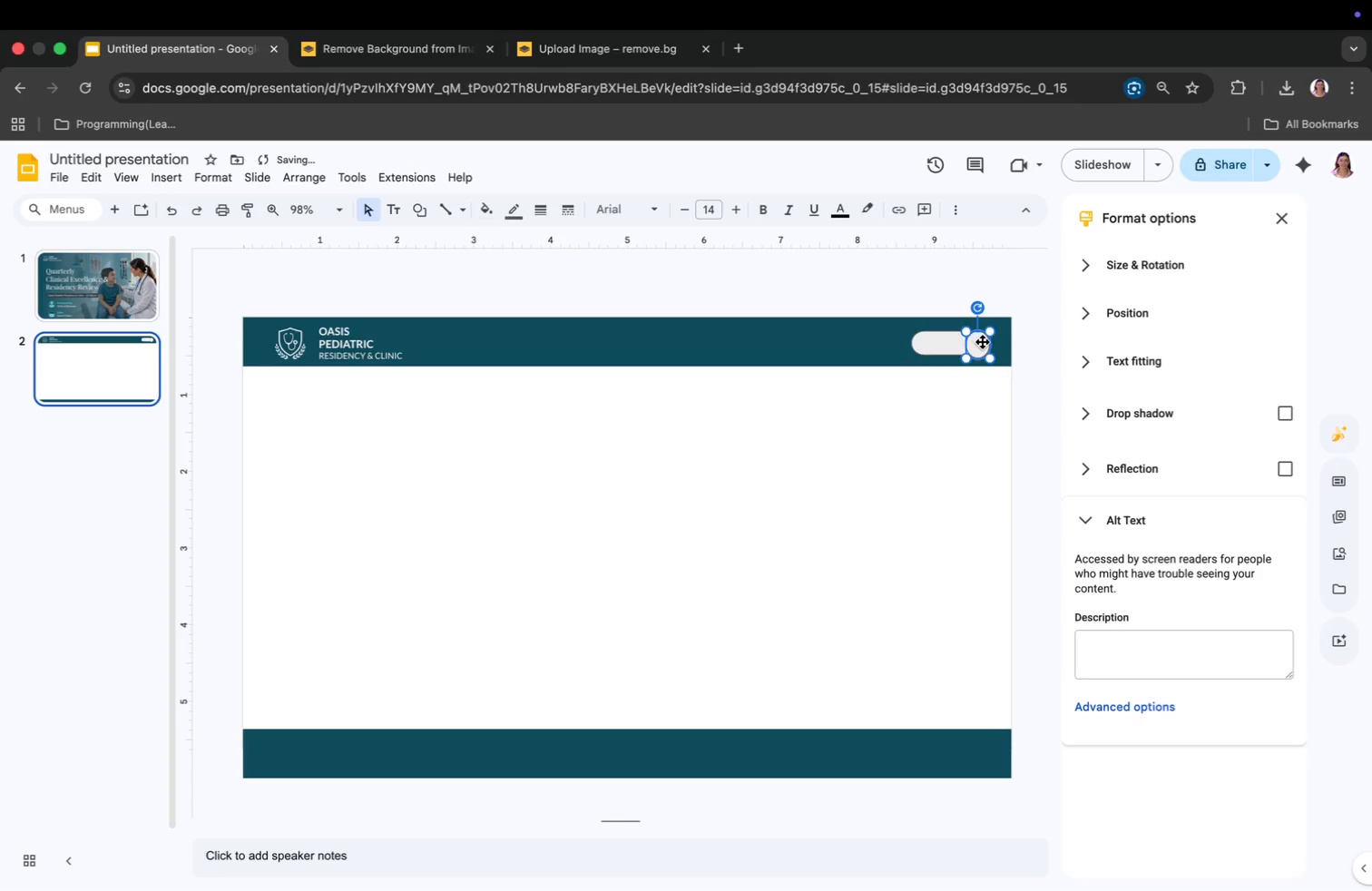 
left_click_drag(start_coordinate=[985, 347], to_coordinate=[979, 344])
 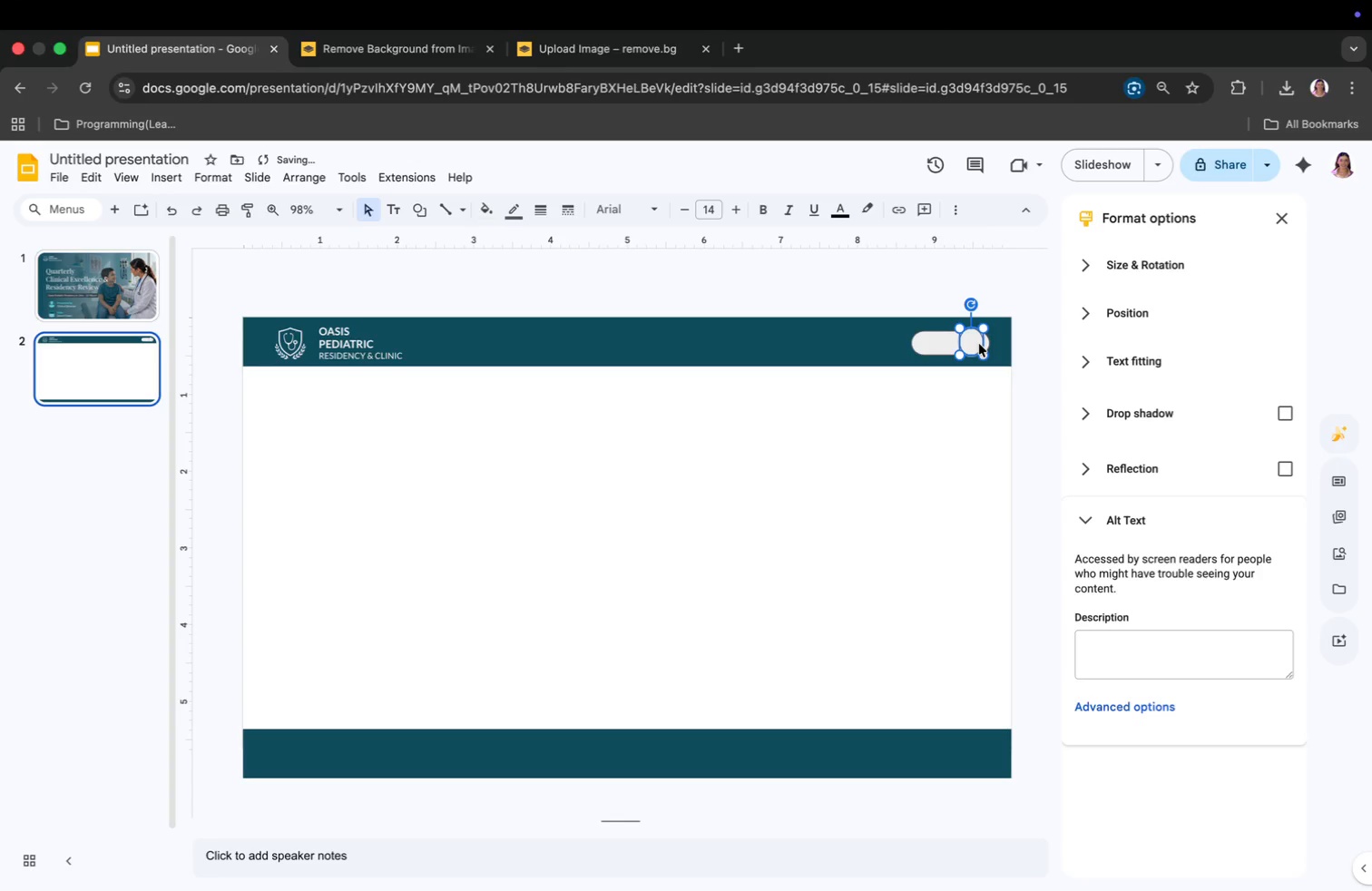 
left_click_drag(start_coordinate=[979, 344], to_coordinate=[985, 344])
 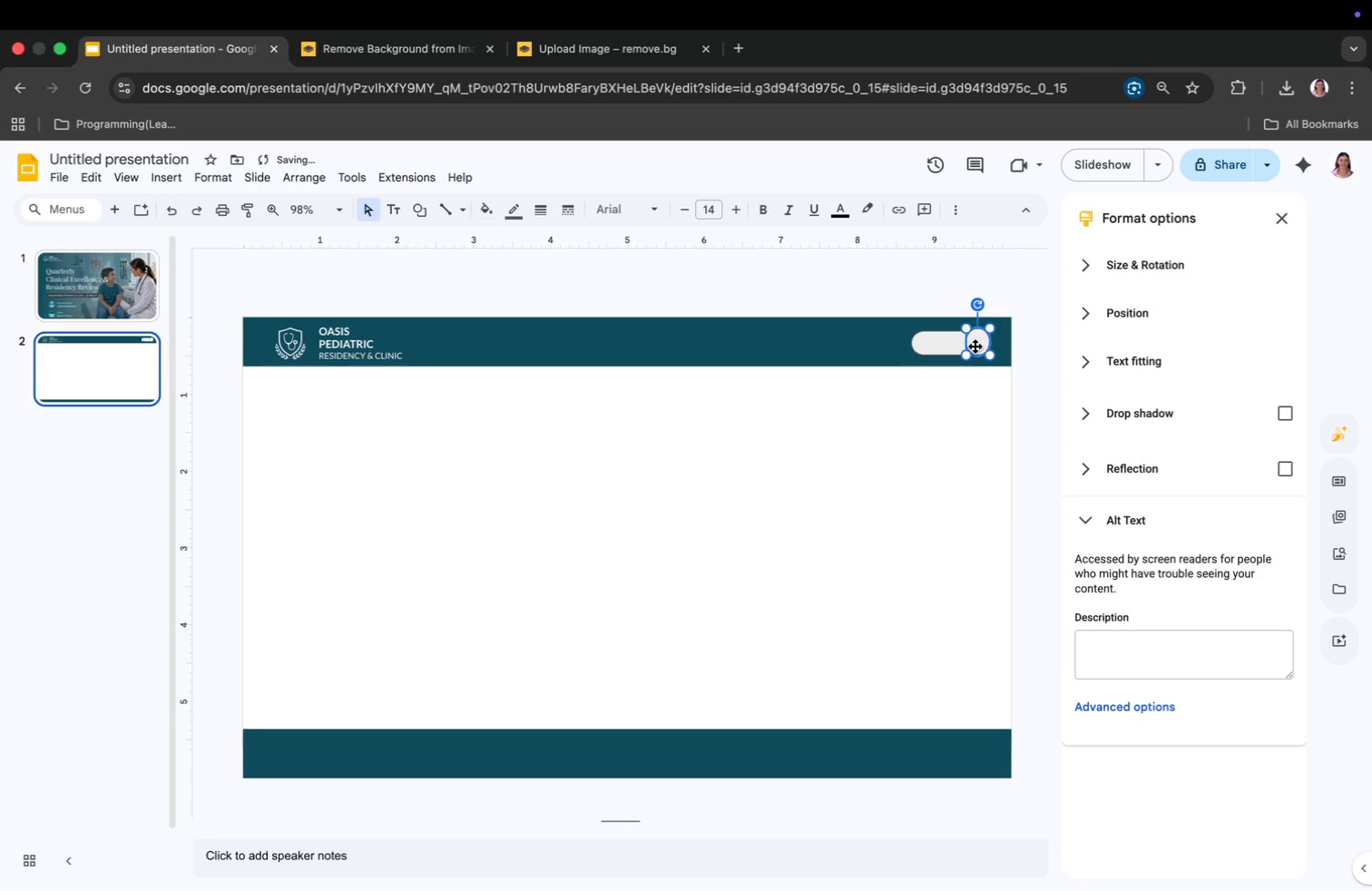 
left_click([977, 346])
 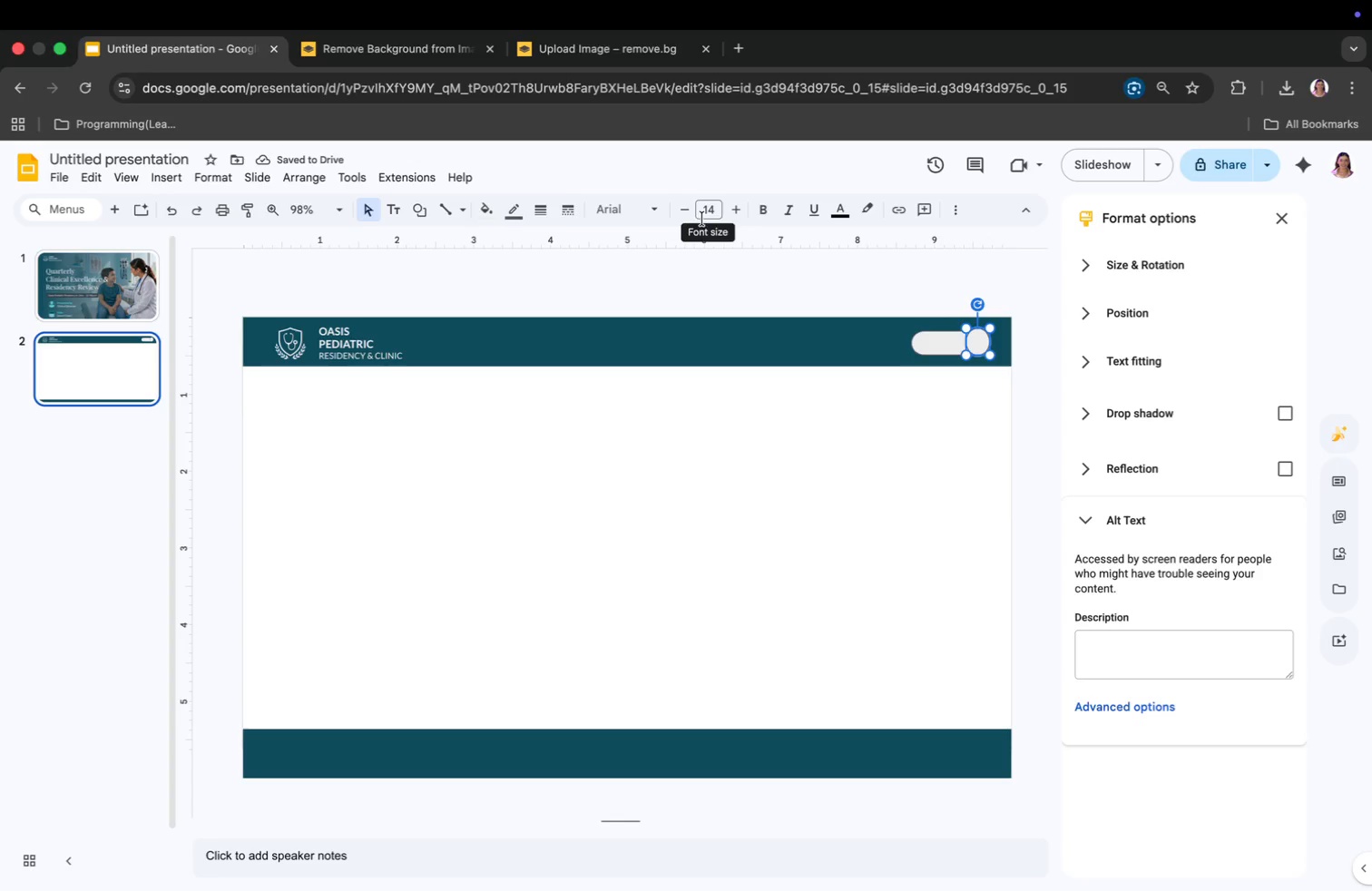 
left_click([486, 212])
 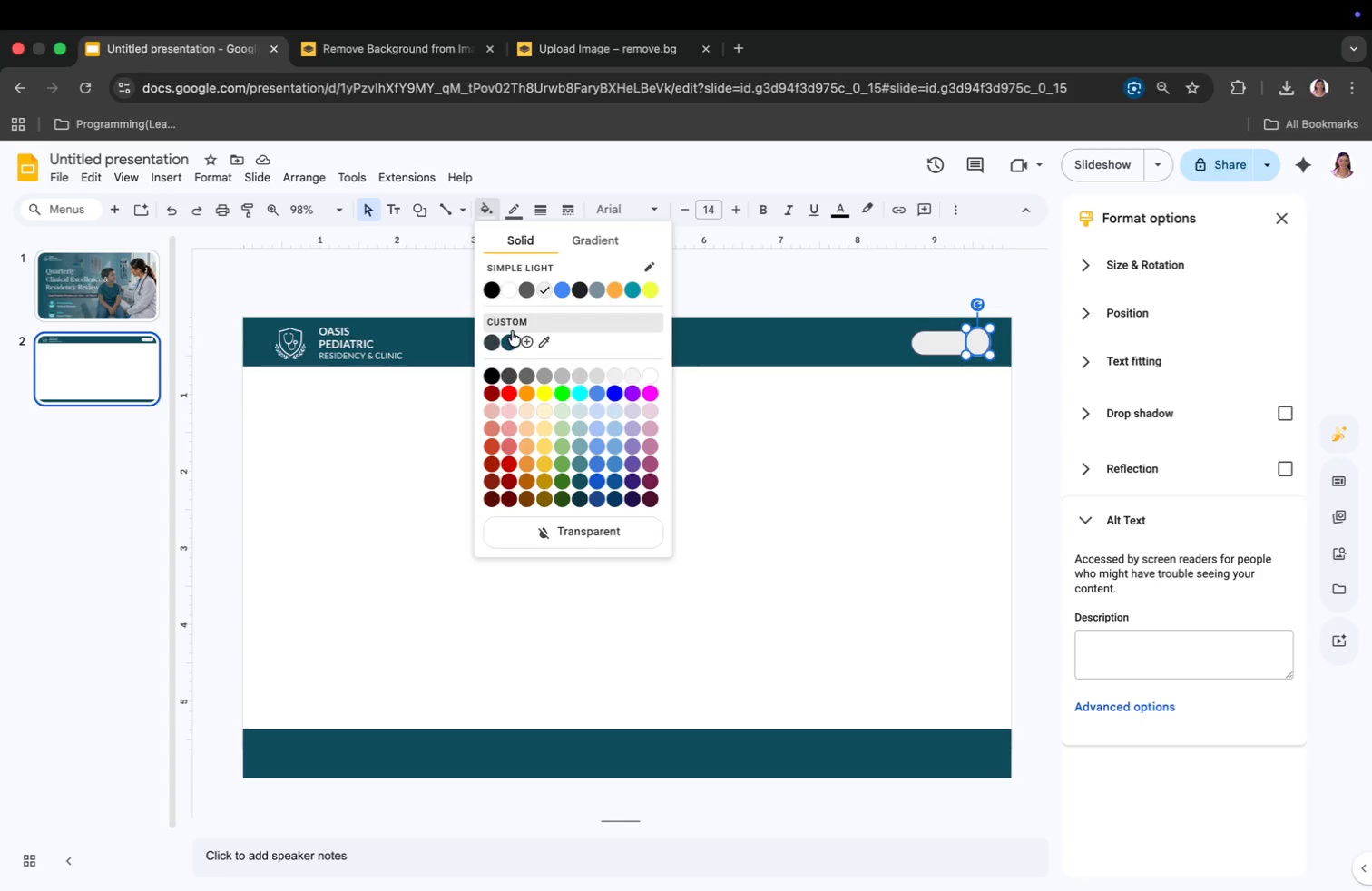 
left_click([511, 336])
 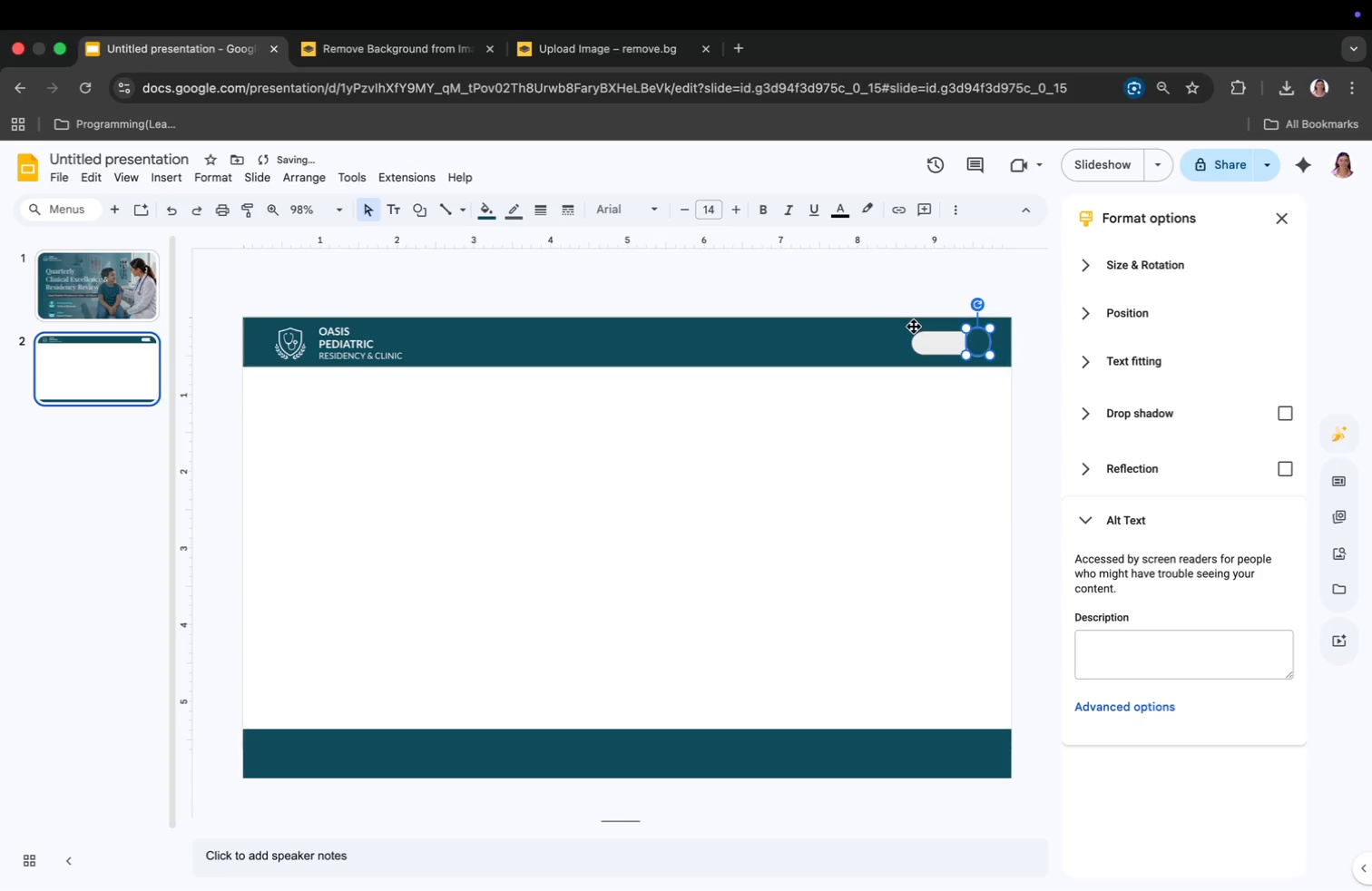 
left_click([933, 343])
 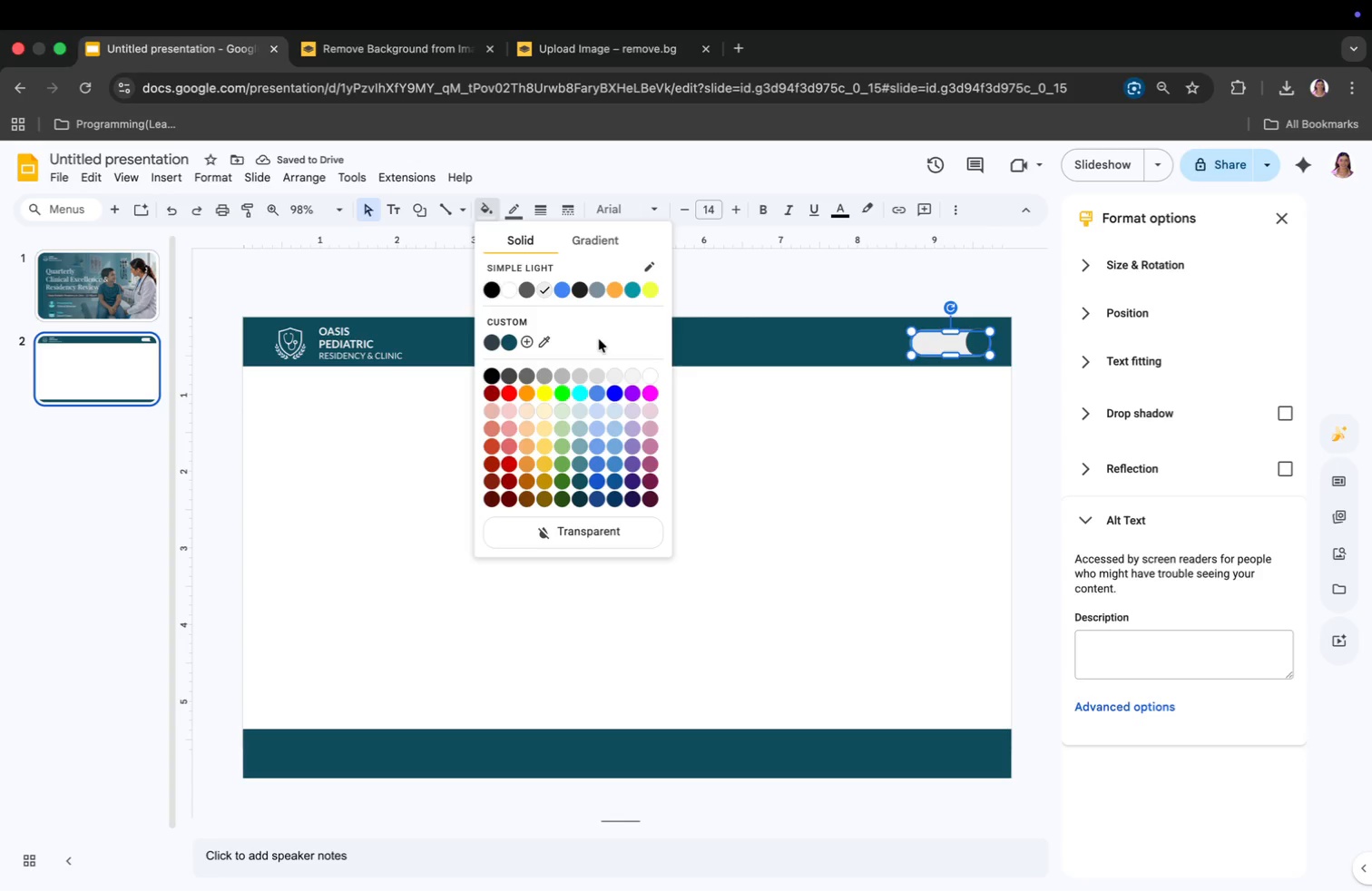 
left_click([579, 393])
 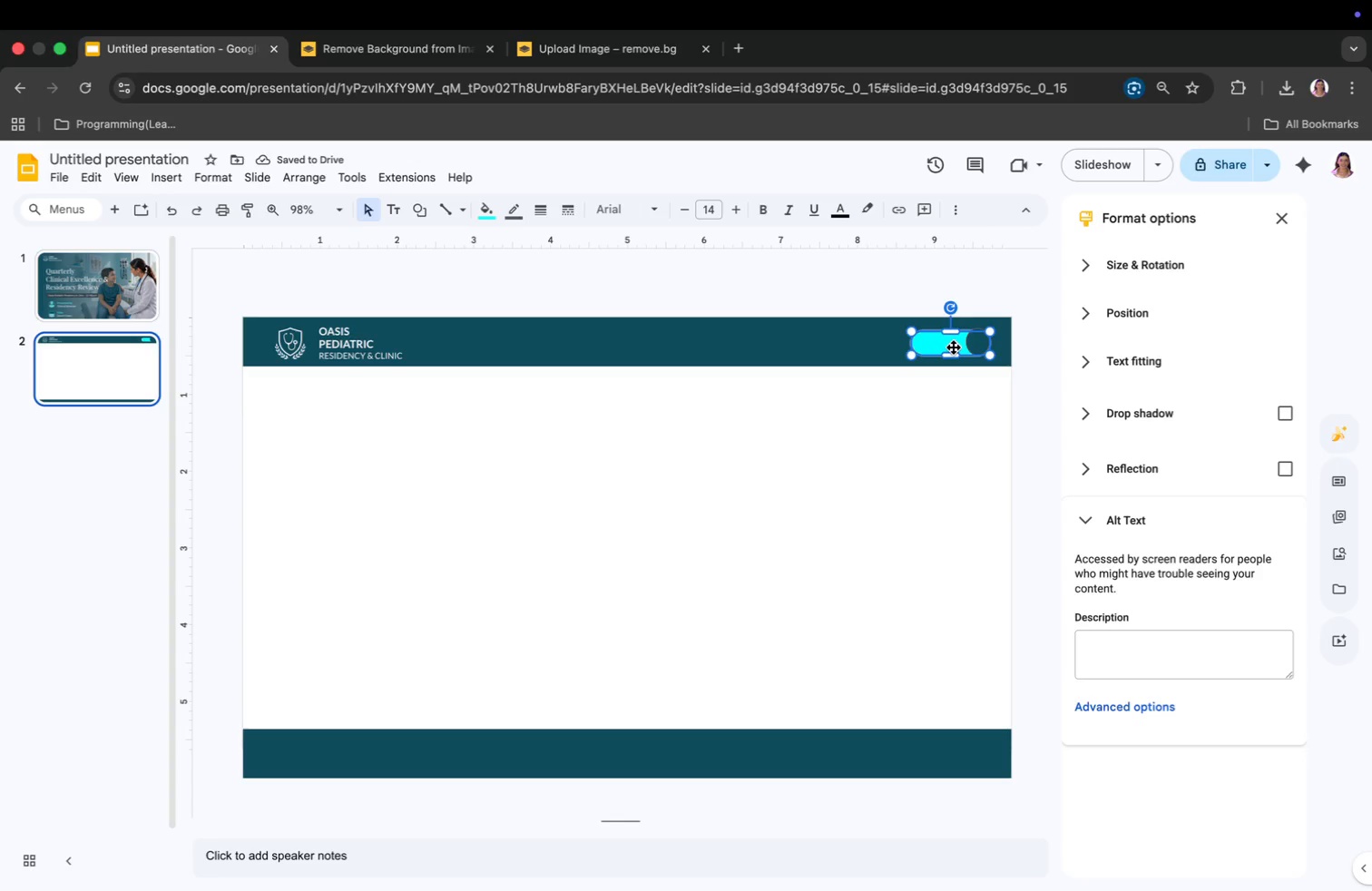 
left_click([906, 379])
 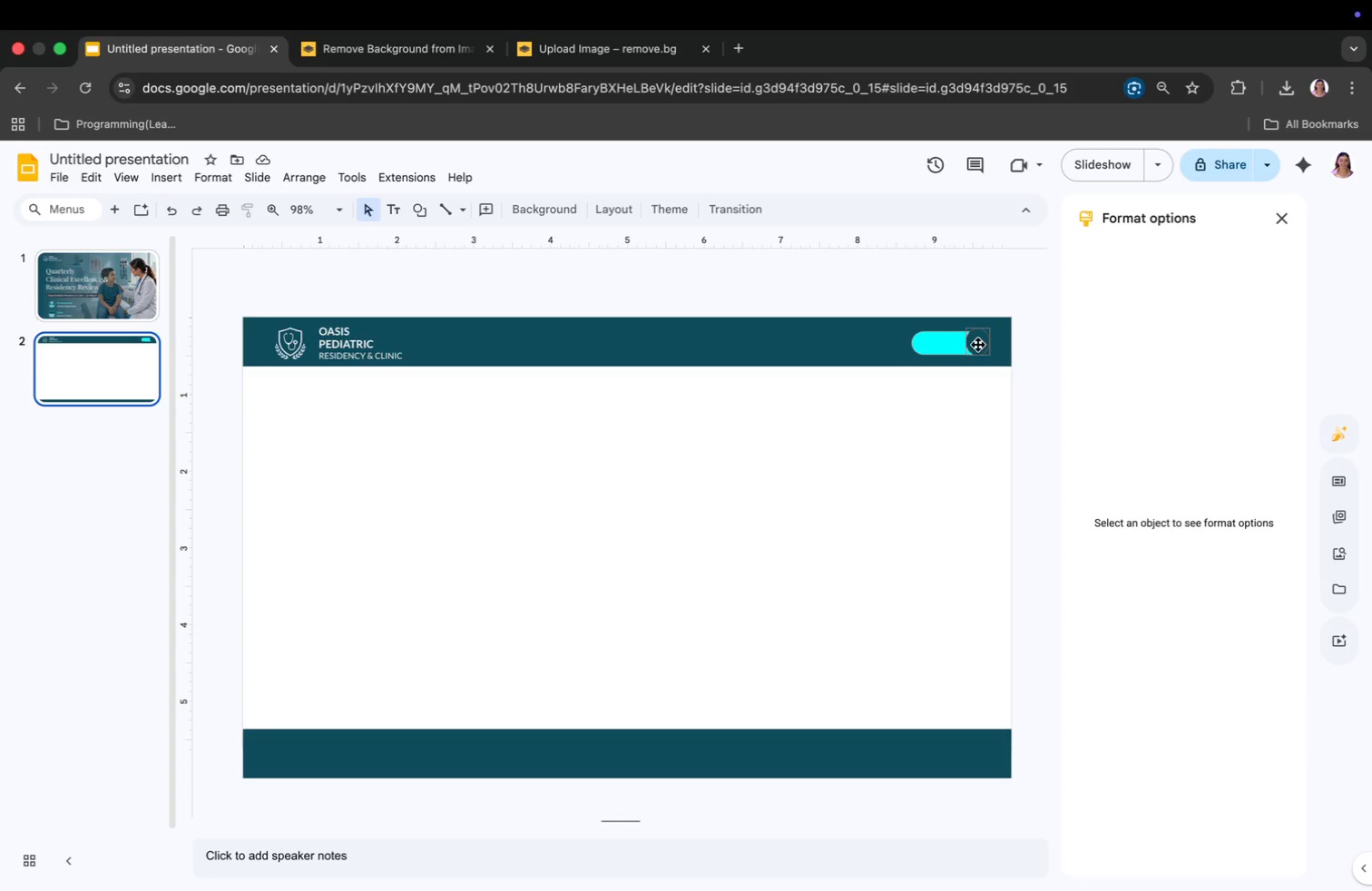 
double_click([979, 346])
 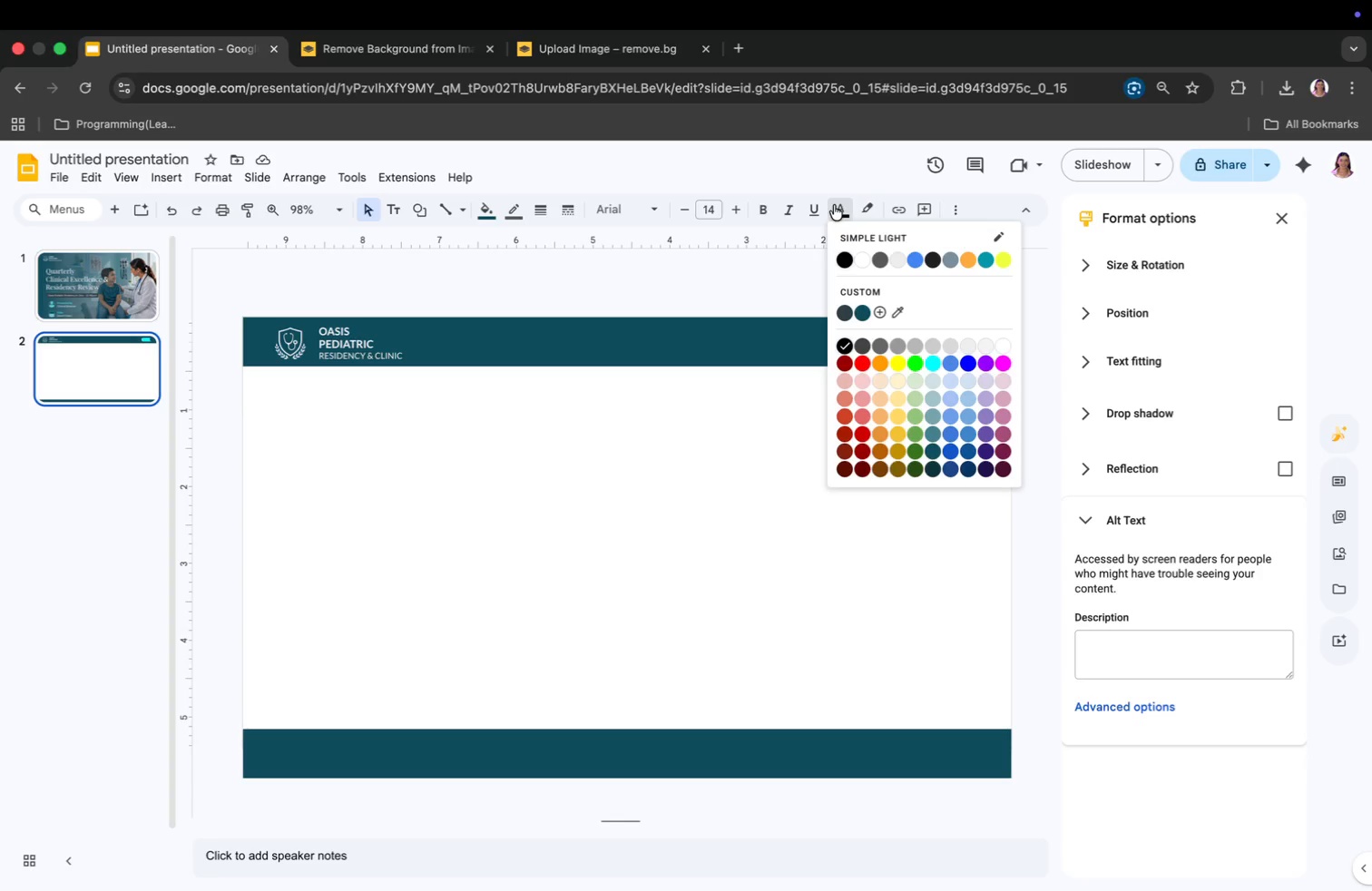 
left_click([862, 258])
 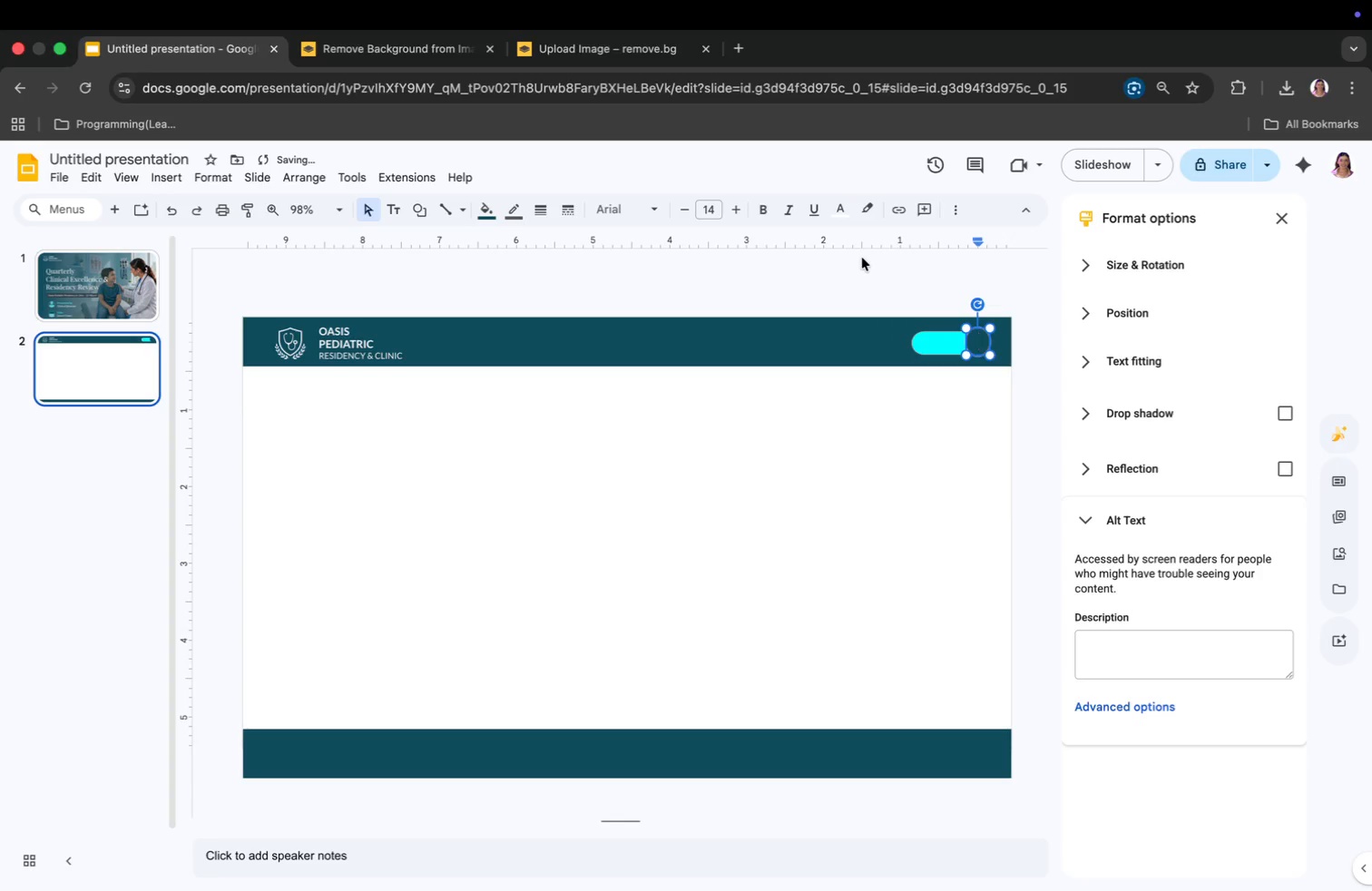 
type(02)
 